 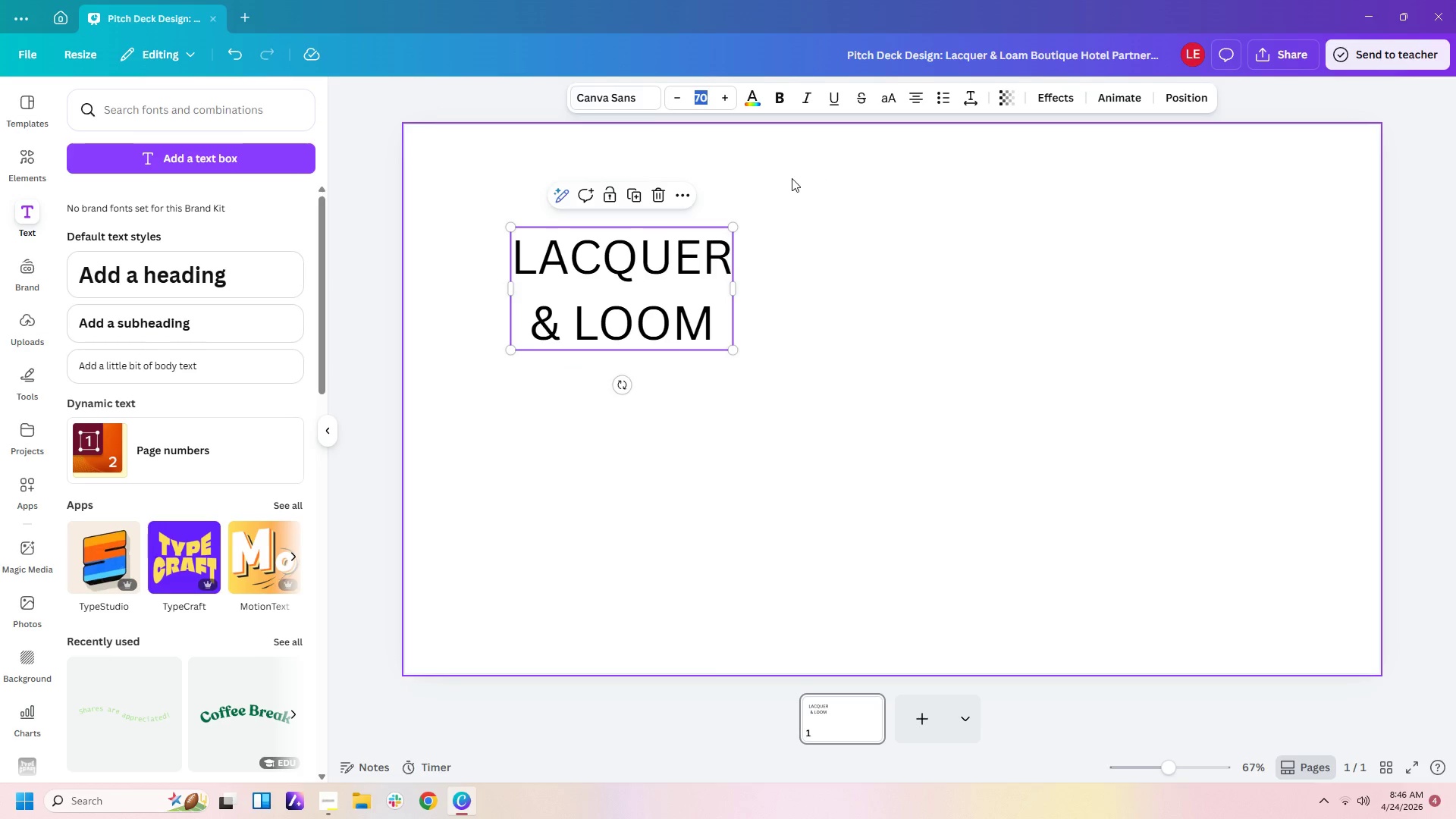 
left_click([719, 397])
 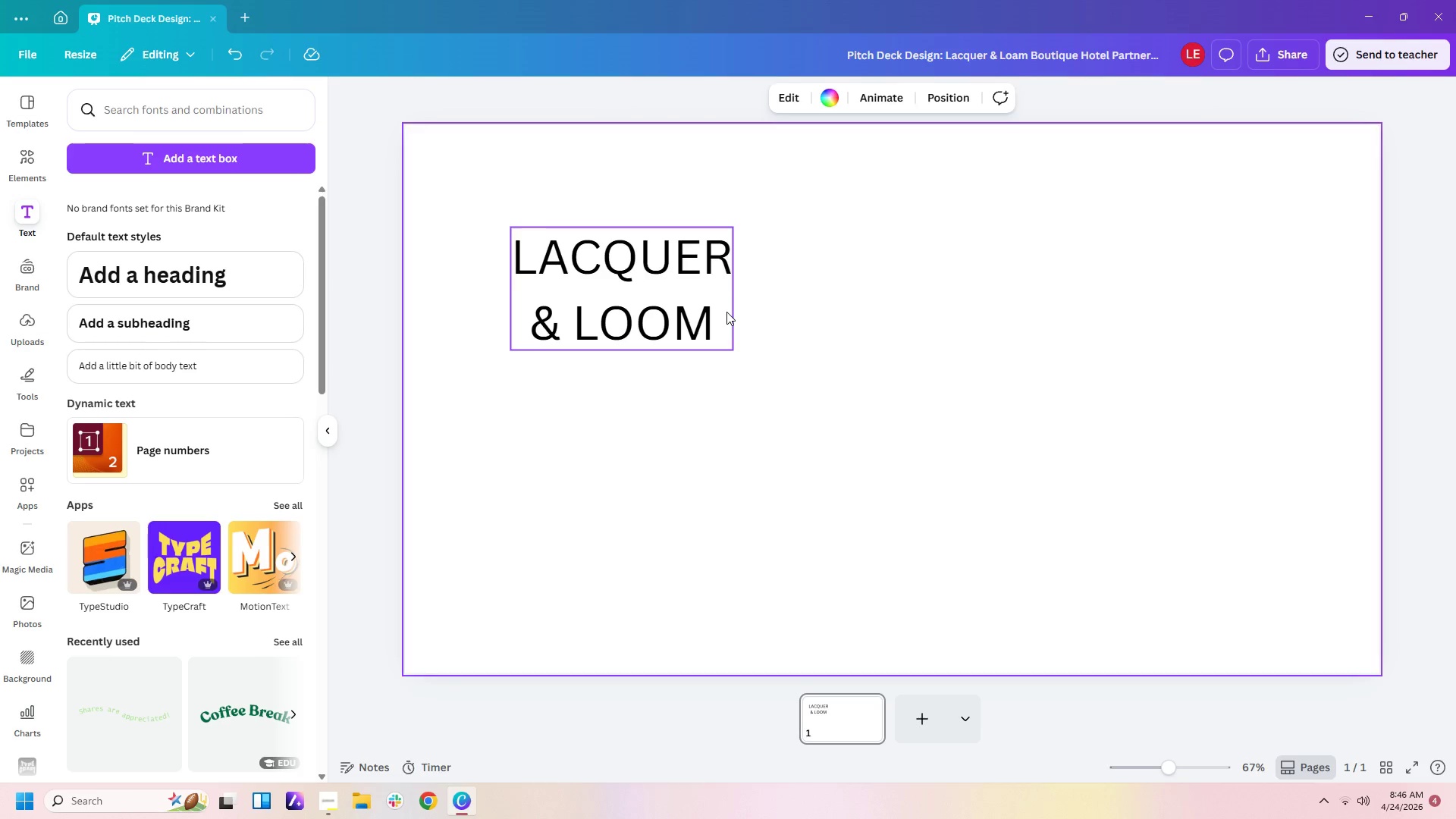 
left_click([726, 312])
 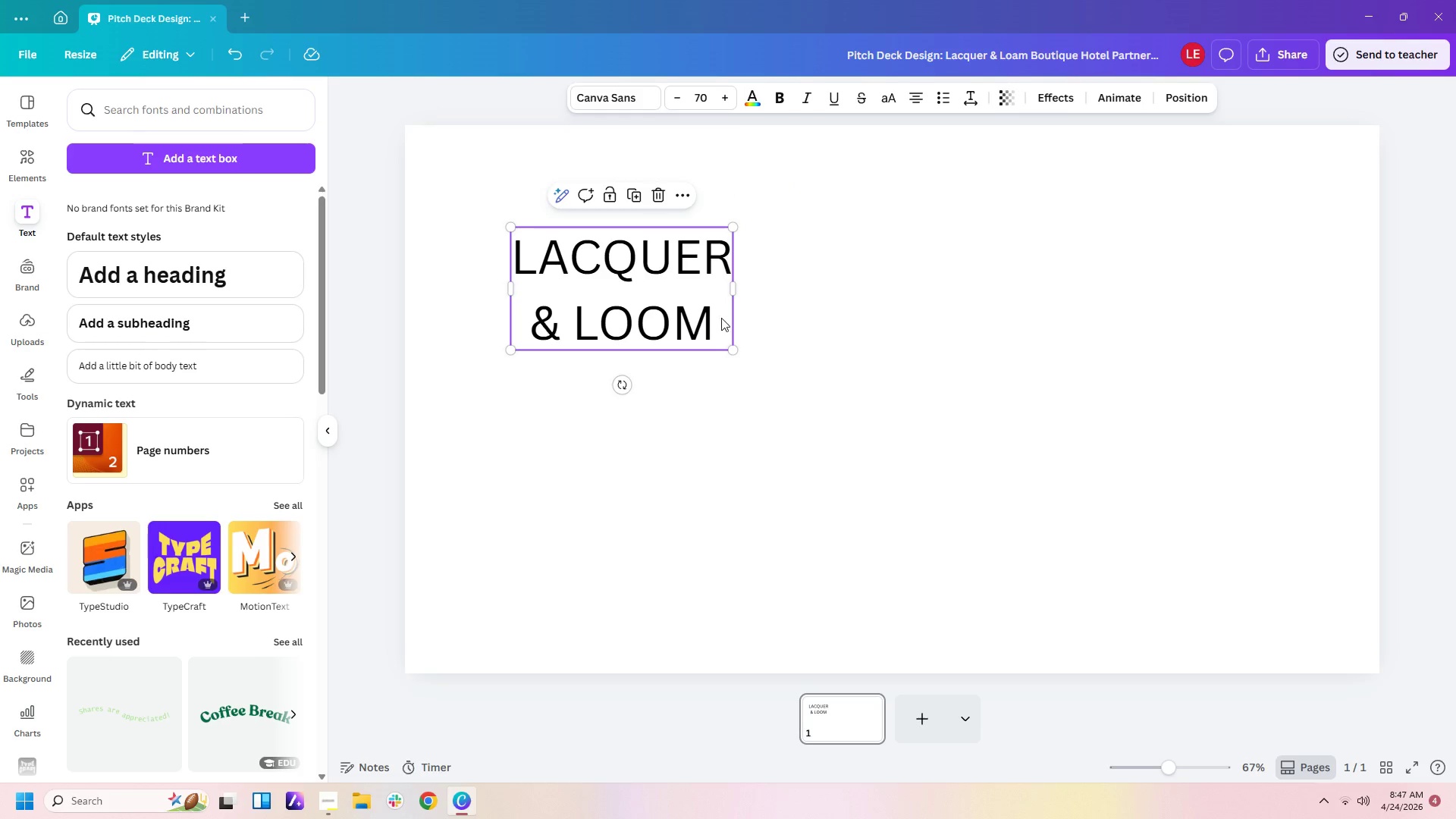 
left_click([721, 318])
 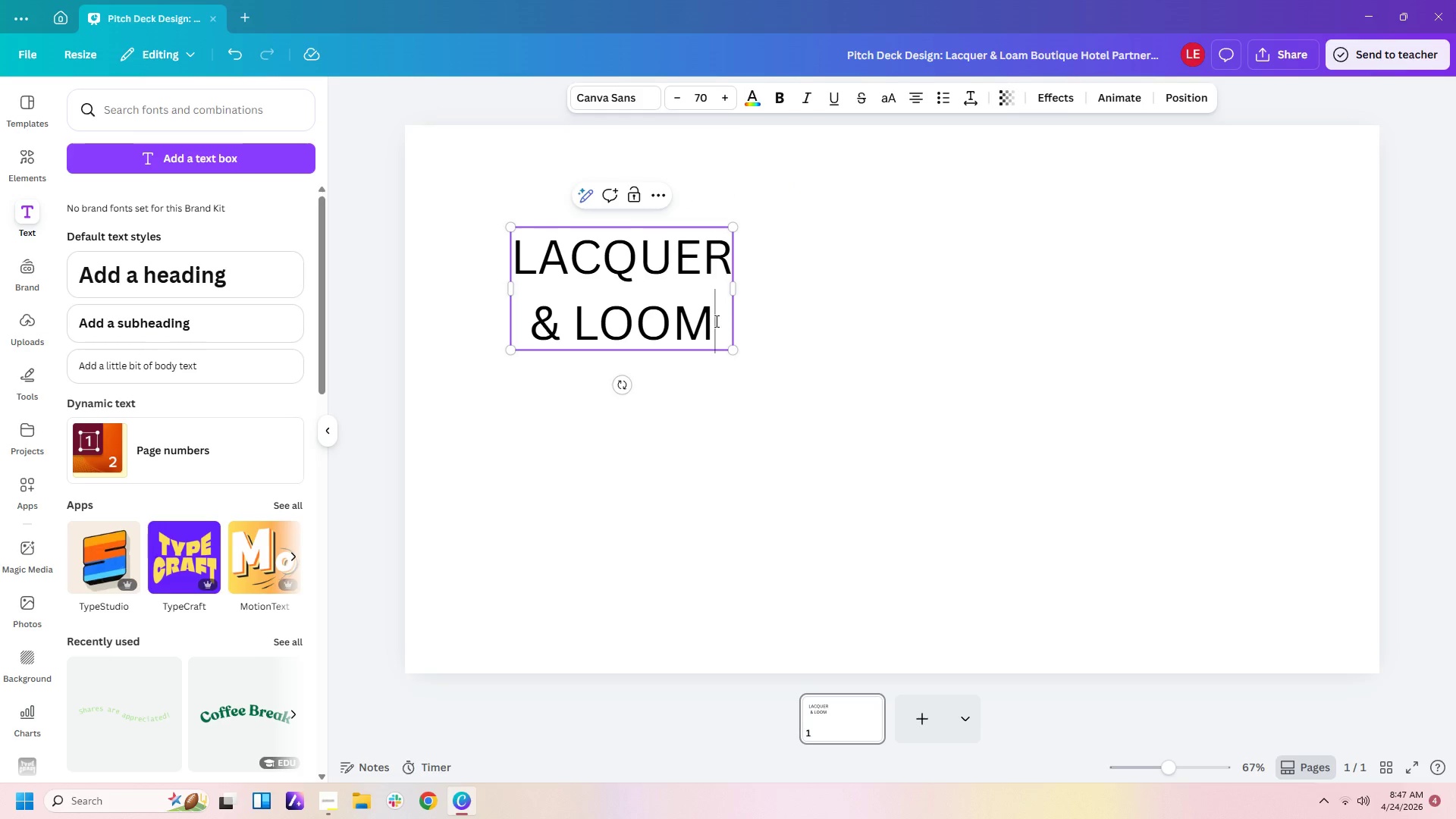 
left_click_drag(start_coordinate=[715, 321], to_coordinate=[535, 345])
 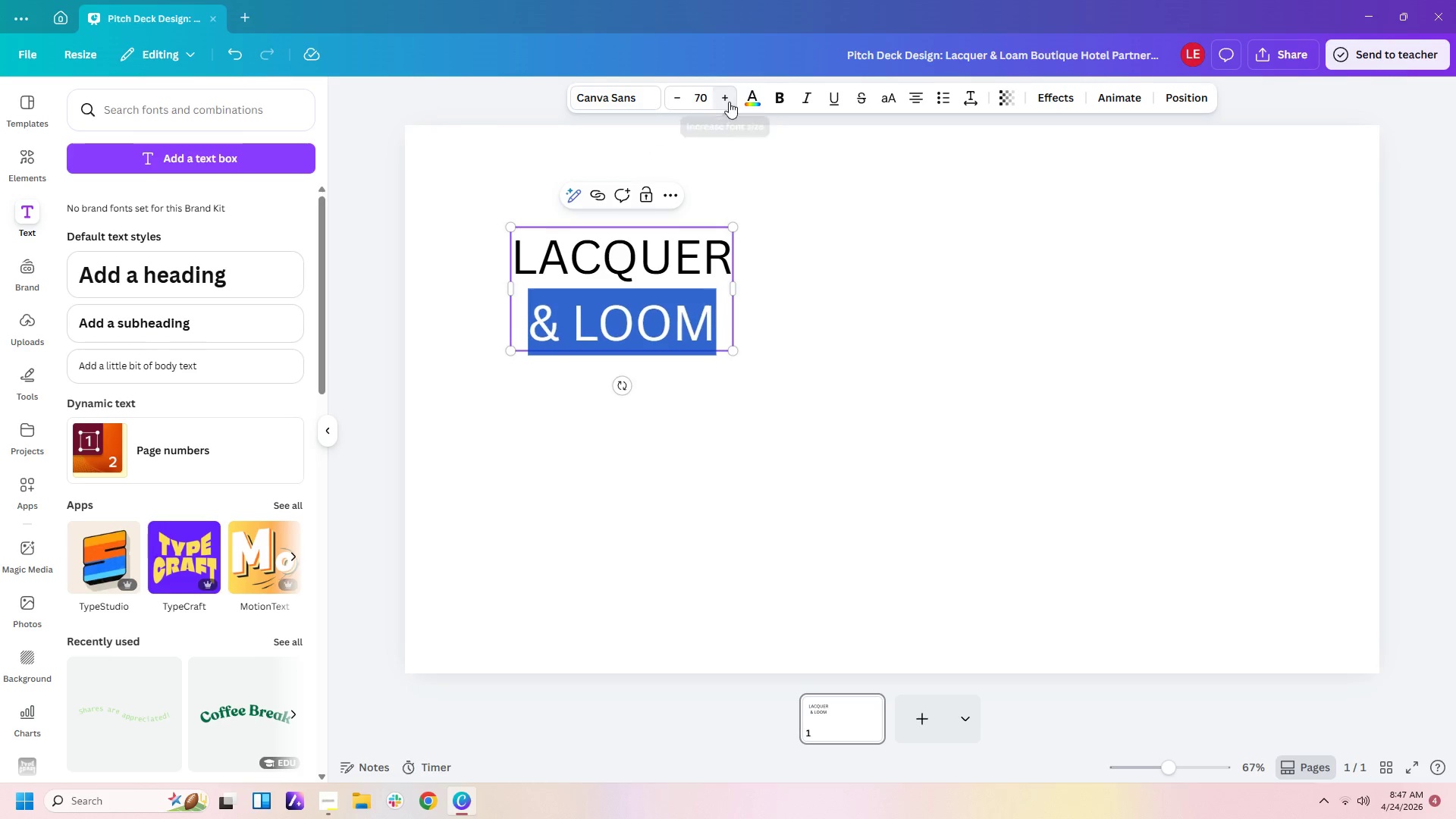 
double_click([729, 102])
 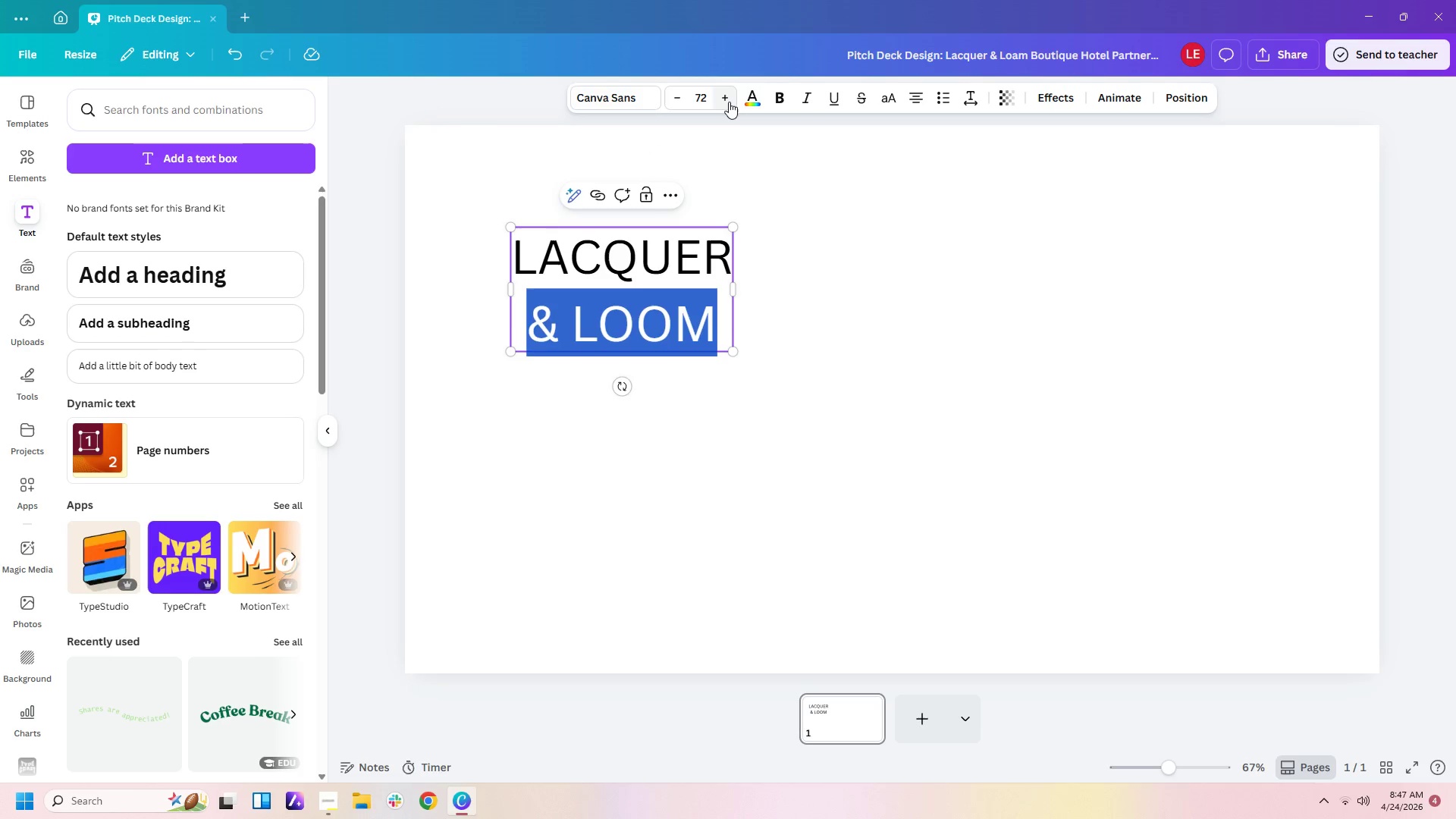 
triple_click([729, 102])
 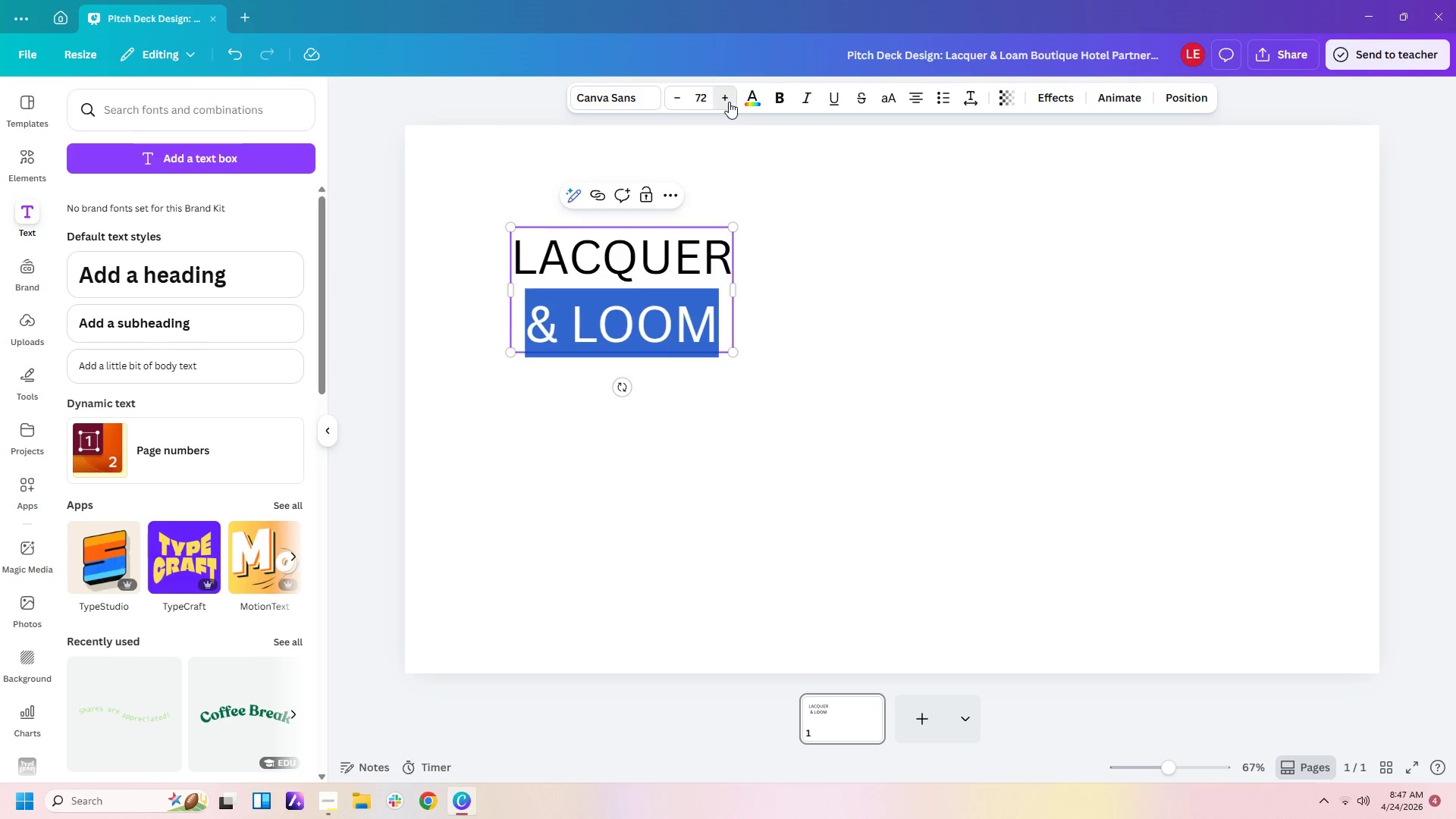 
triple_click([729, 102])
 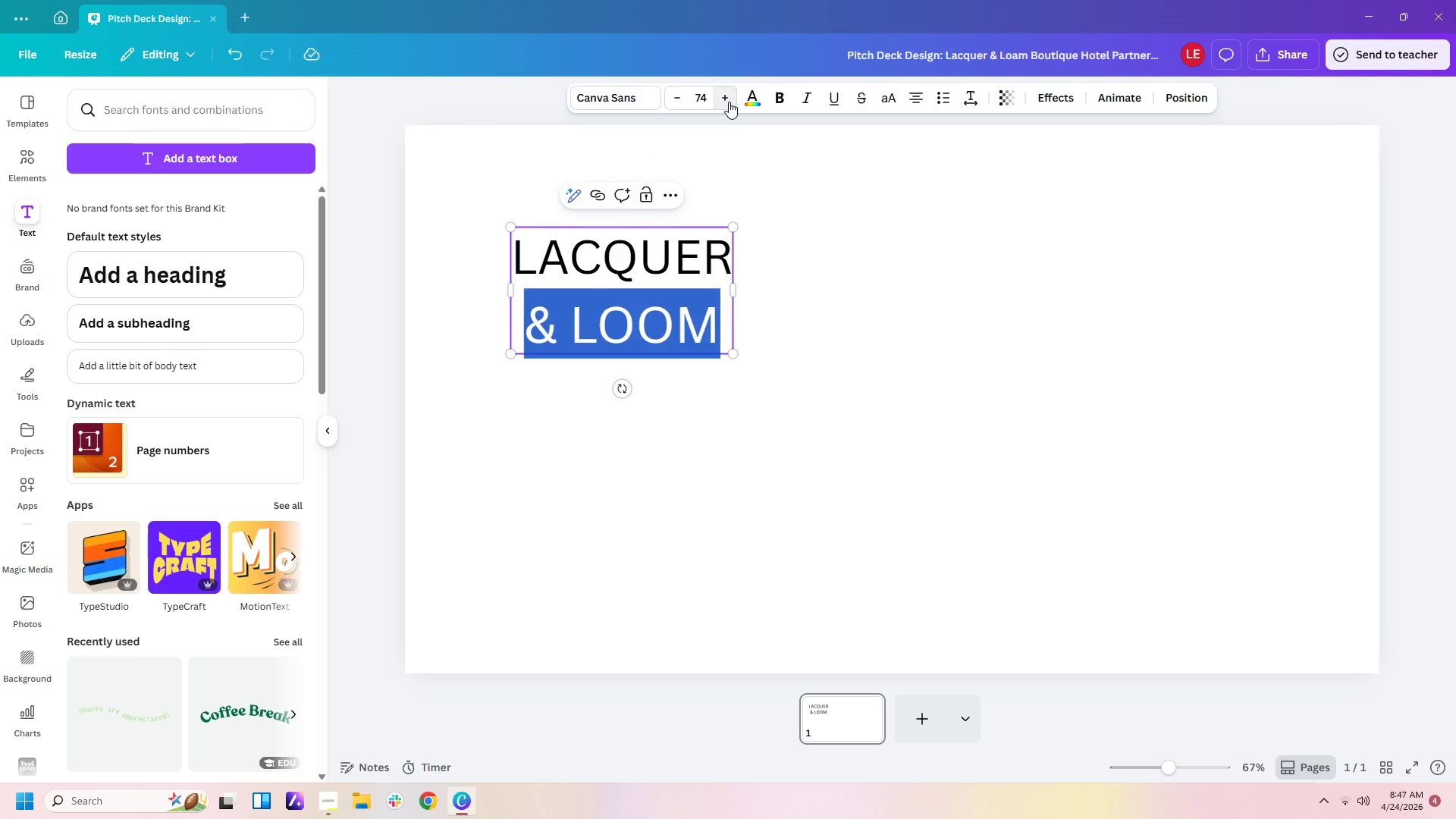 
triple_click([729, 102])
 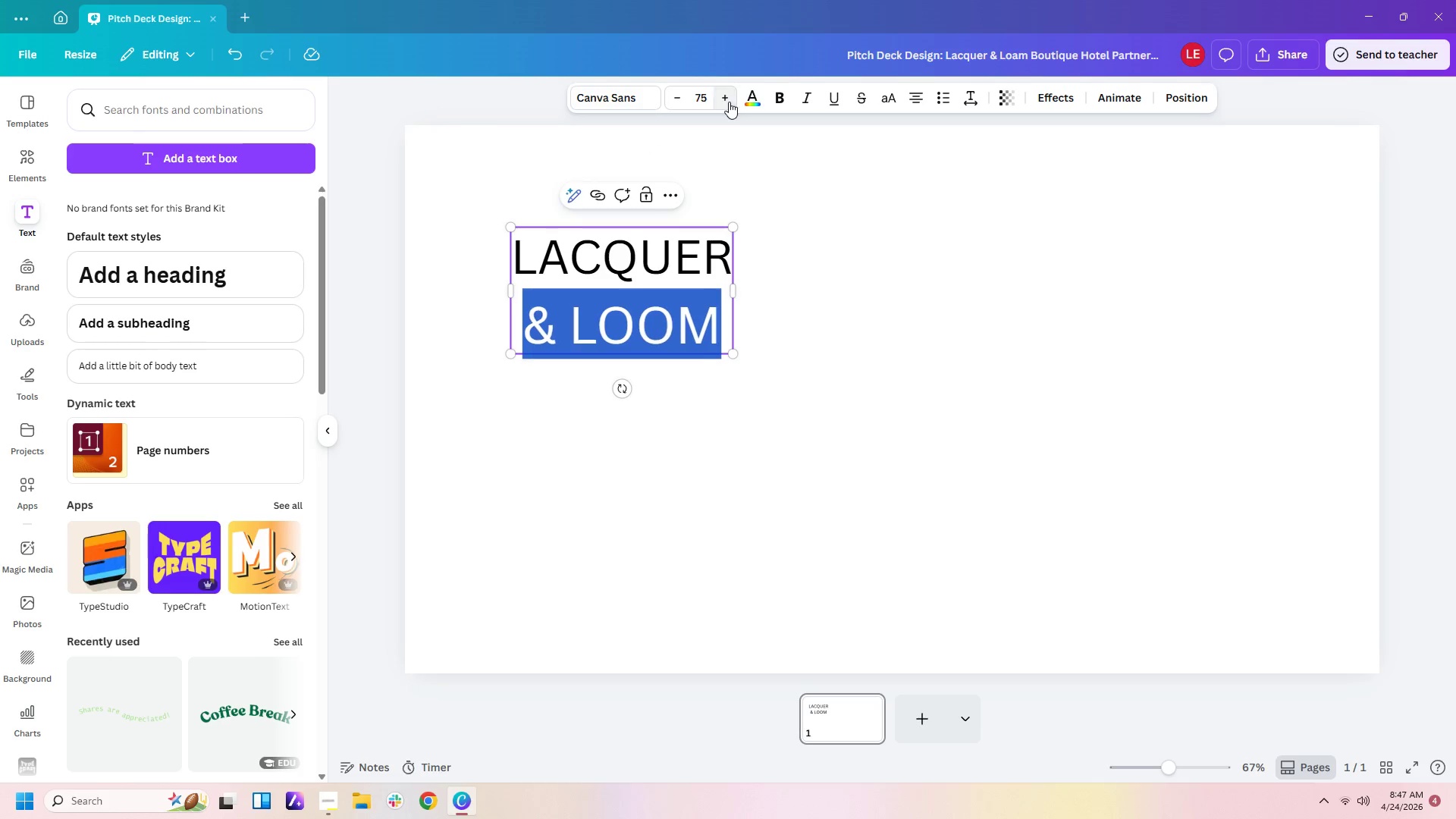 
triple_click([729, 102])
 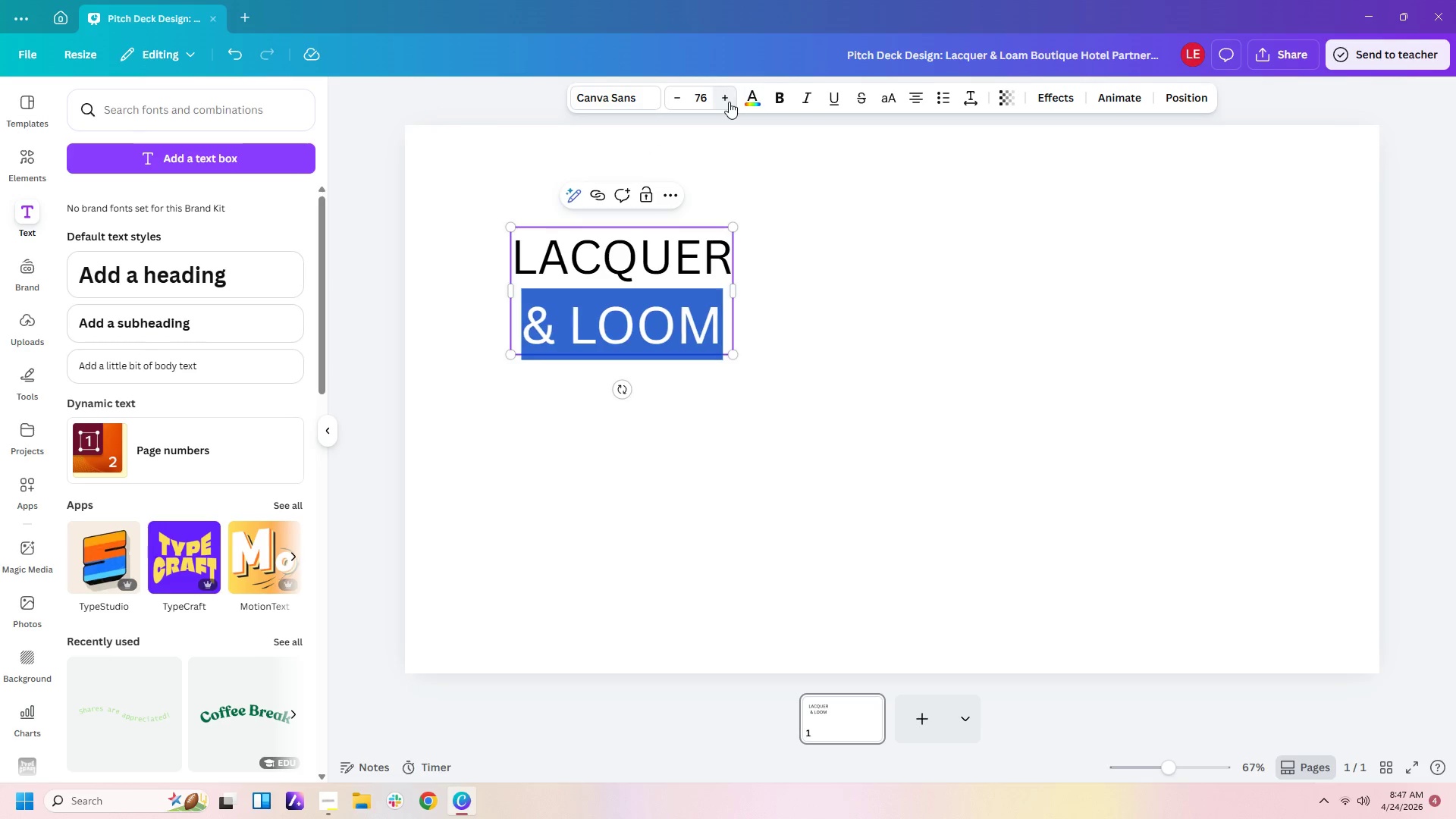 
triple_click([729, 102])
 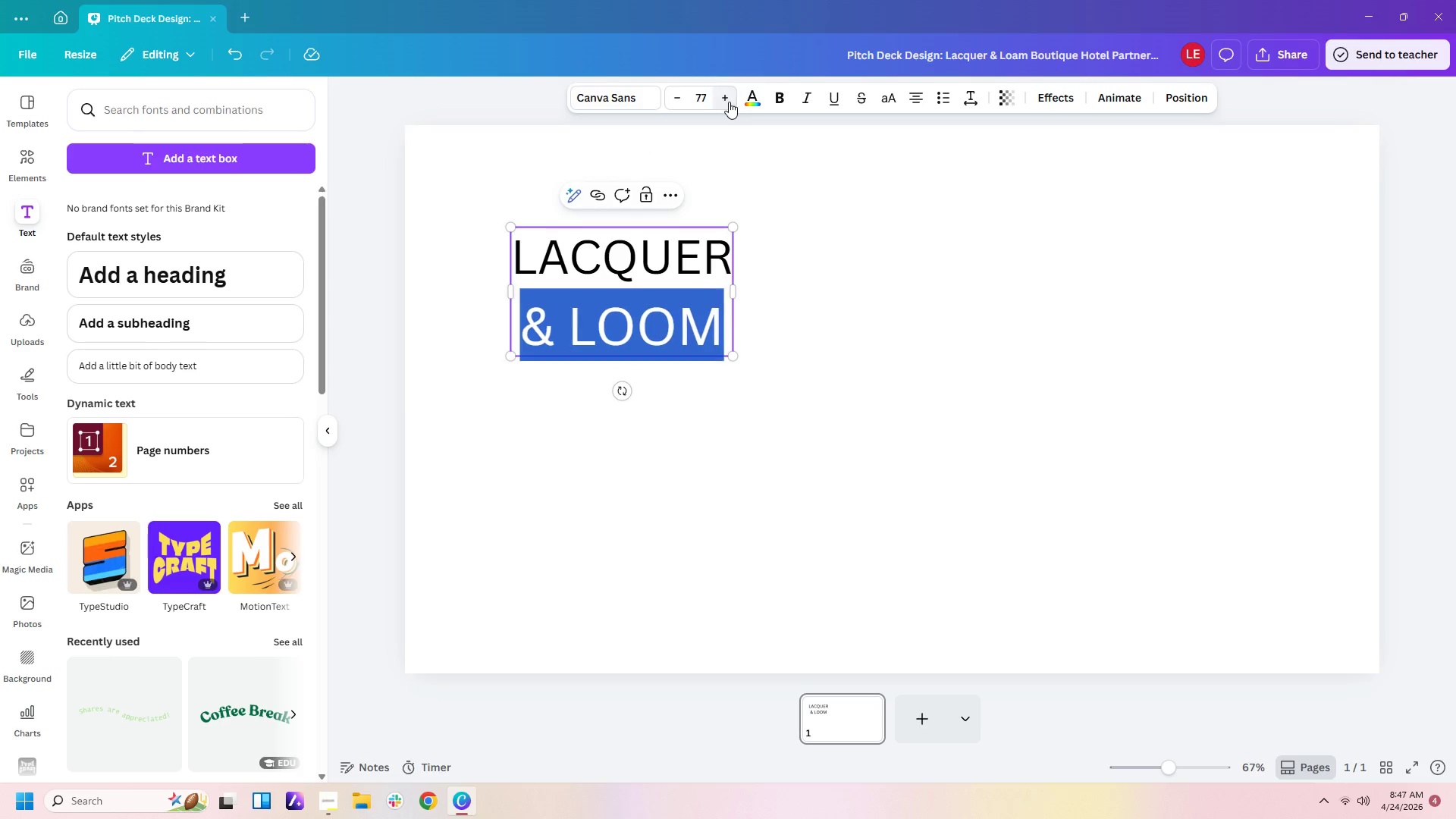 
triple_click([729, 102])
 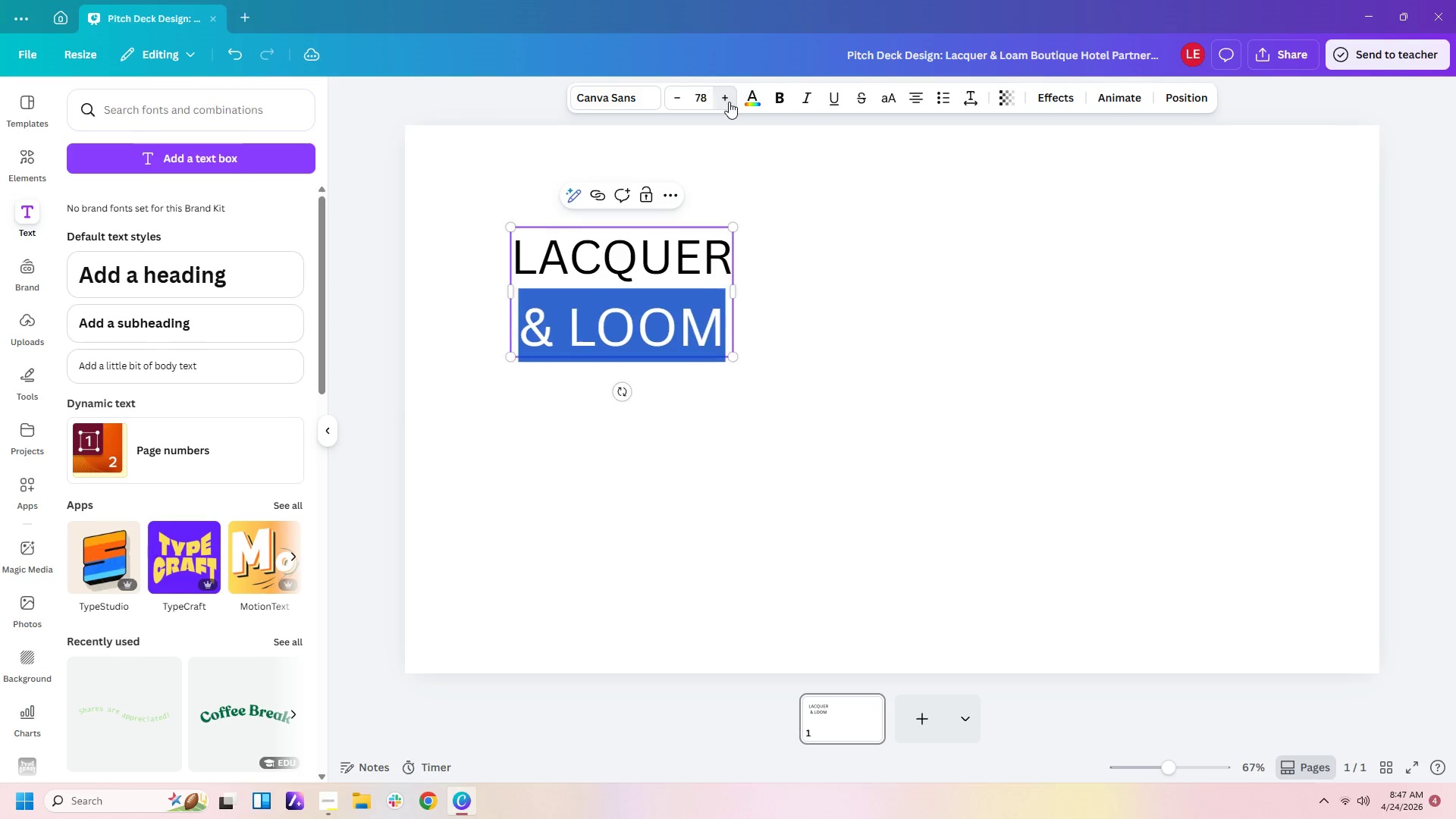 
triple_click([729, 102])
 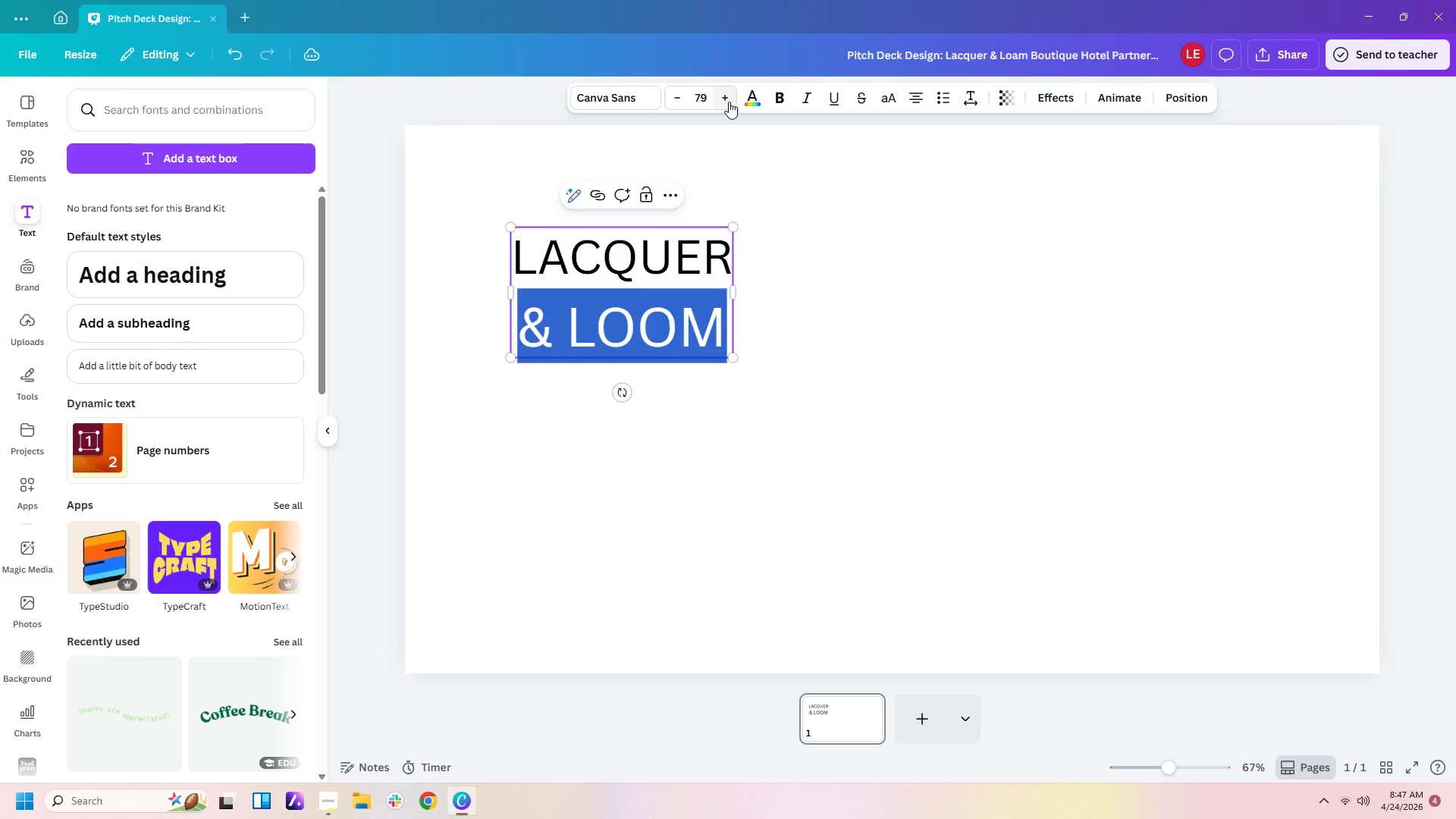 
triple_click([729, 102])
 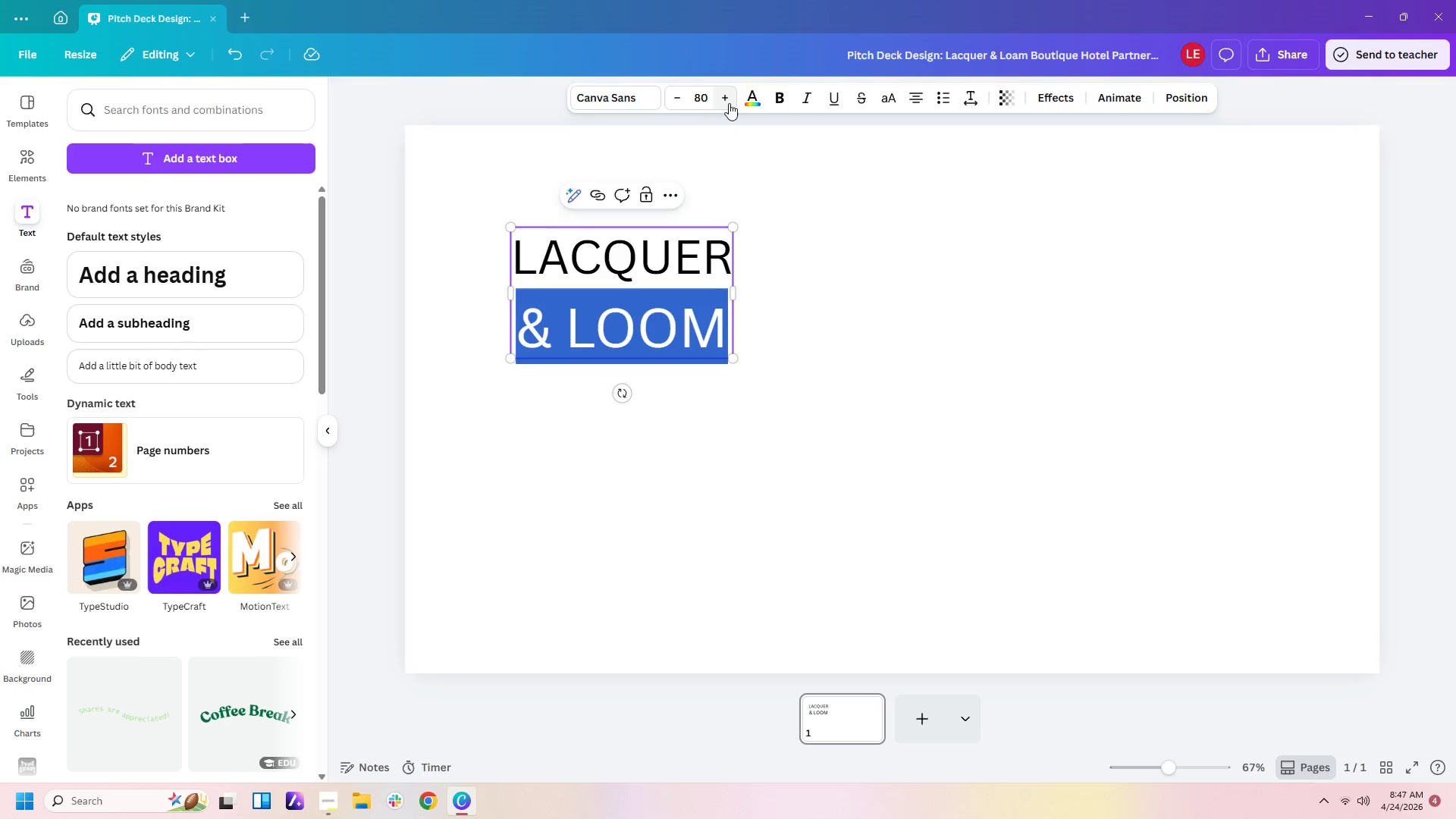 
left_click([943, 439])
 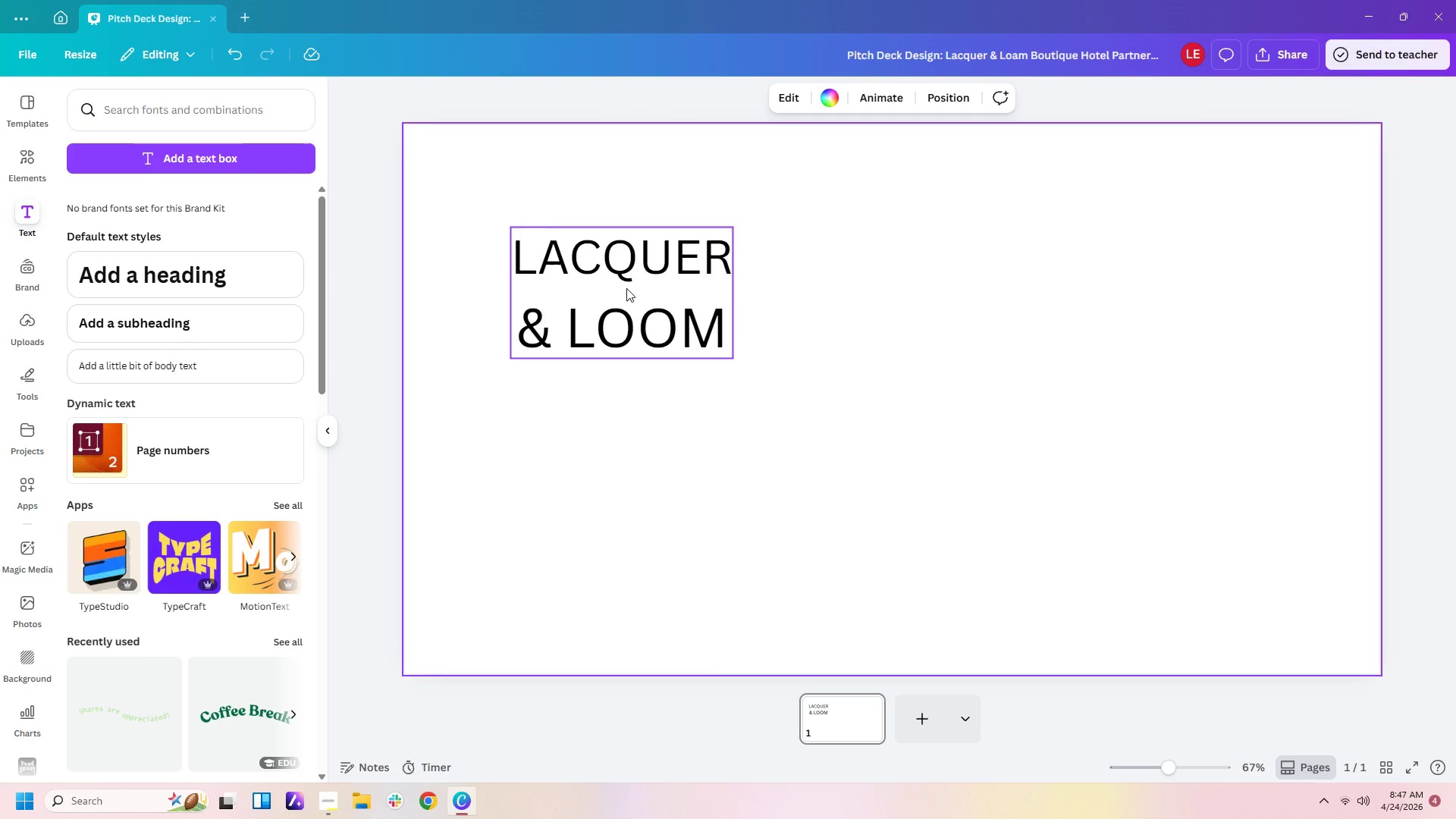 
left_click([626, 288])
 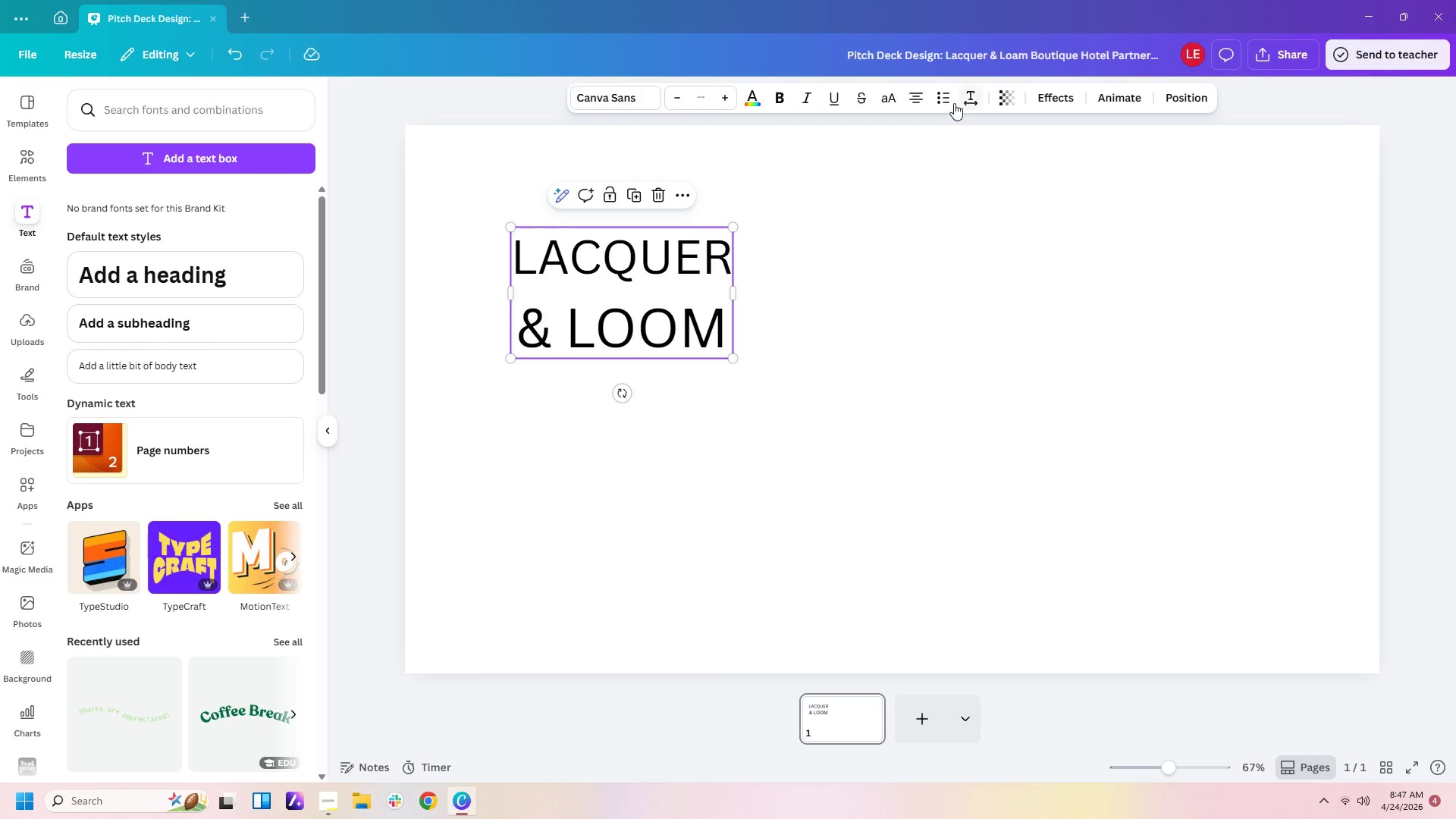 
left_click([974, 103])
 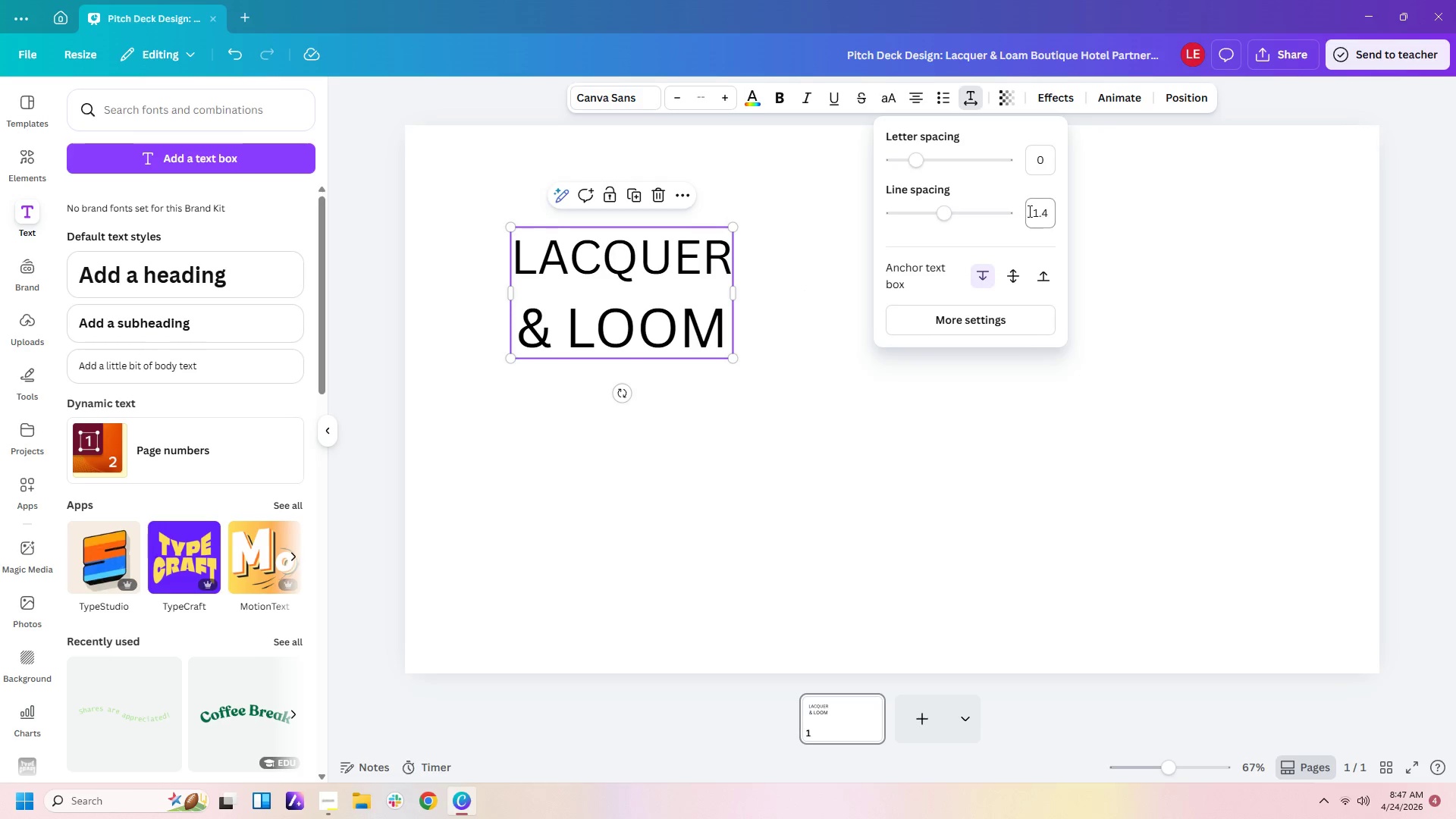 
left_click([1041, 211])
 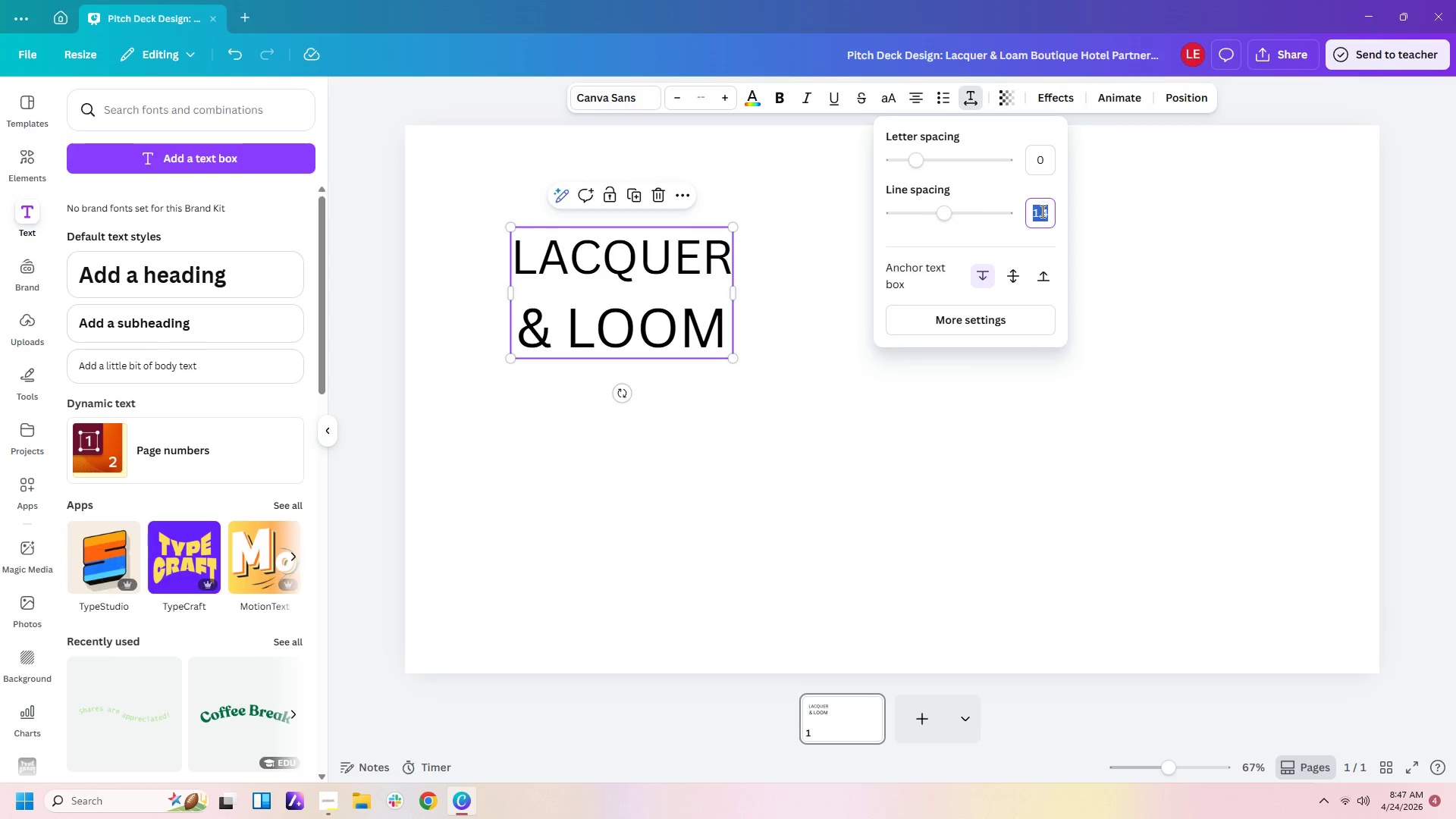 
key(Numpad1)
 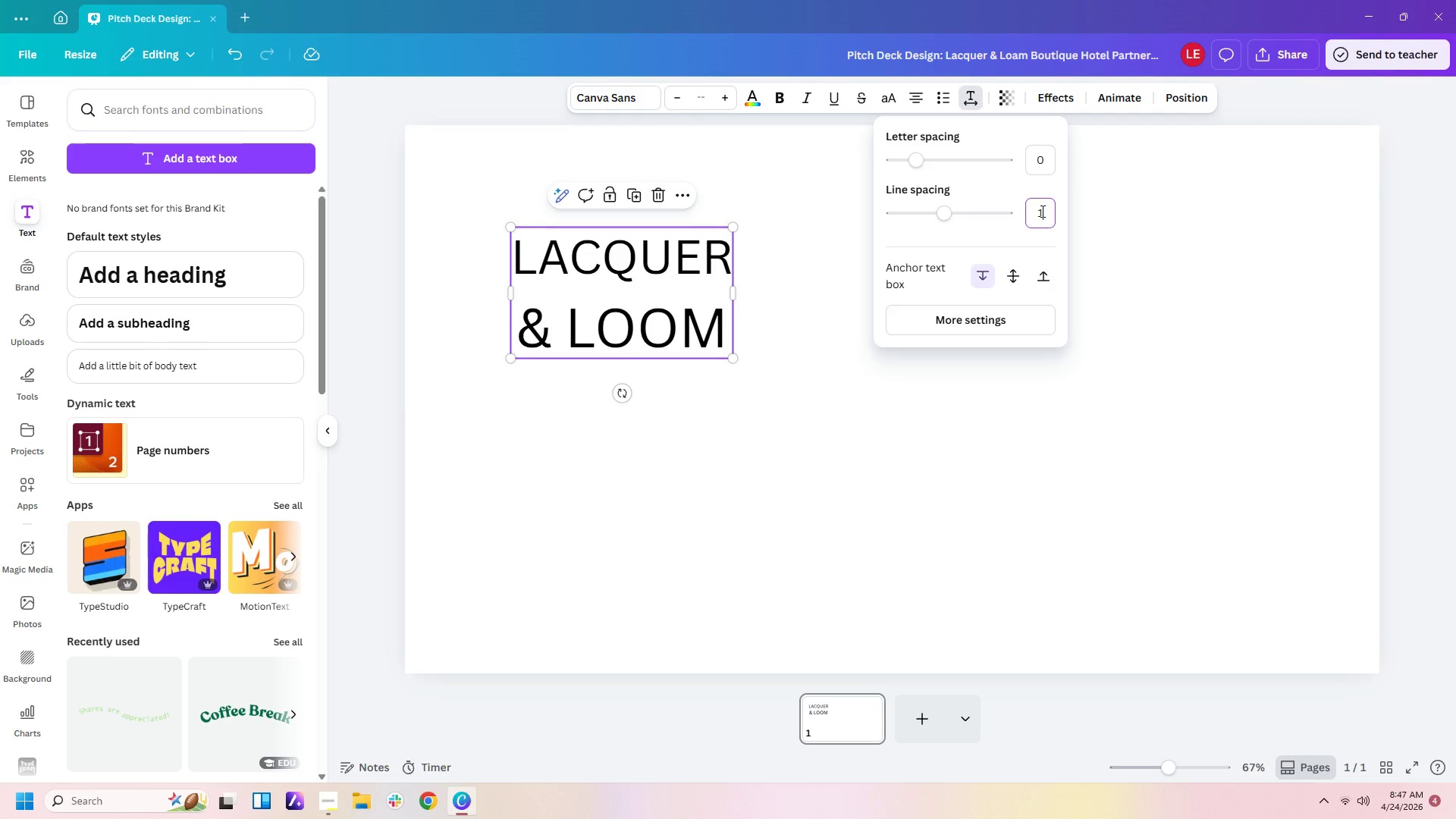 
key(NumpadEnter)
 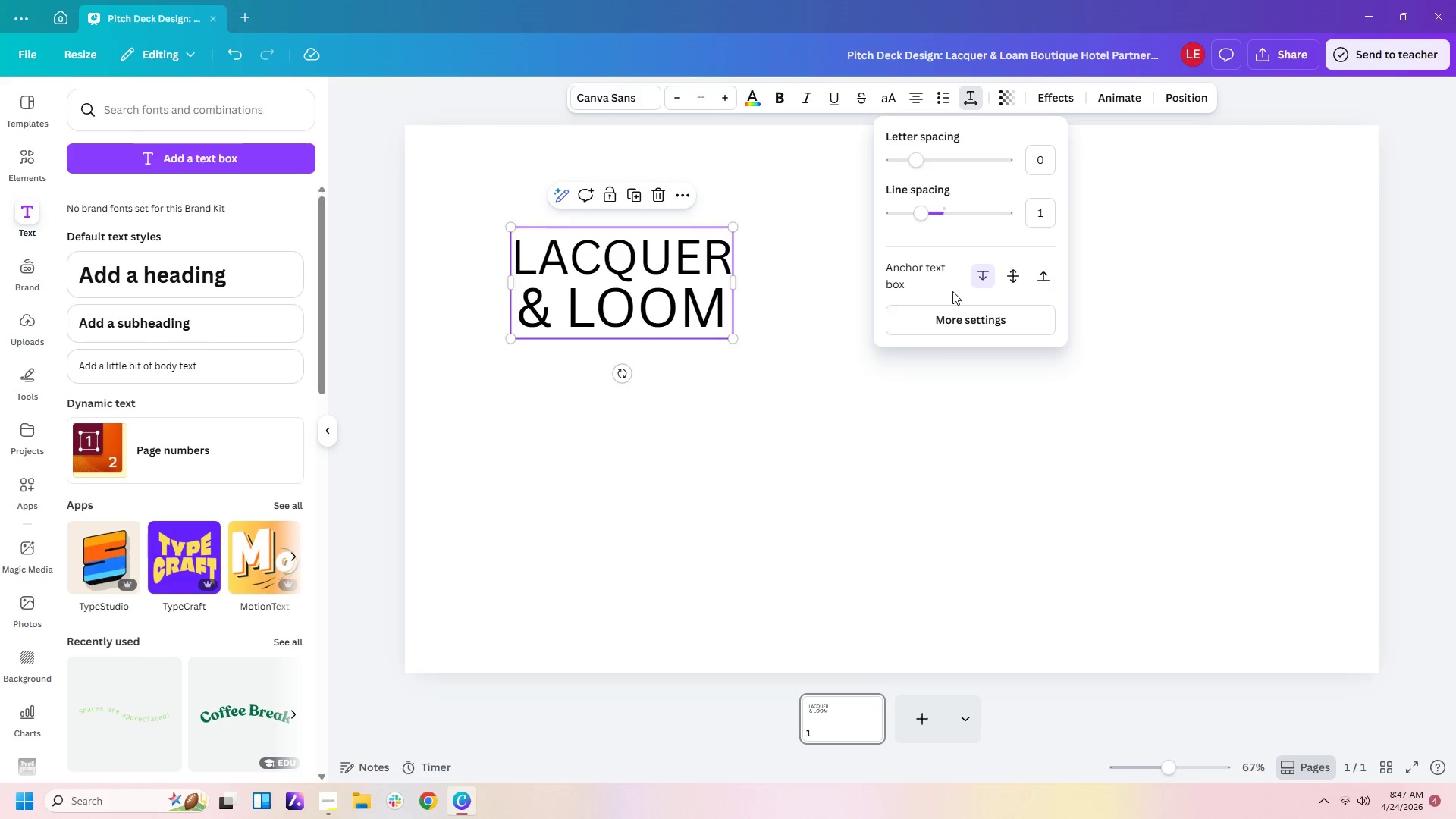 
left_click([765, 451])
 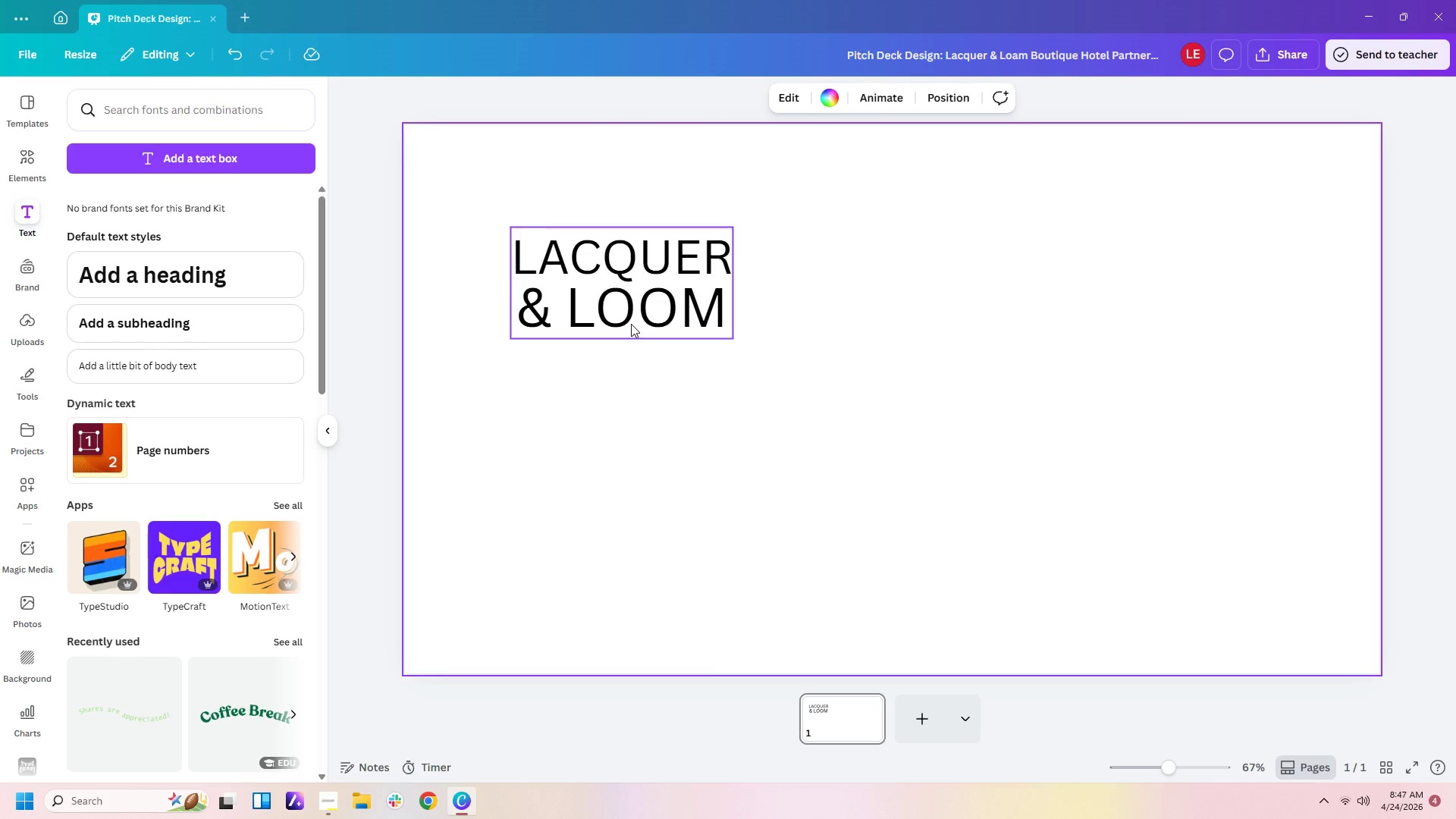 
left_click([631, 324])
 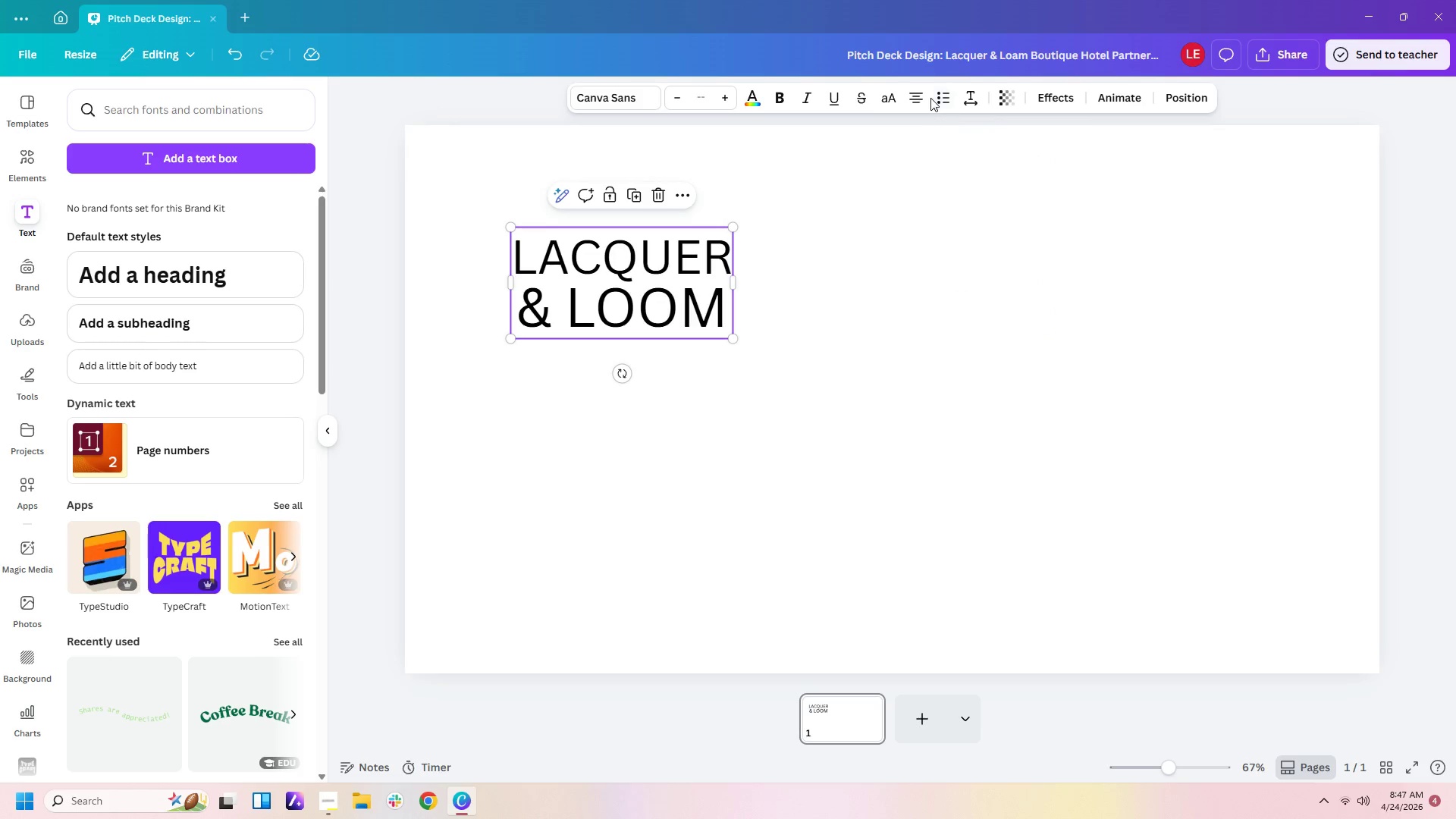 
left_click([913, 98])
 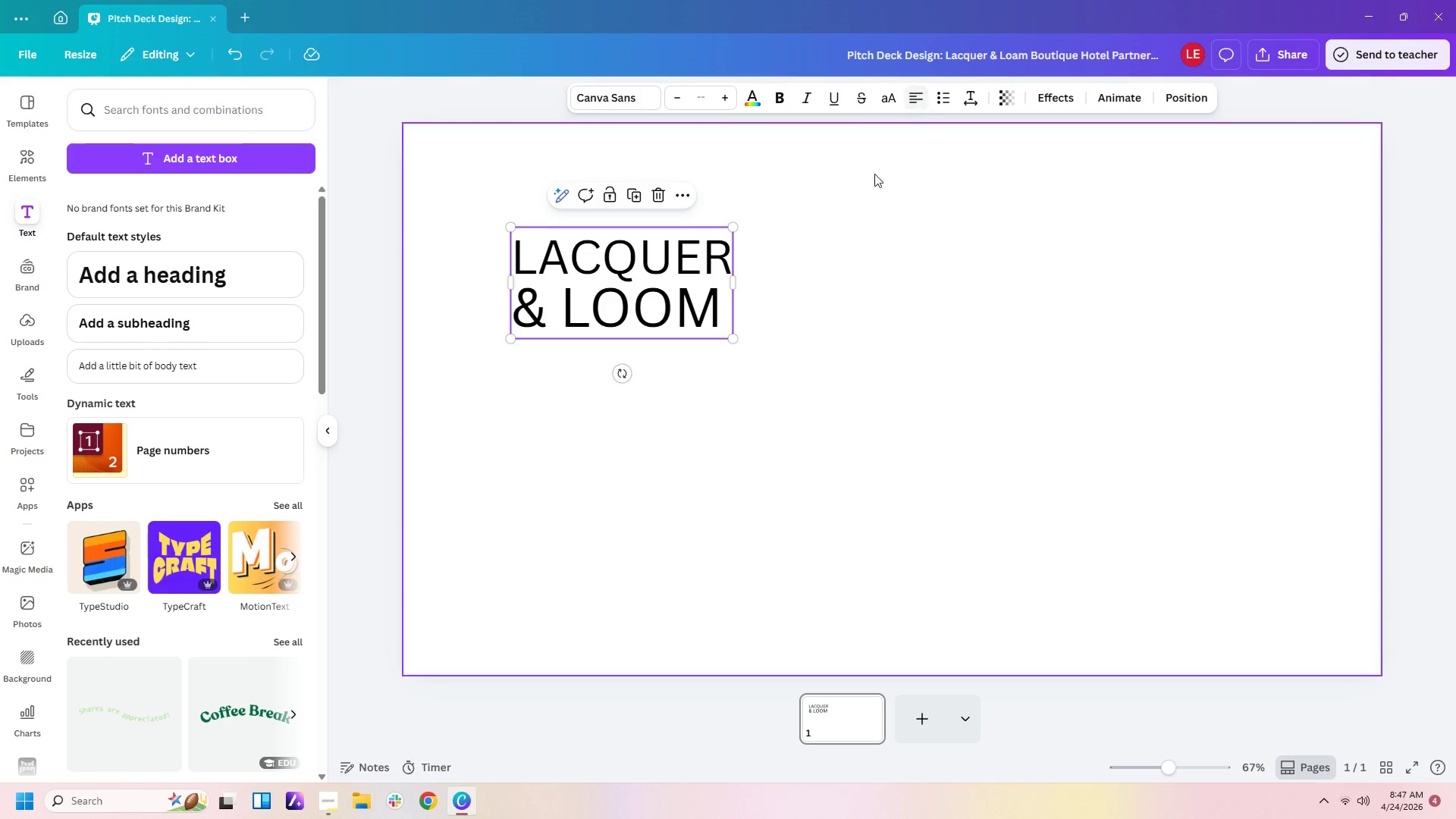 
left_click([845, 247])
 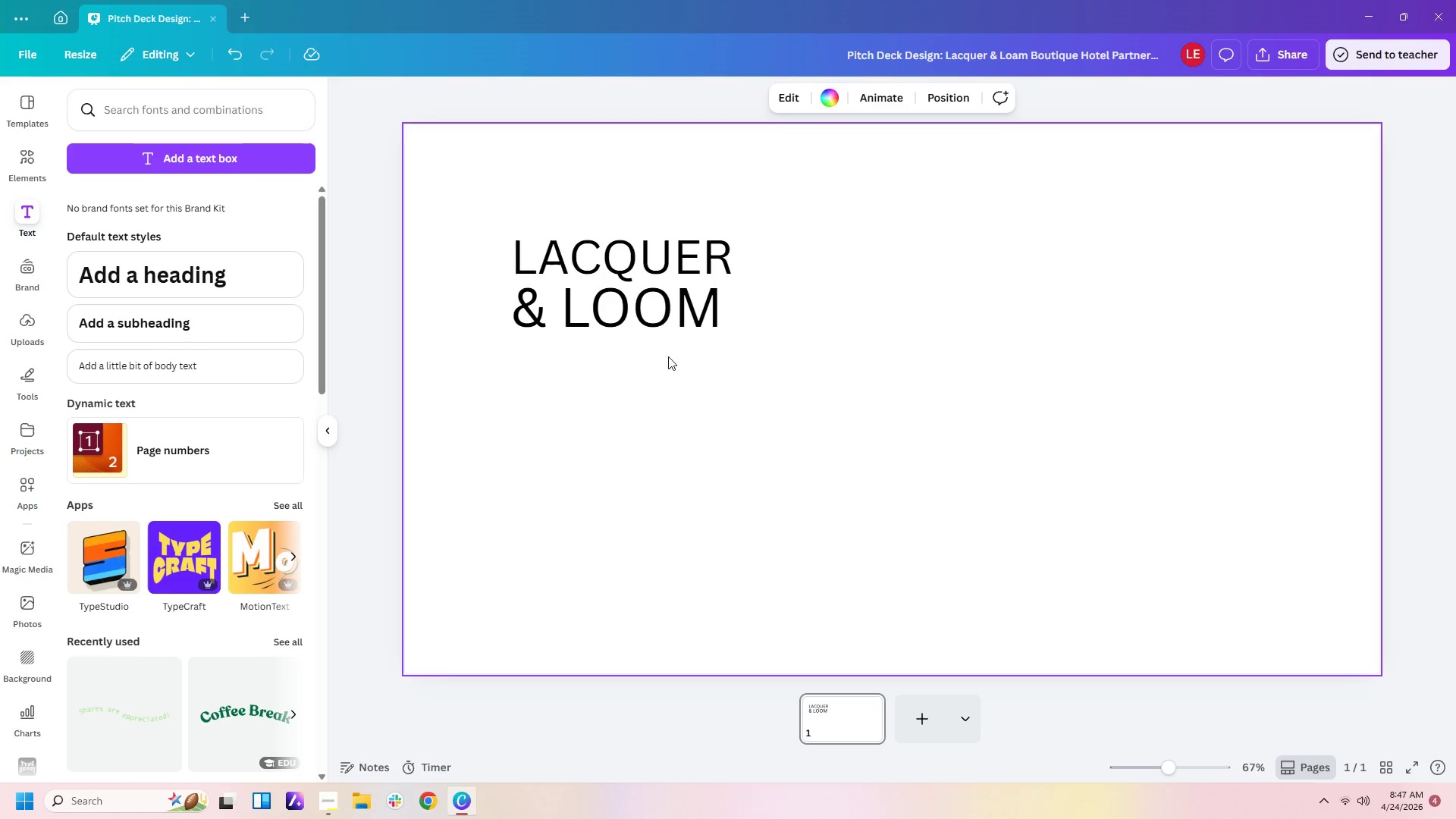 
left_click_drag(start_coordinate=[631, 308], to_coordinate=[576, 314])
 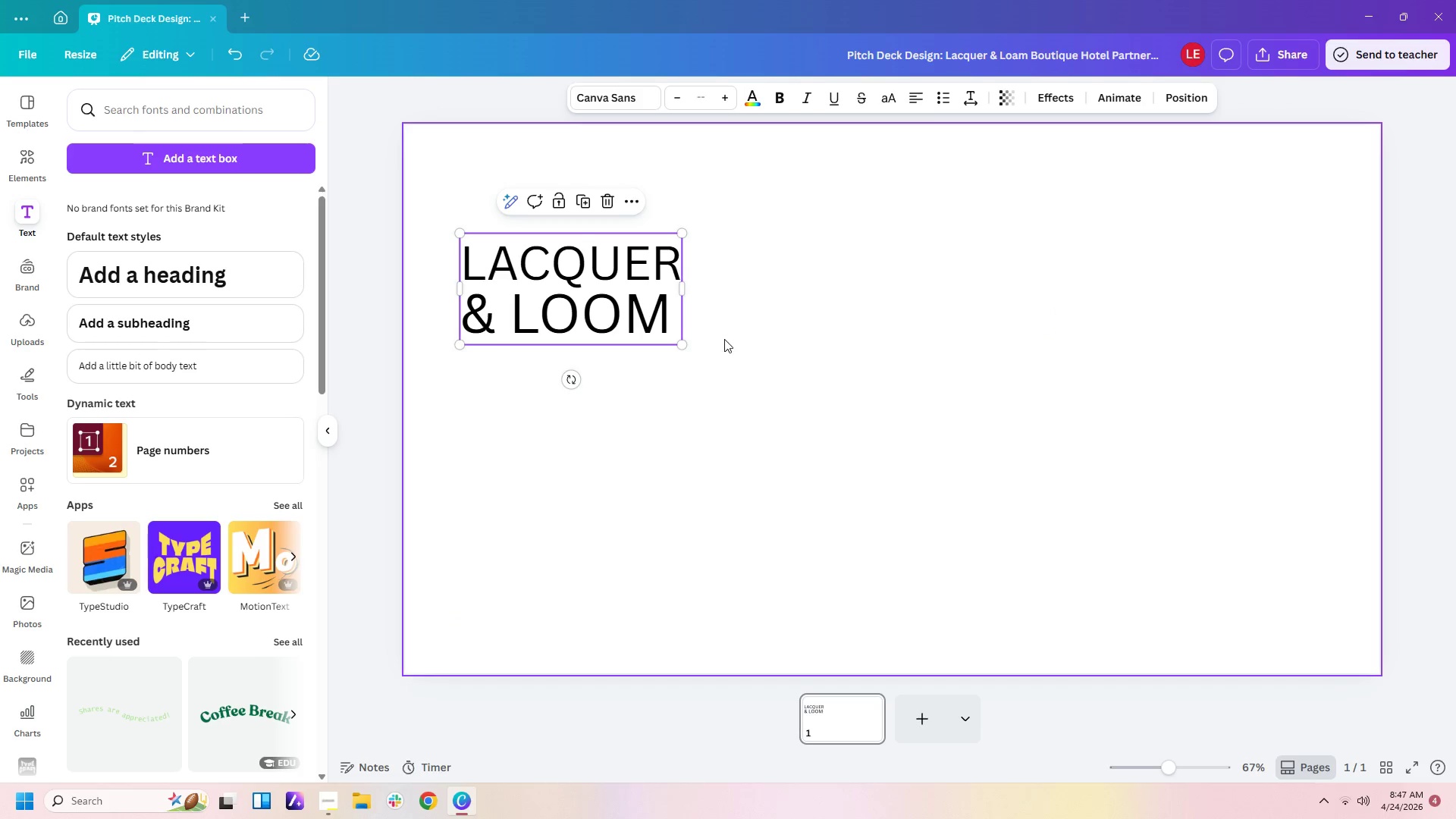 
left_click([724, 339])
 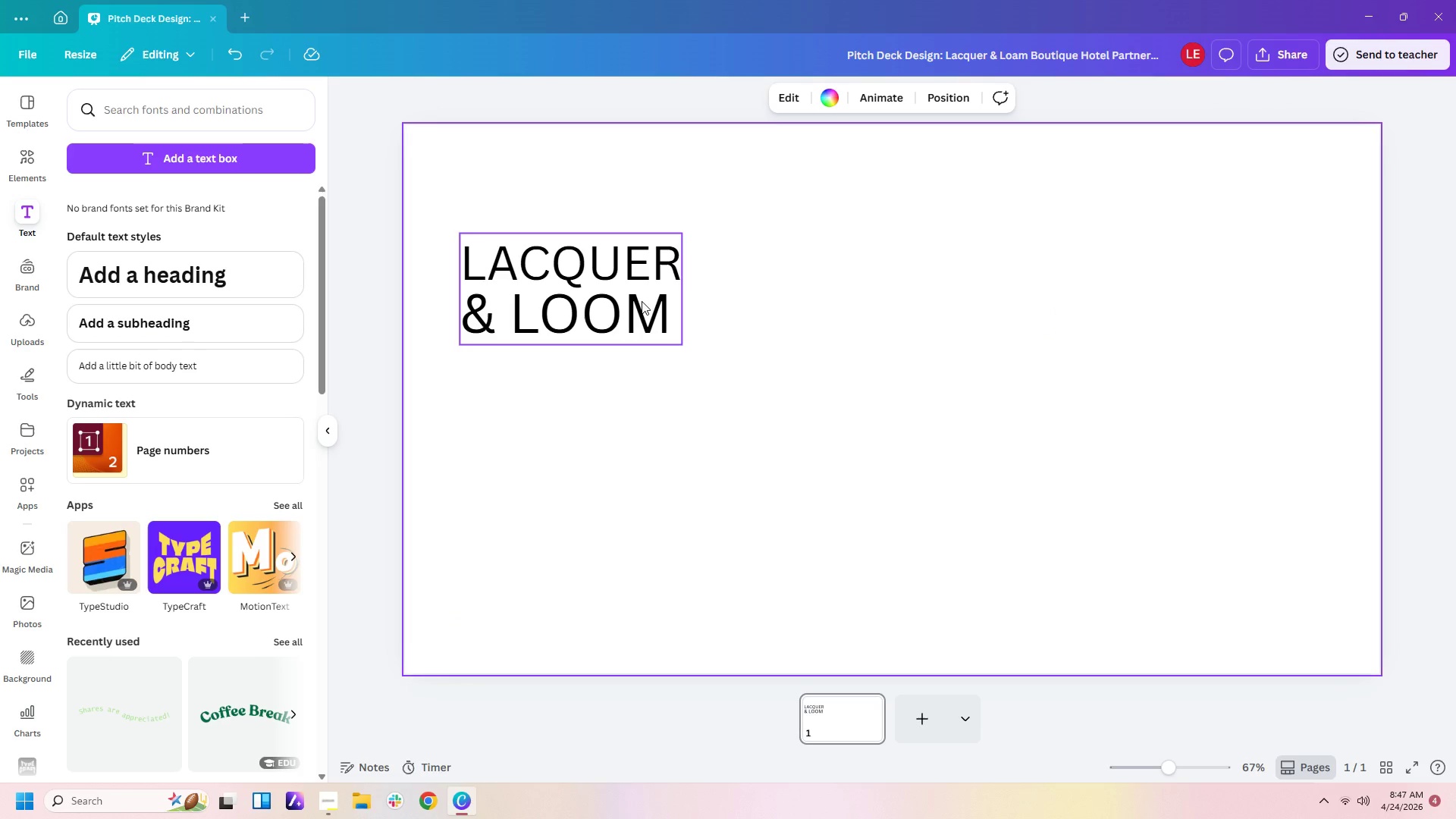 
left_click([639, 299])
 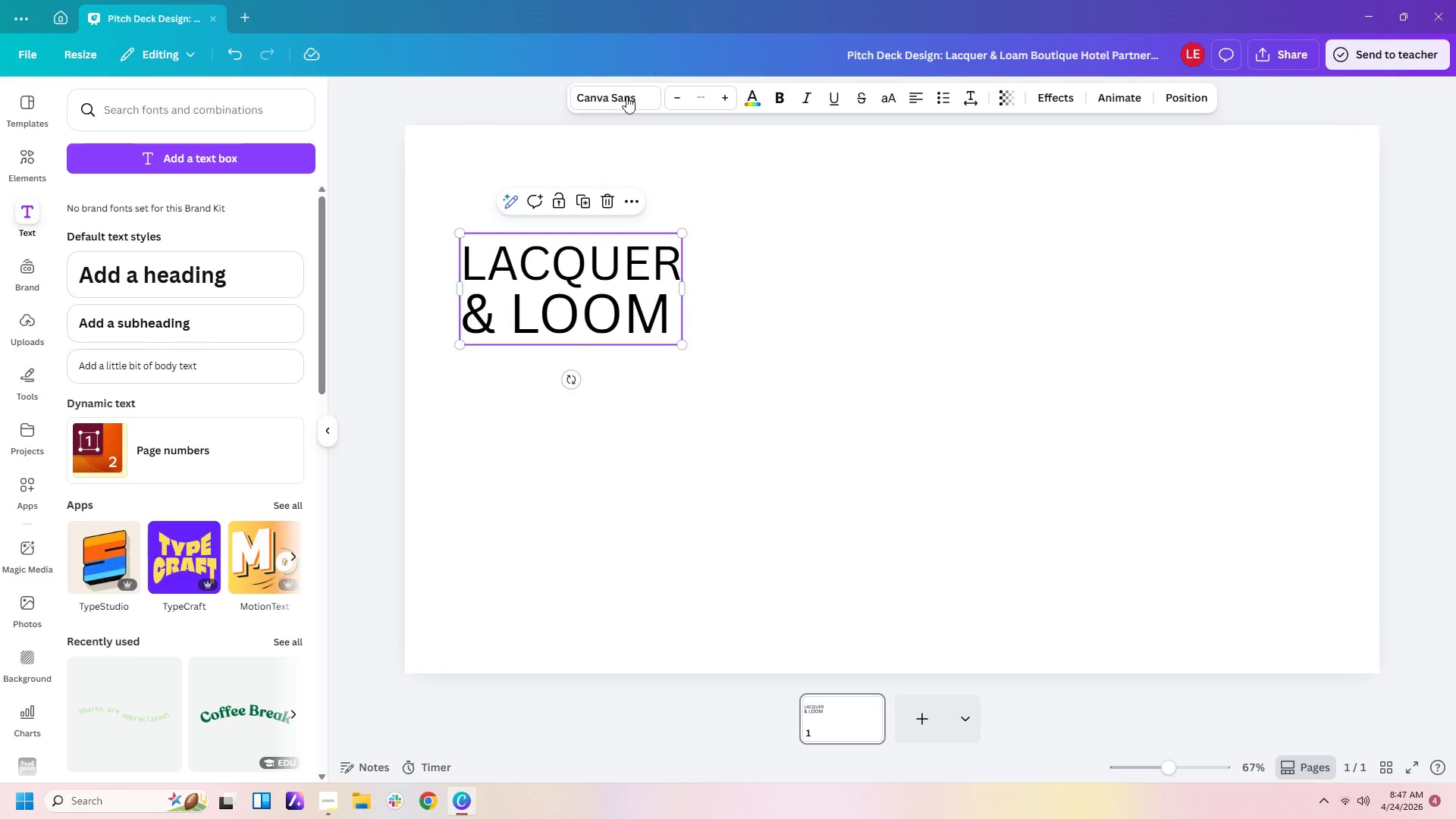 
left_click([626, 96])
 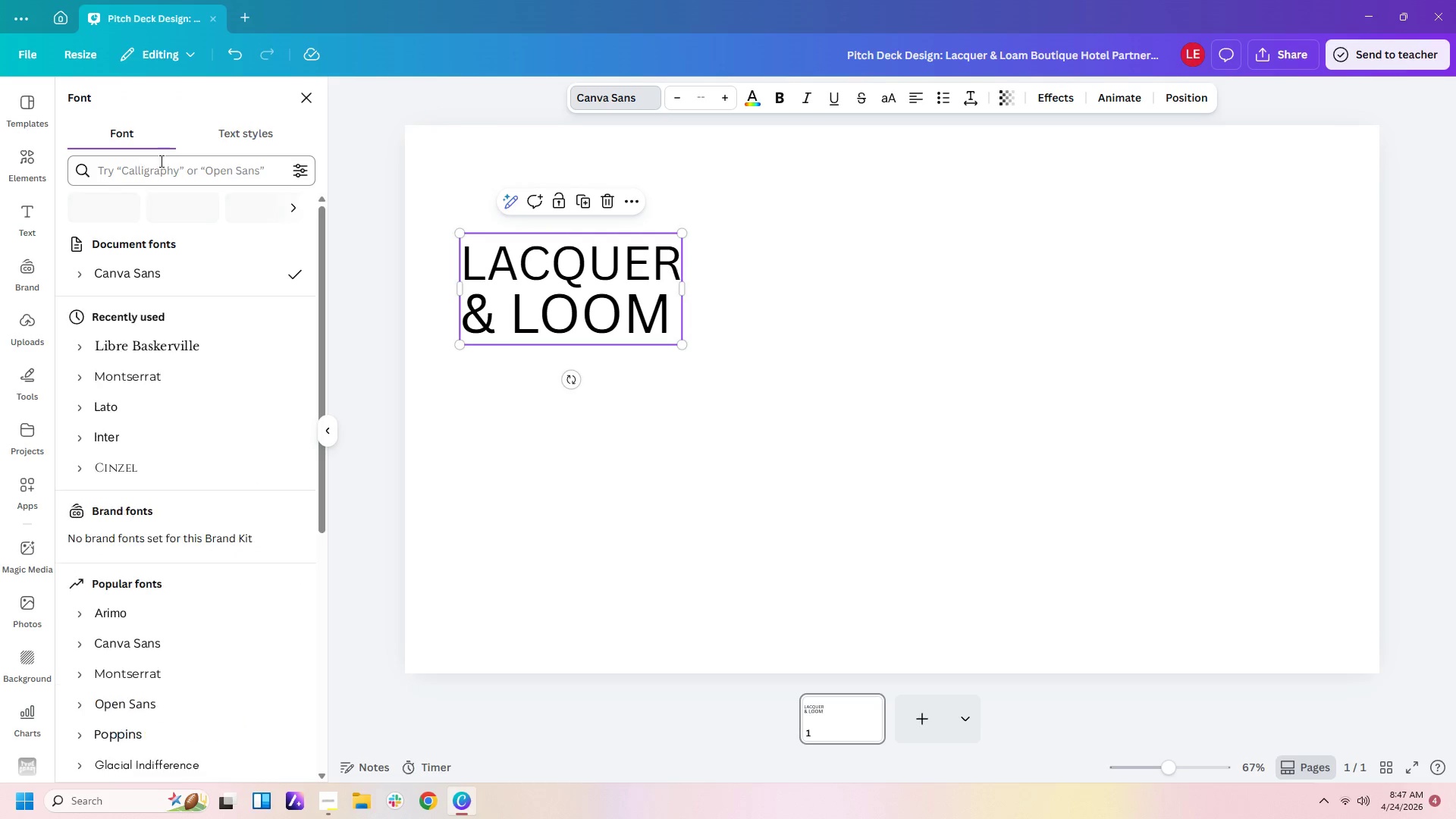 
left_click([168, 174])
 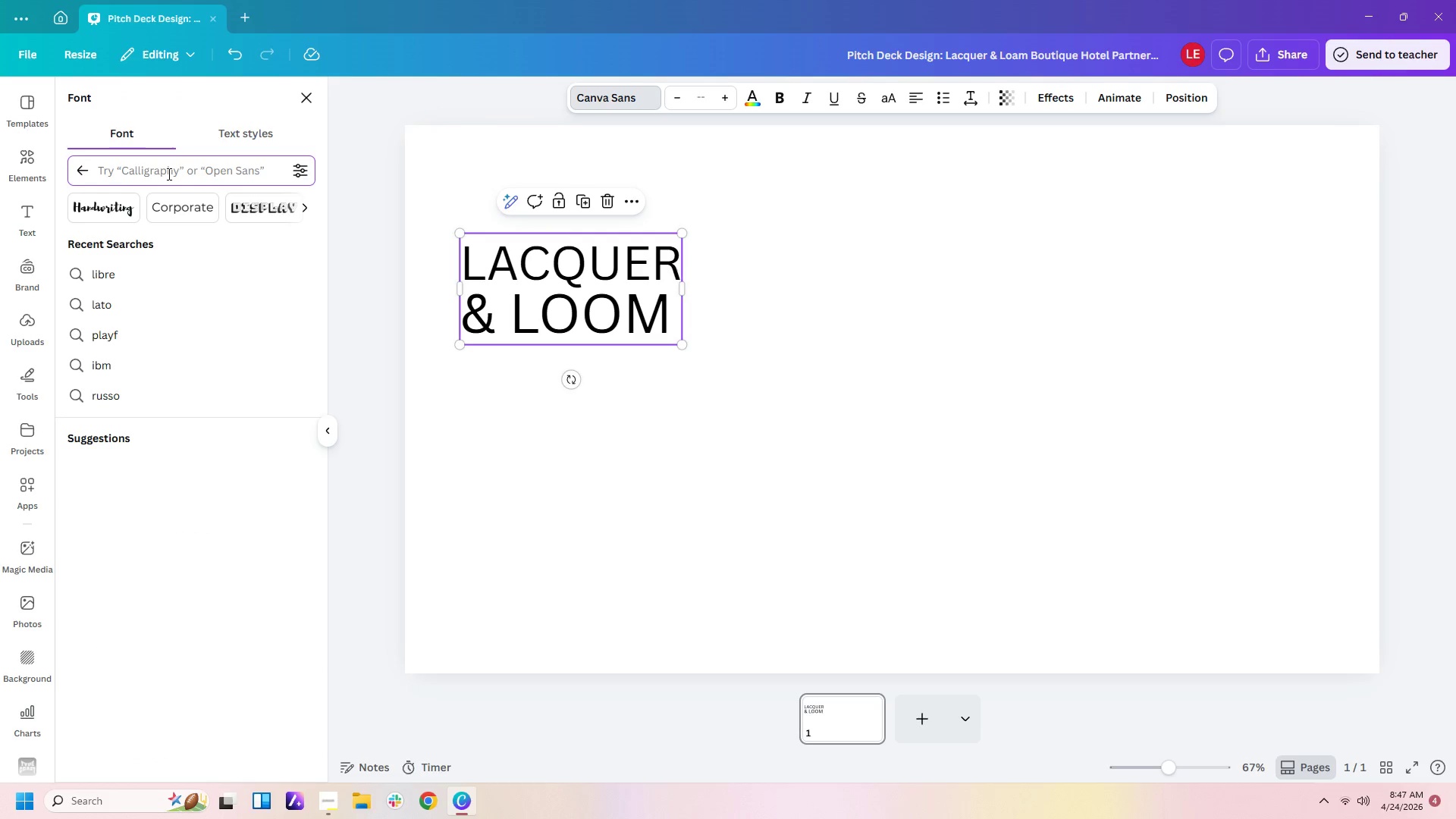 
type(LEAGE)
 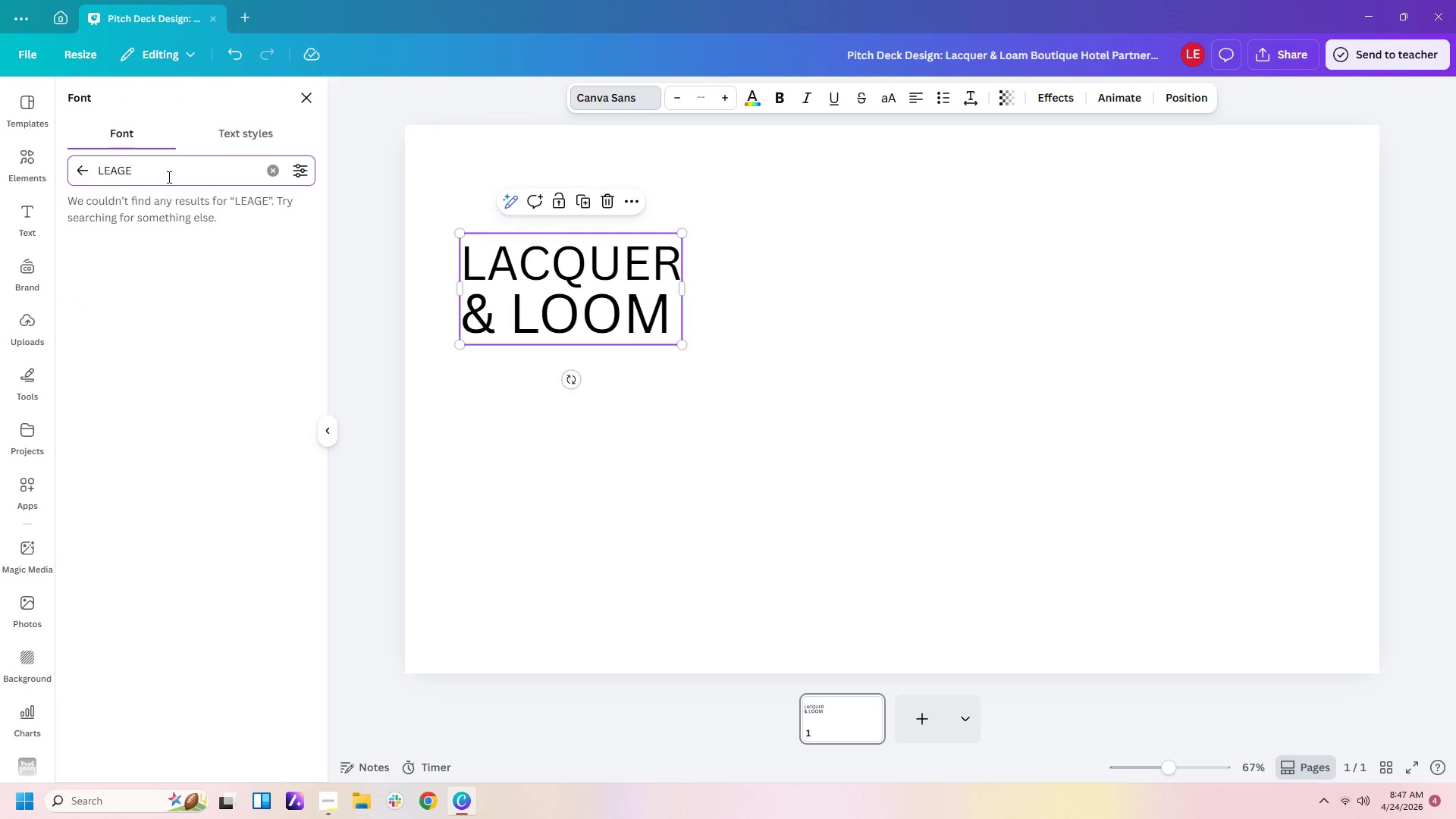 
key(Backspace)
key(Backspace)
type(GUE)
 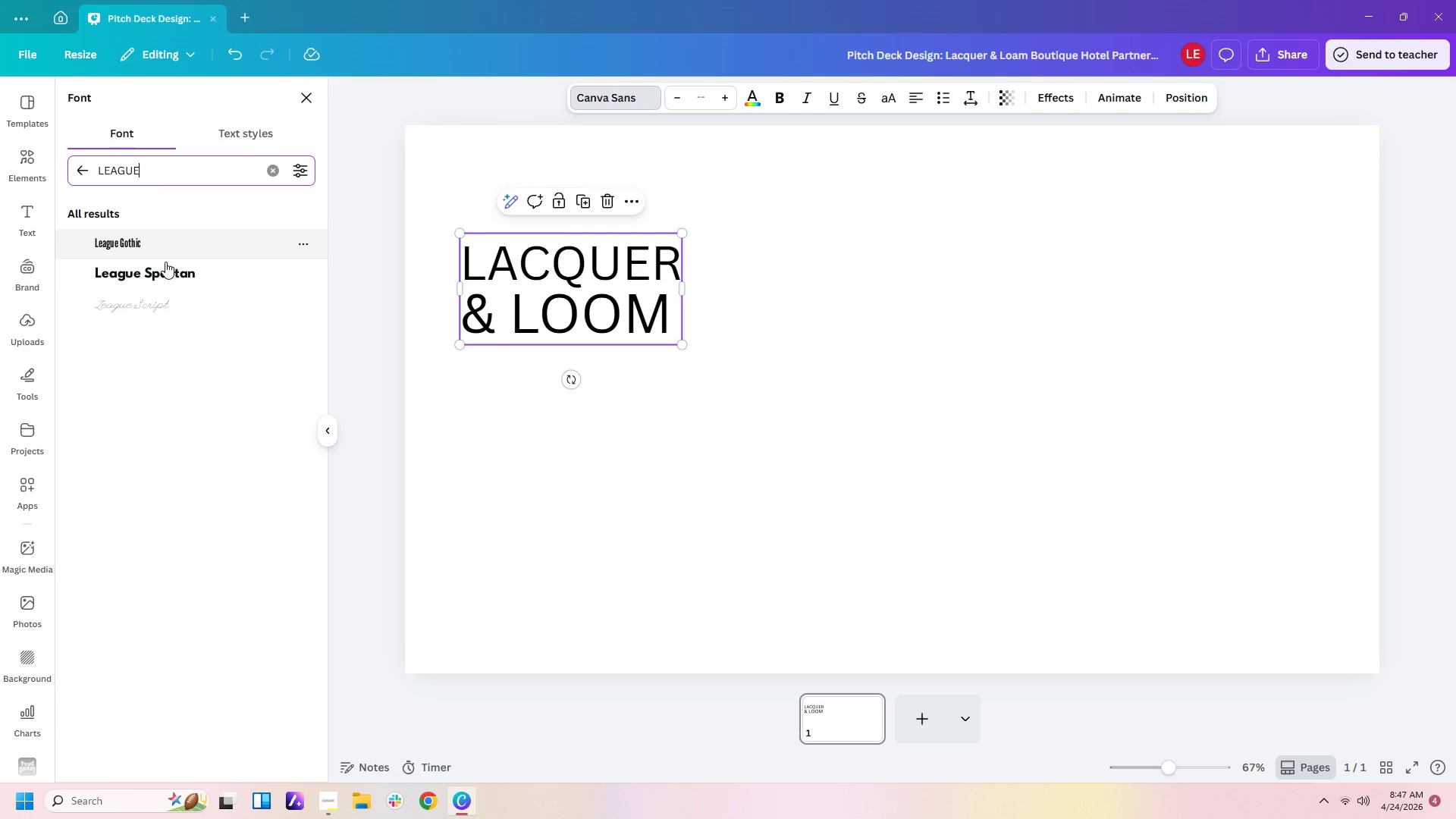 
left_click([165, 271])
 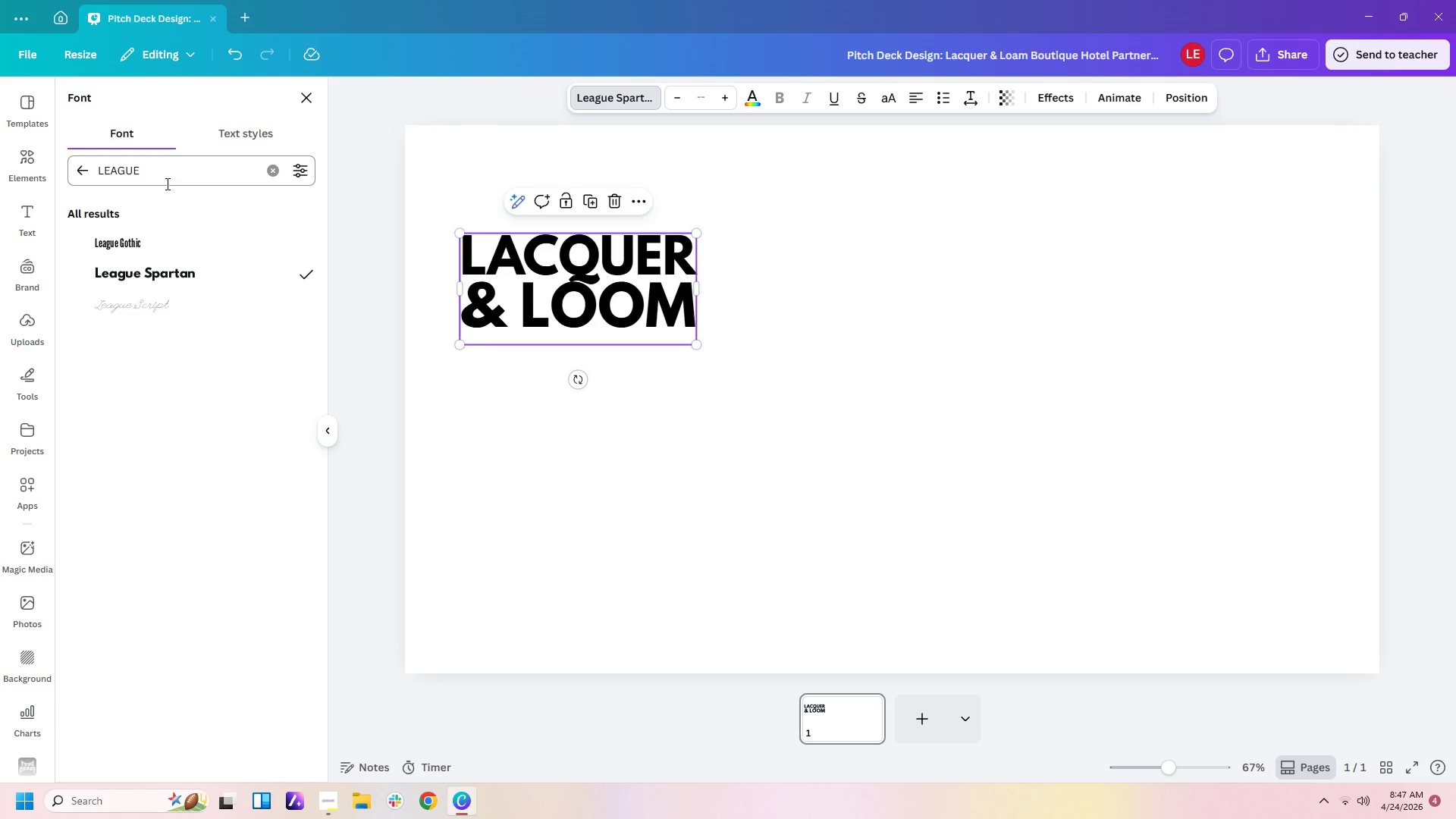 
left_click([168, 177])
 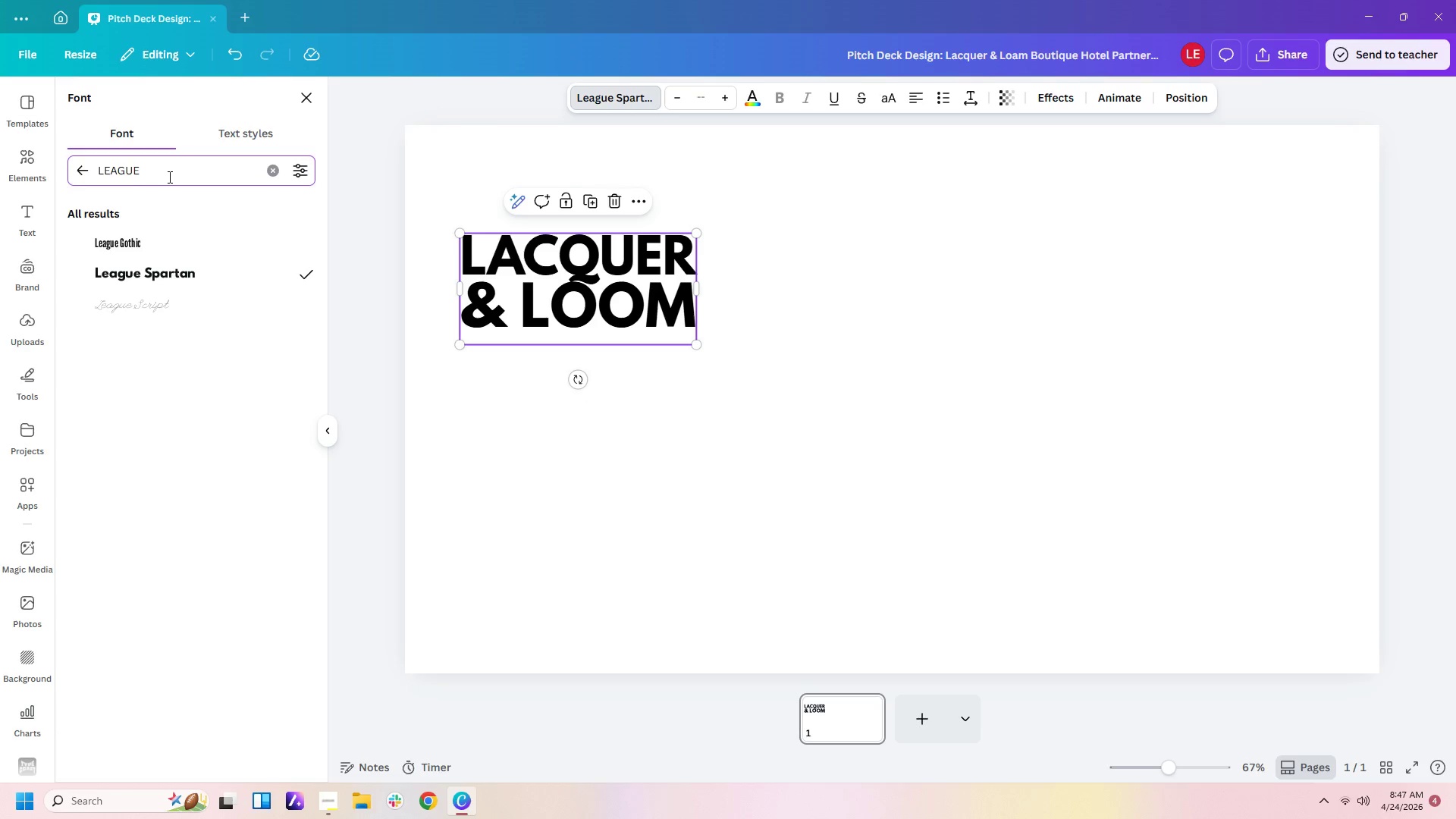 
key(Backspace)
 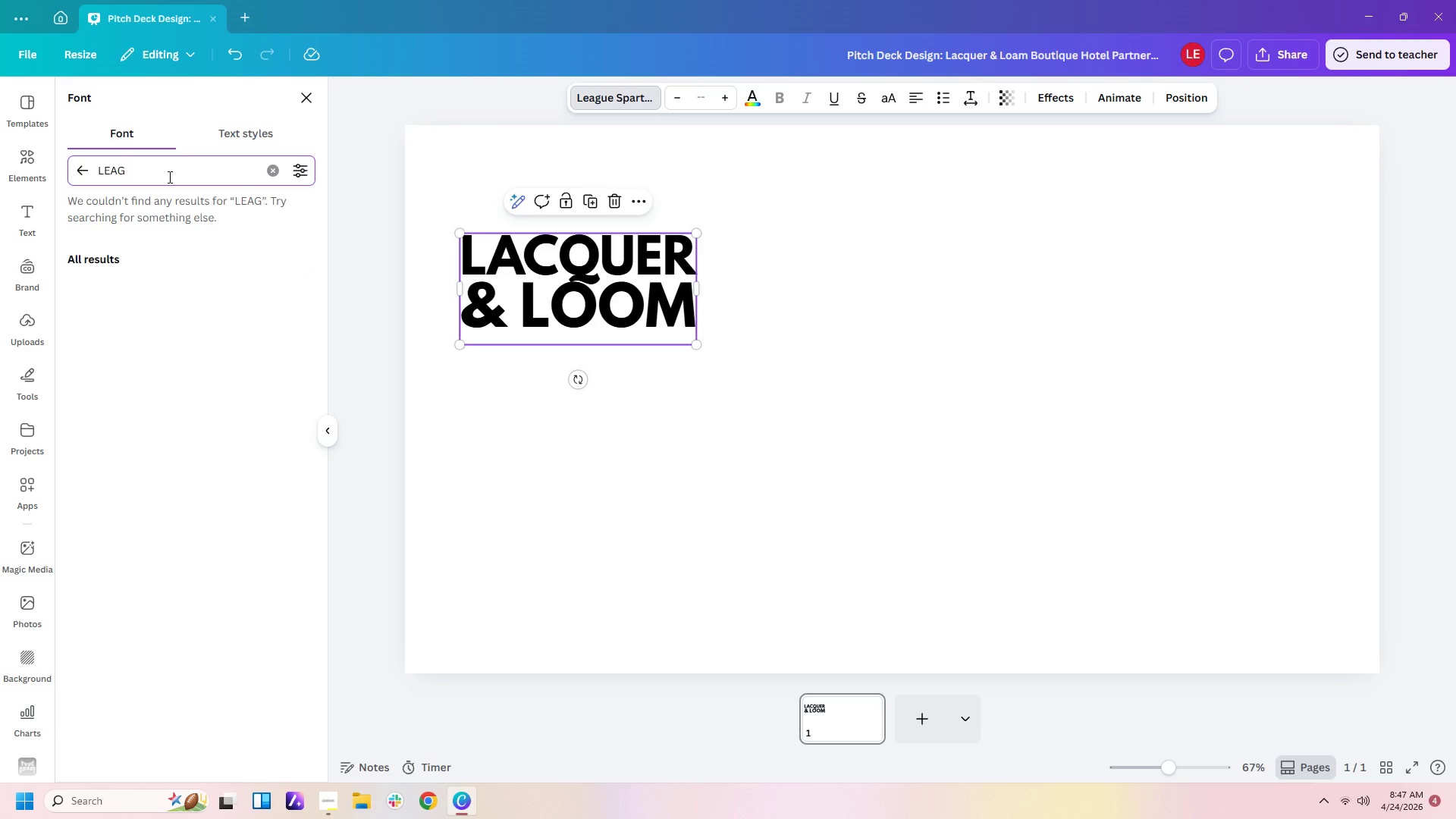 
key(Backspace)
 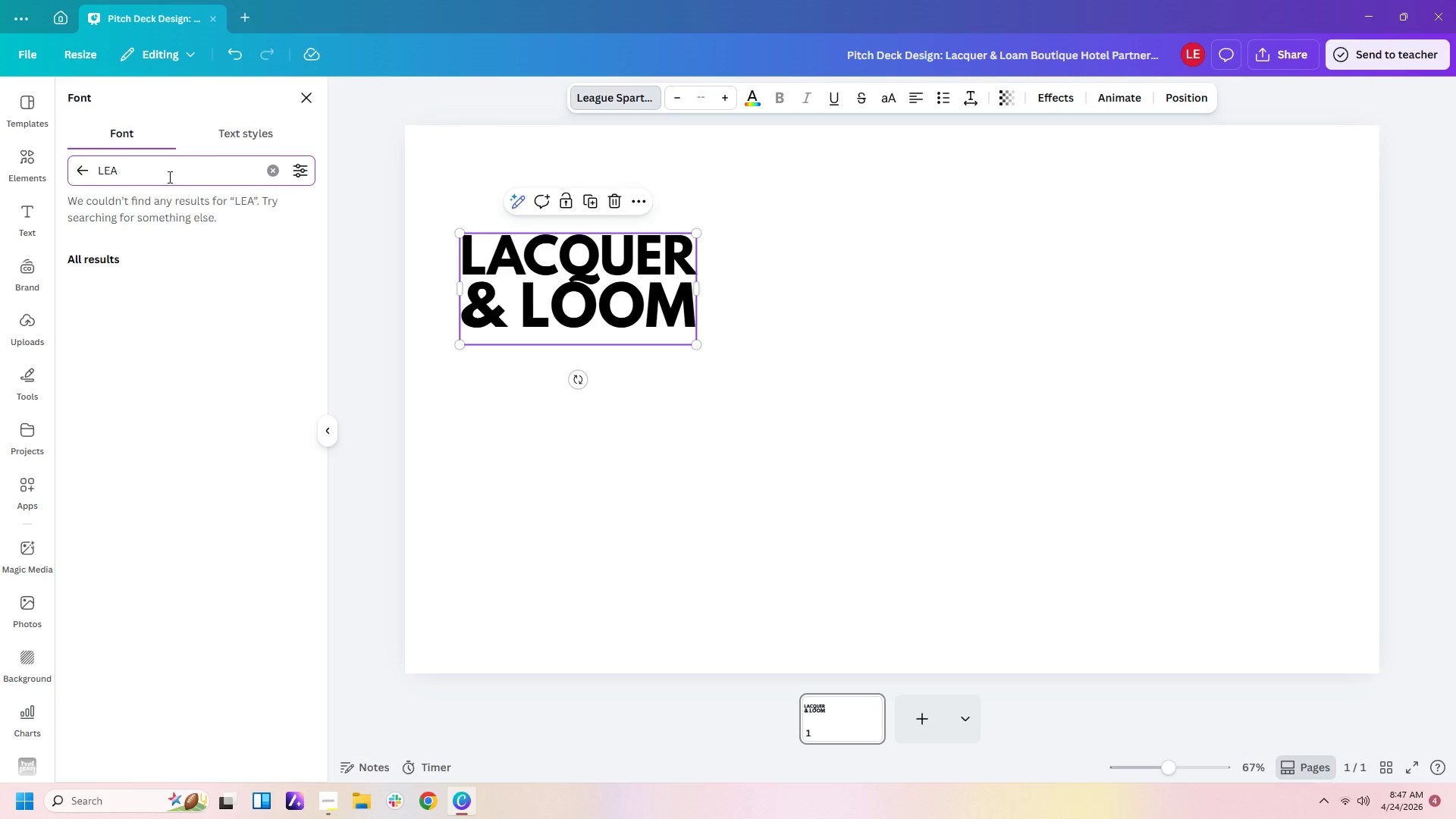 
key(Backspace)
 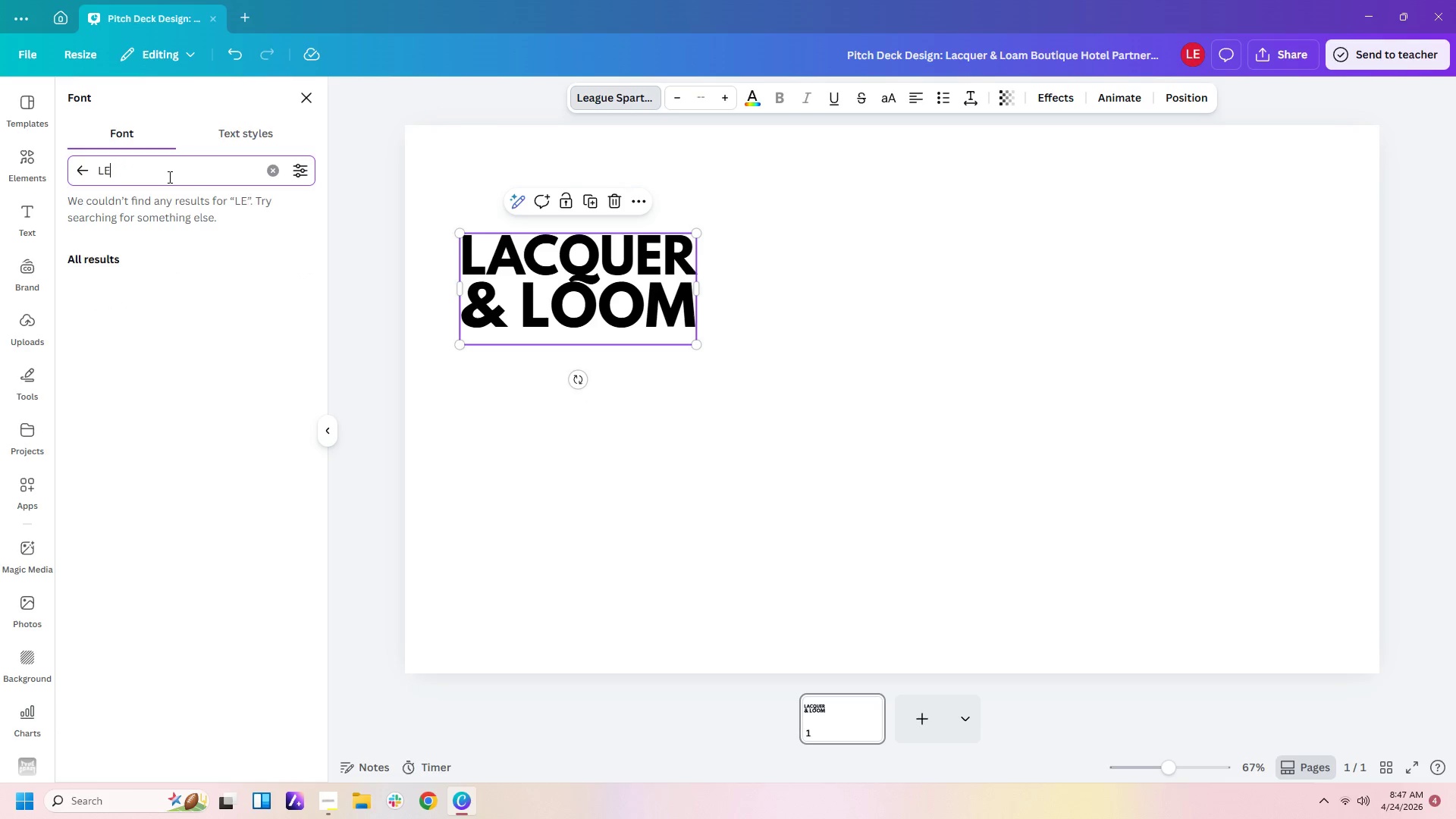 
key(Backspace)
 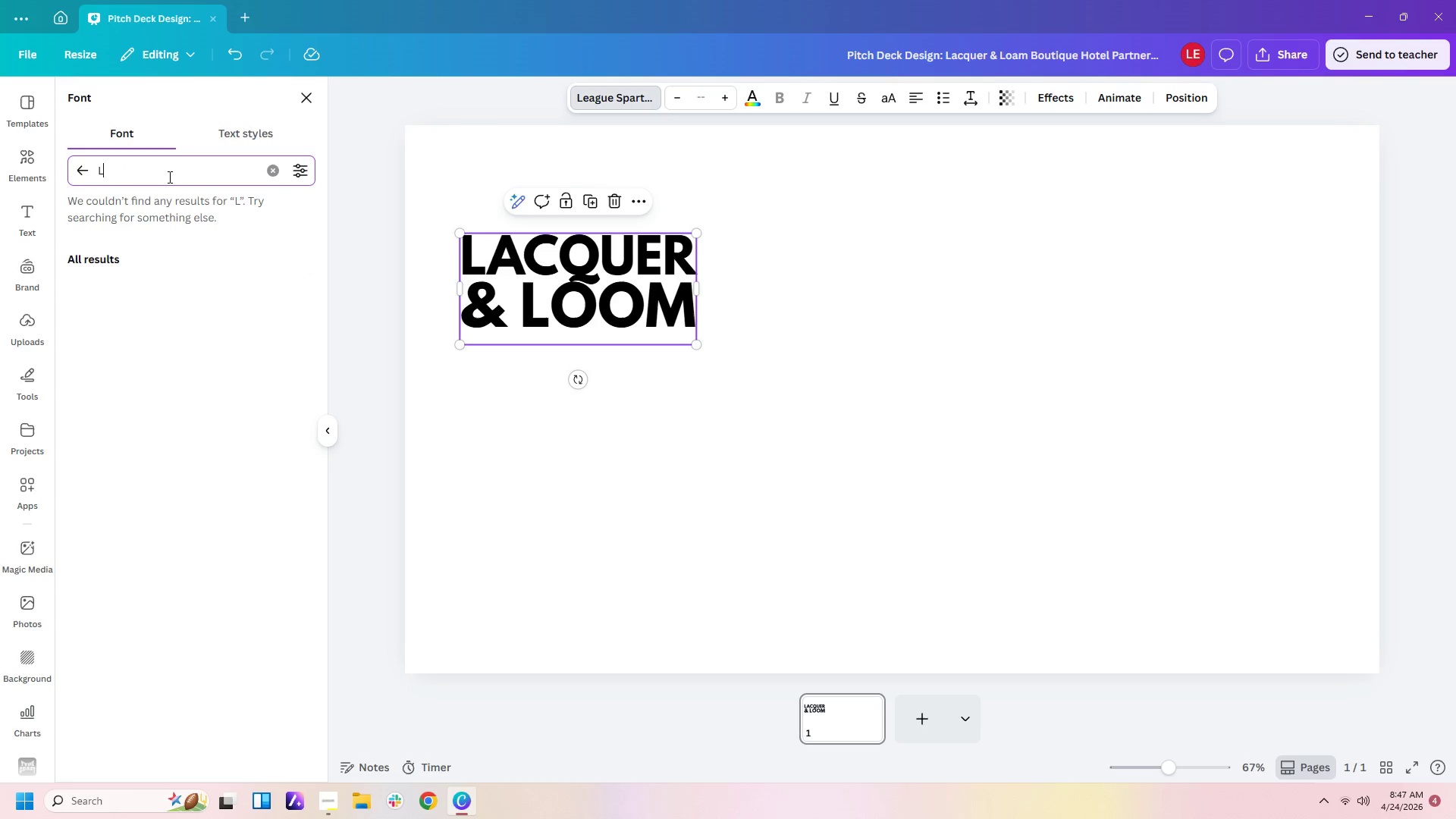 
key(Backspace)
 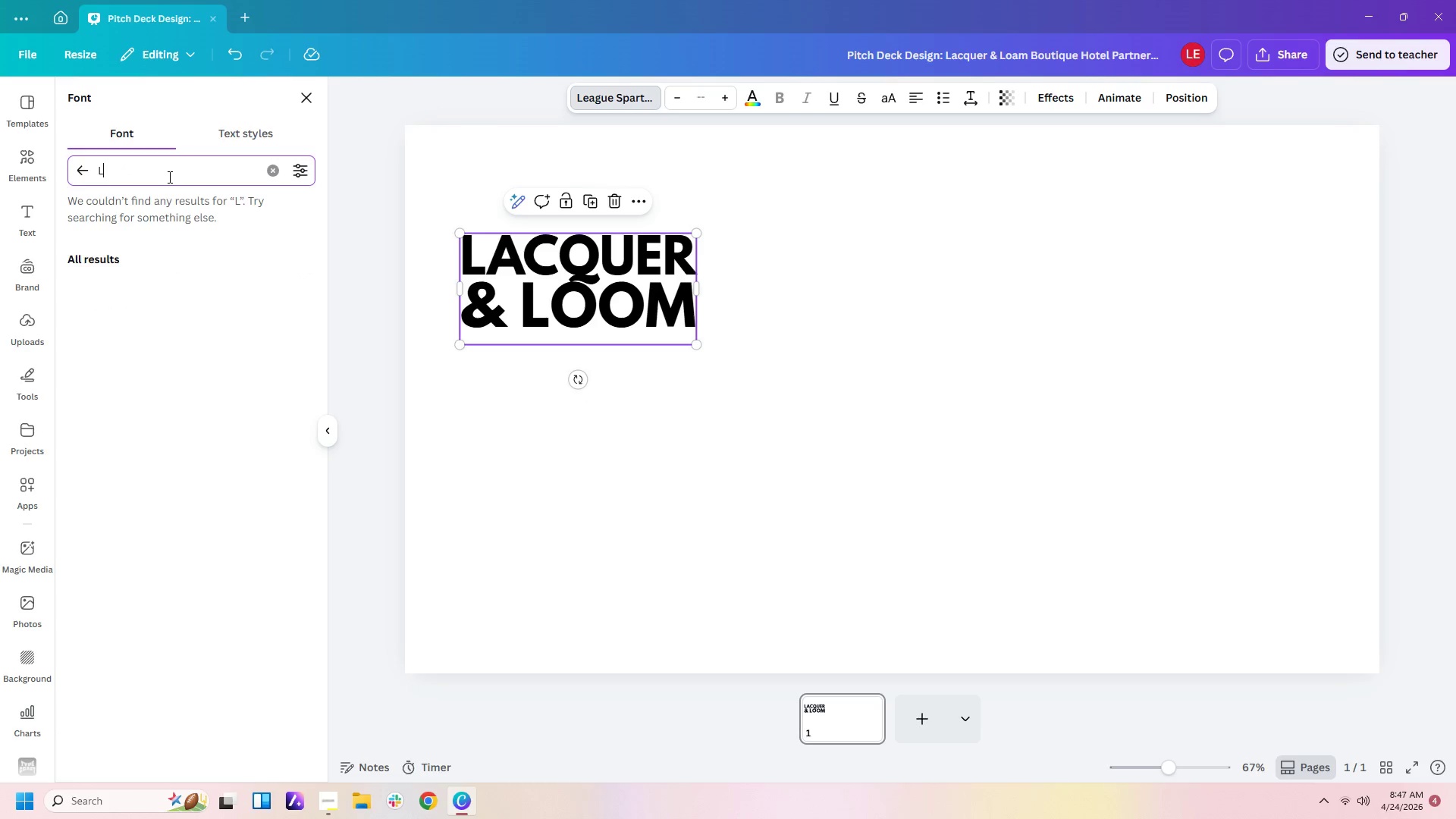 
key(Backspace)
 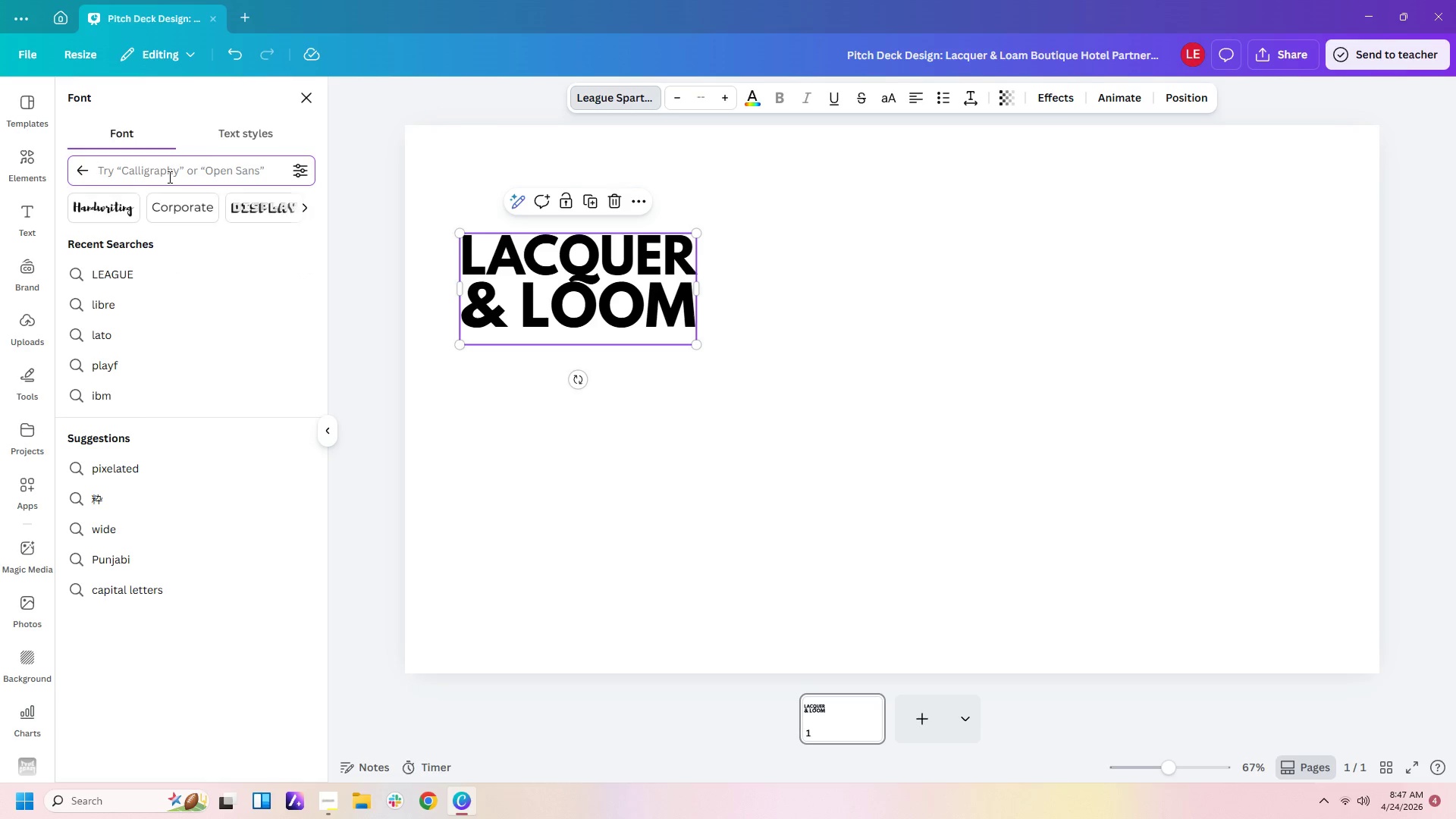 
key(Backspace)
 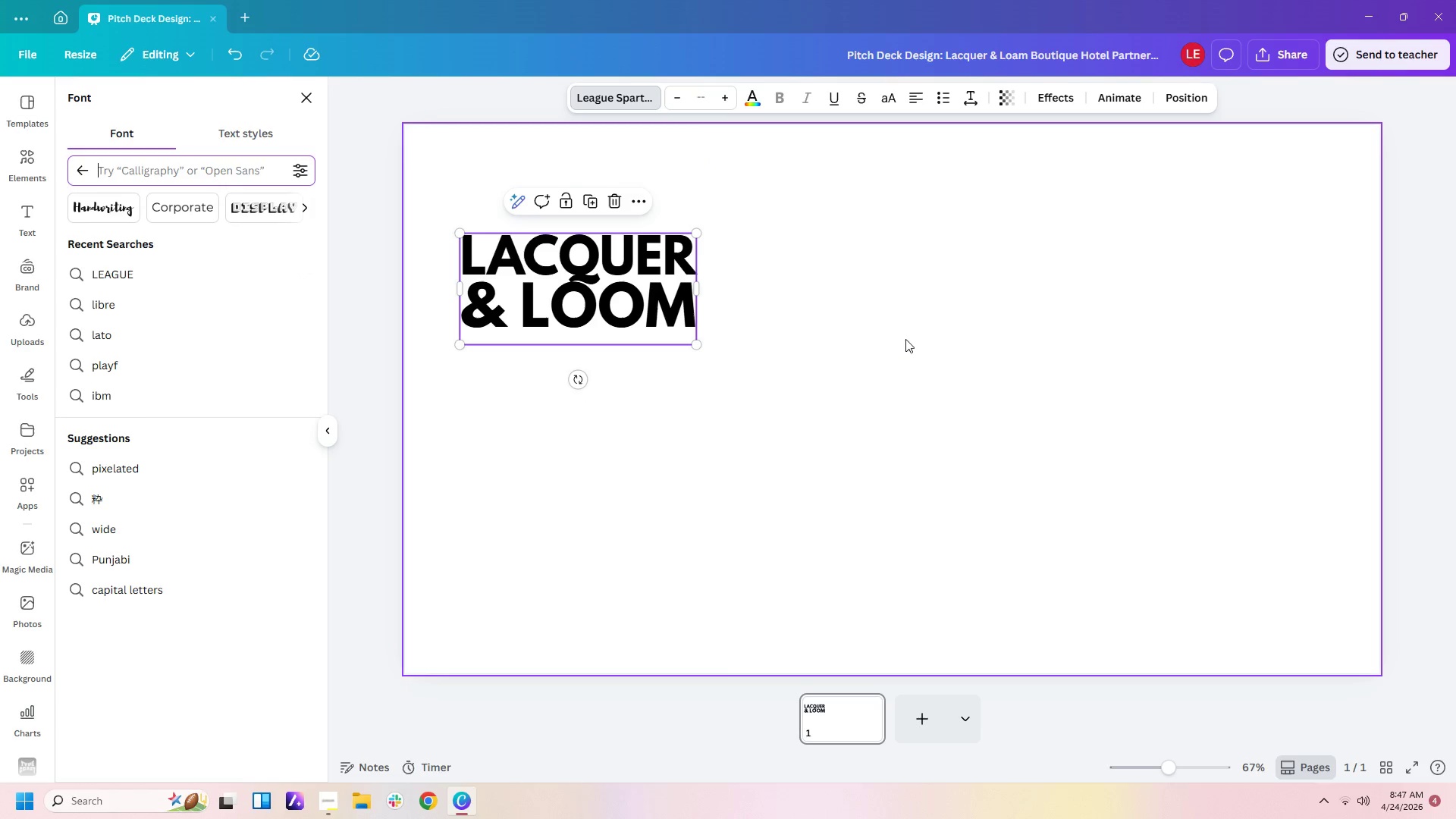 
left_click([860, 408])
 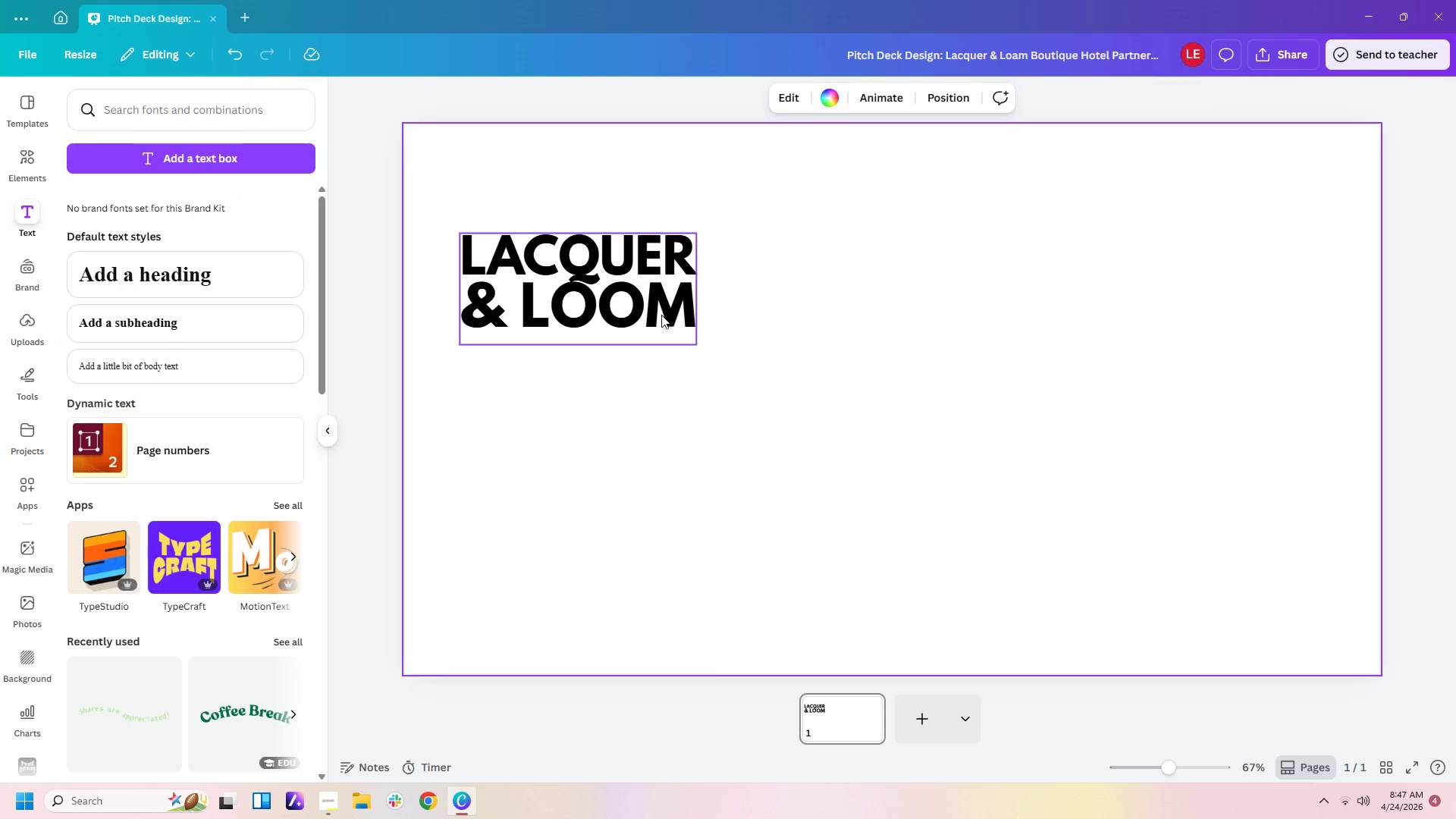 
left_click([661, 315])
 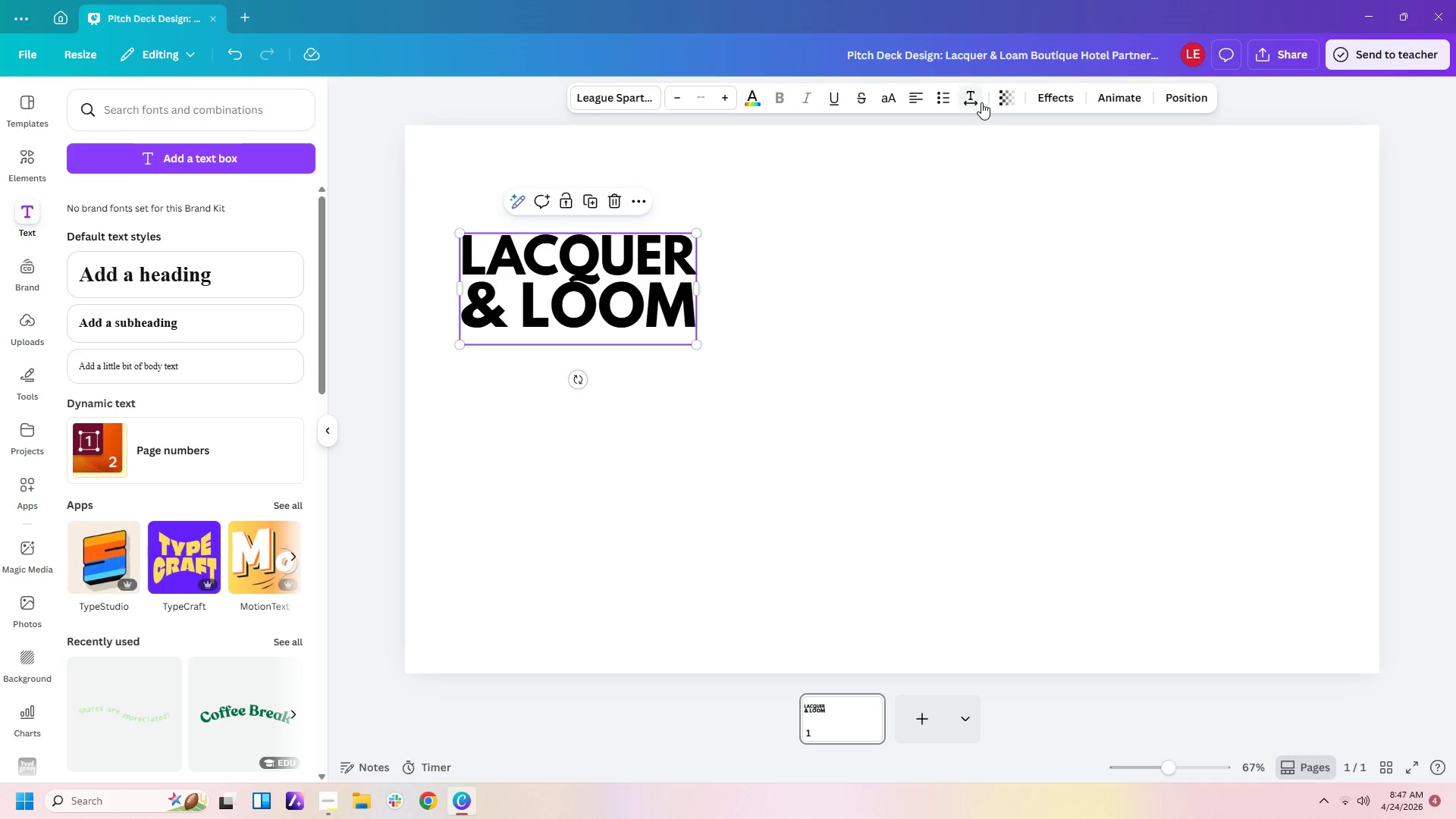 
left_click([980, 102])
 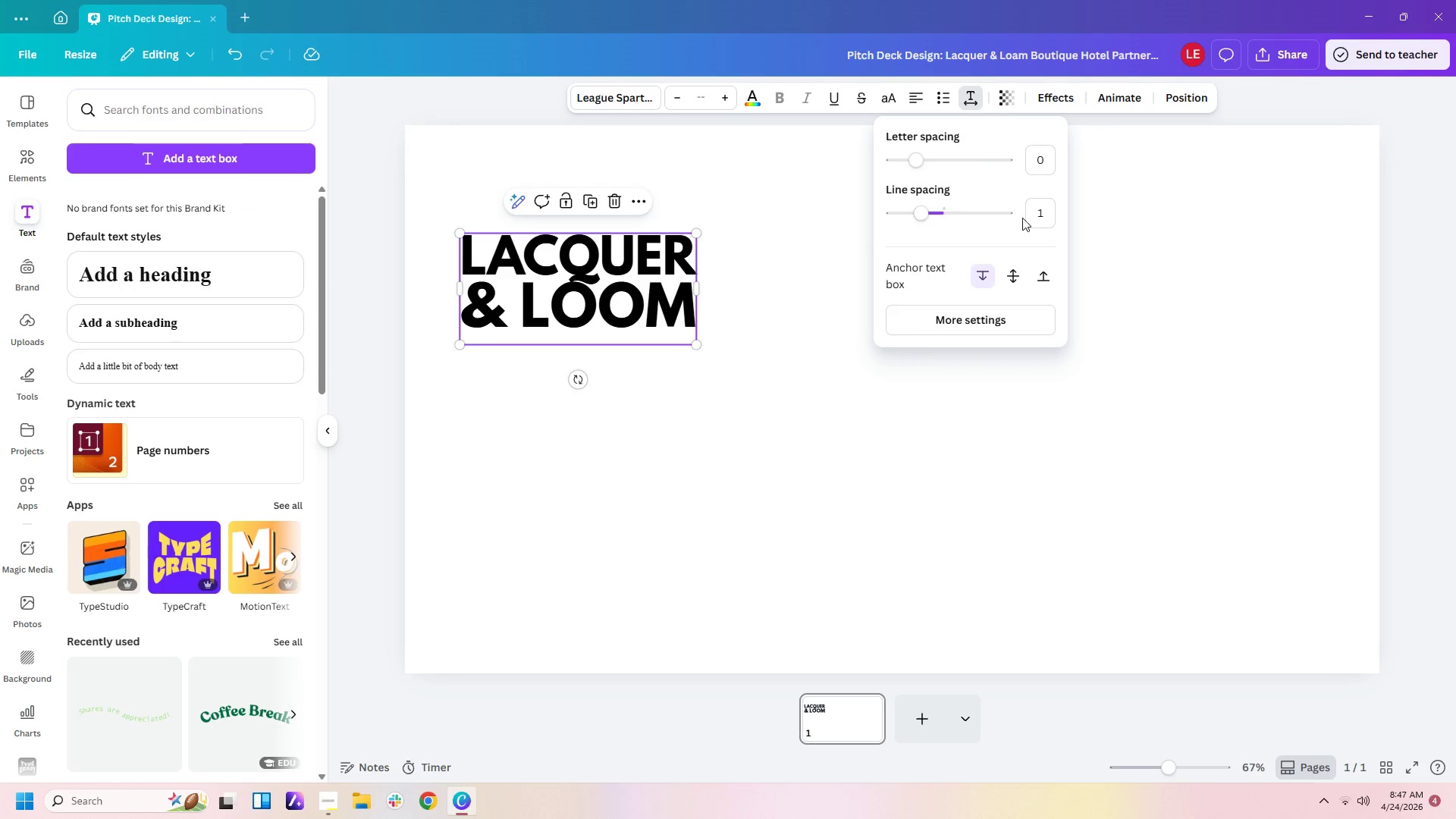 
left_click([1041, 215])
 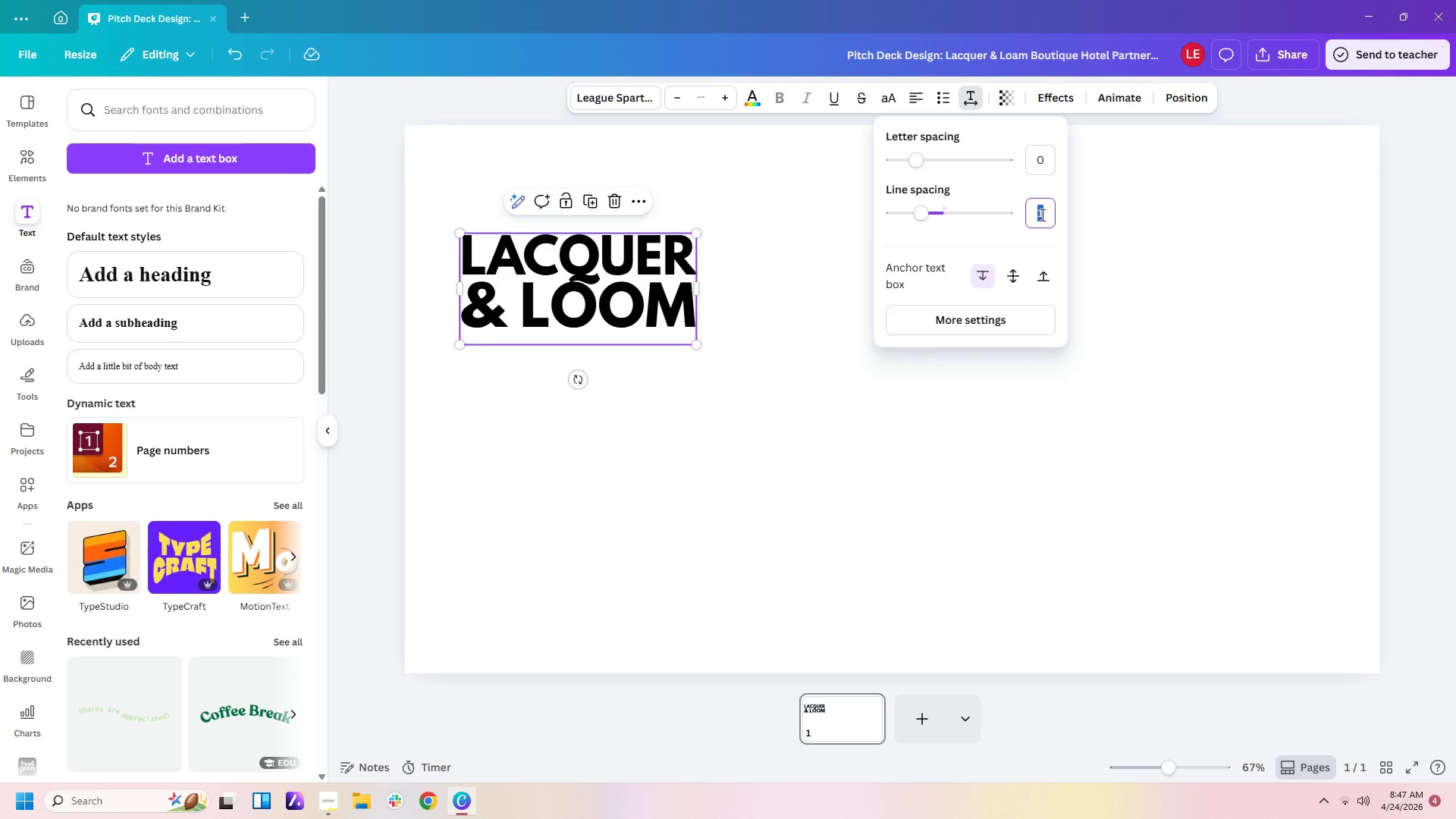 
key(Numpad1)
 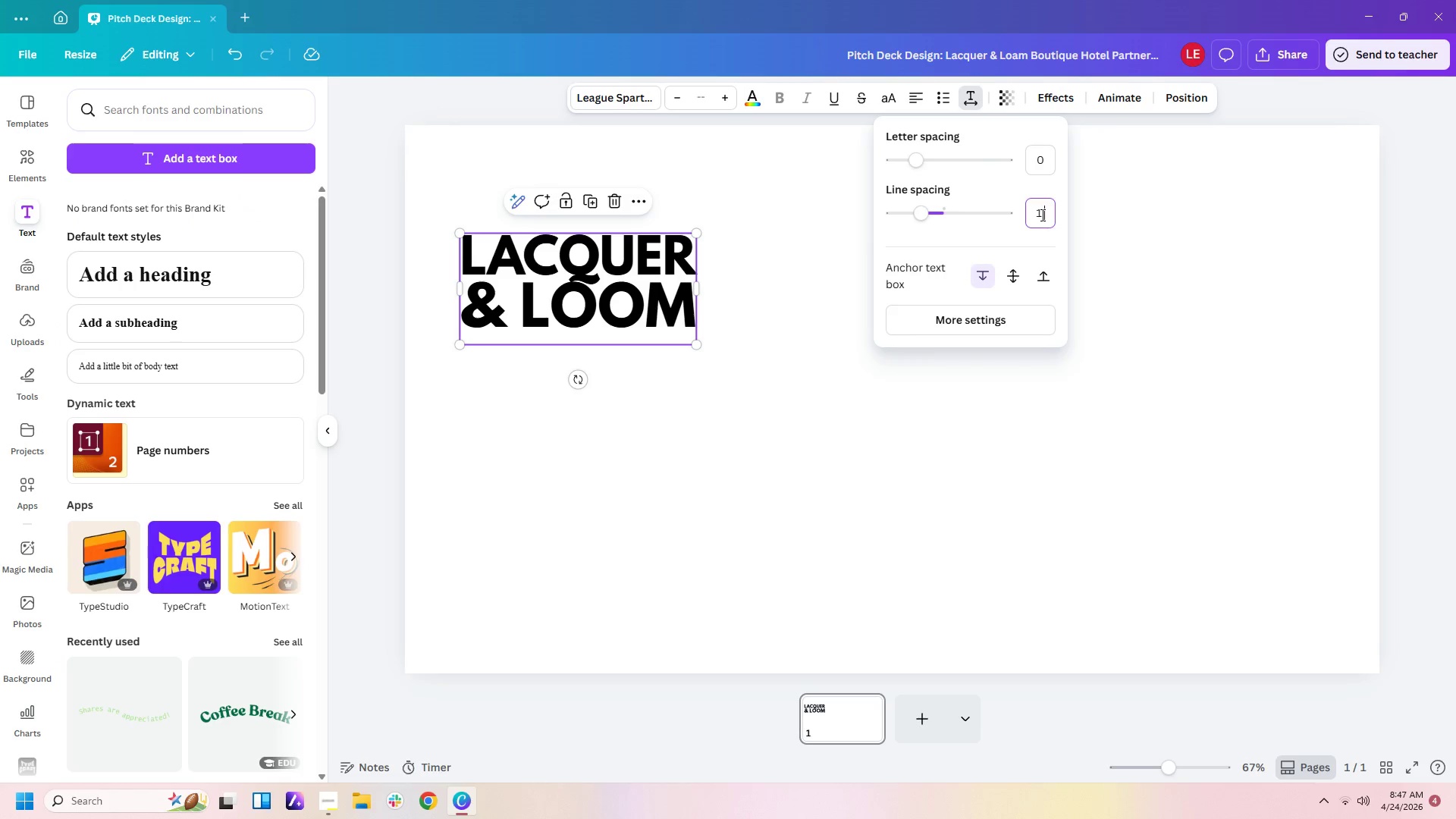 
key(NumpadDecimal)
 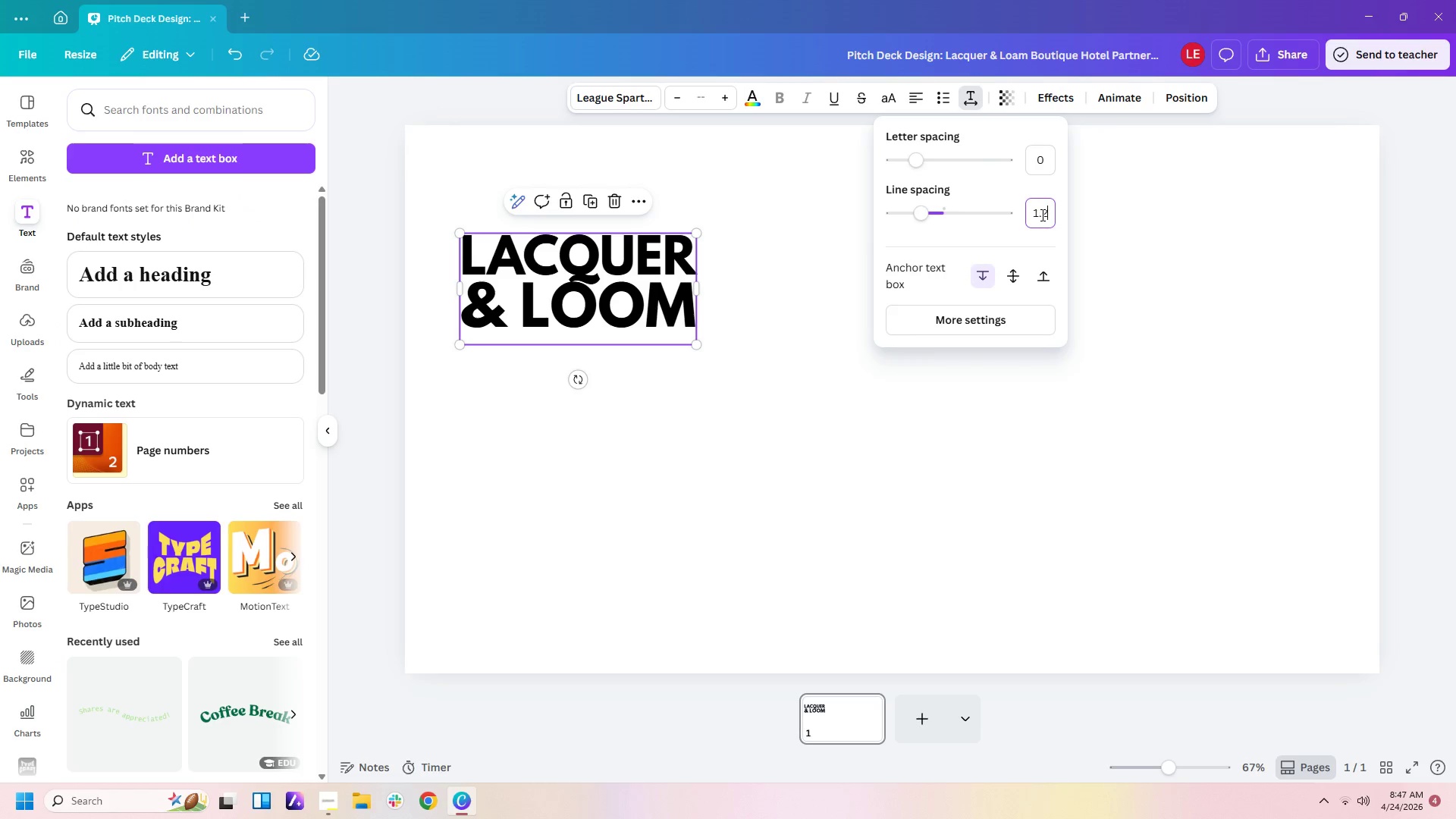 
key(Numpad2)
 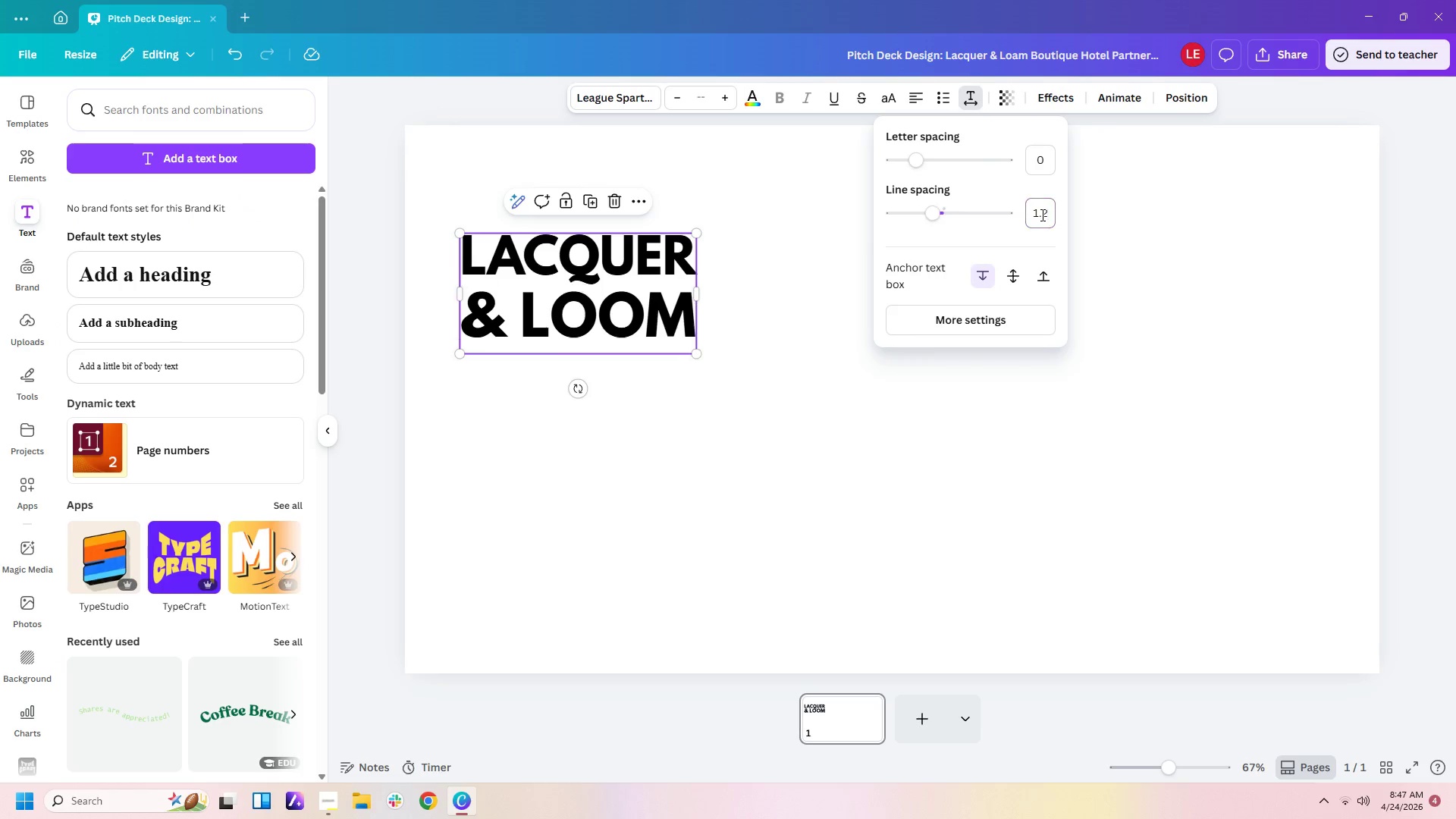 
key(NumpadEnter)
 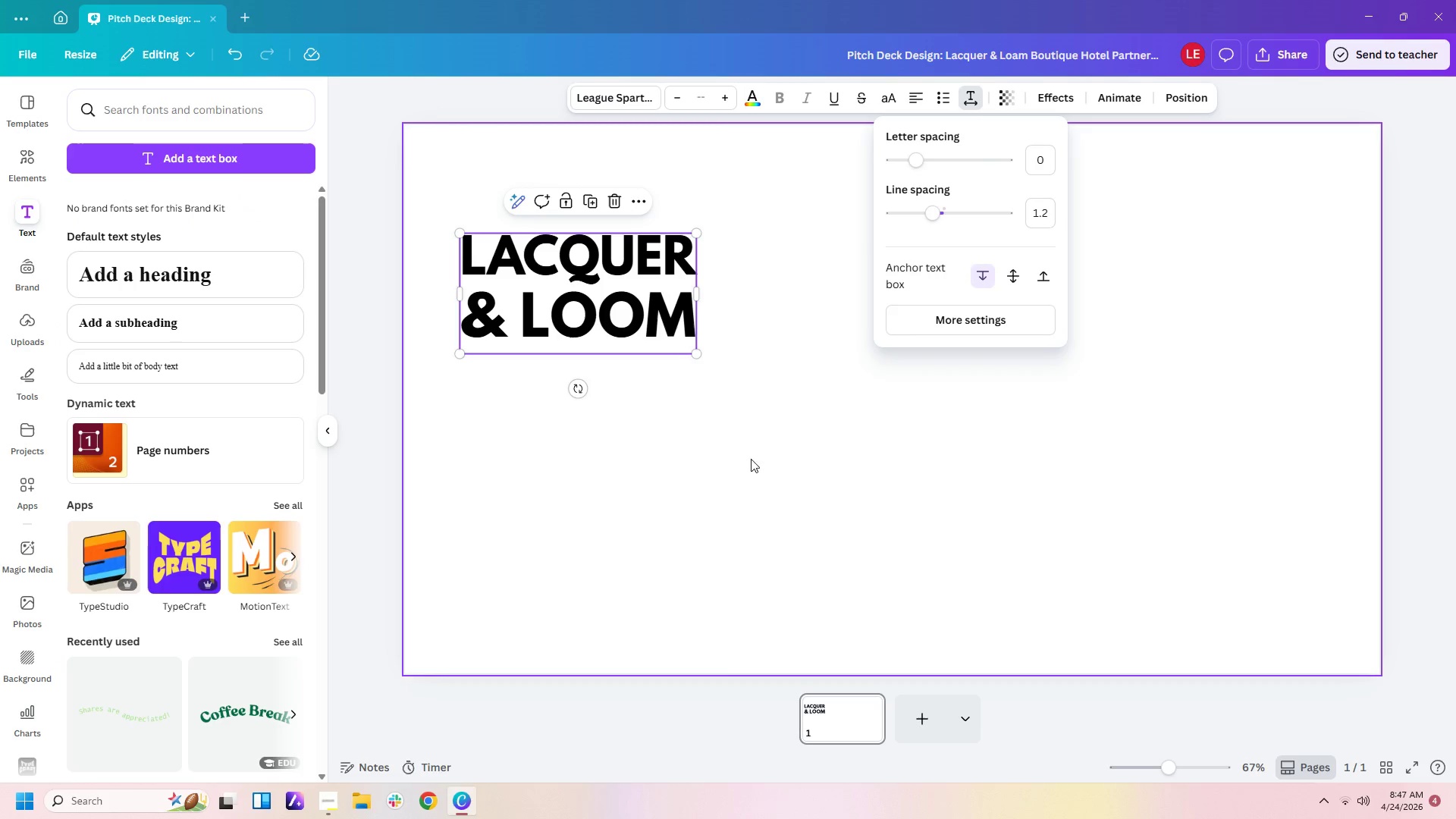 
left_click([736, 352])
 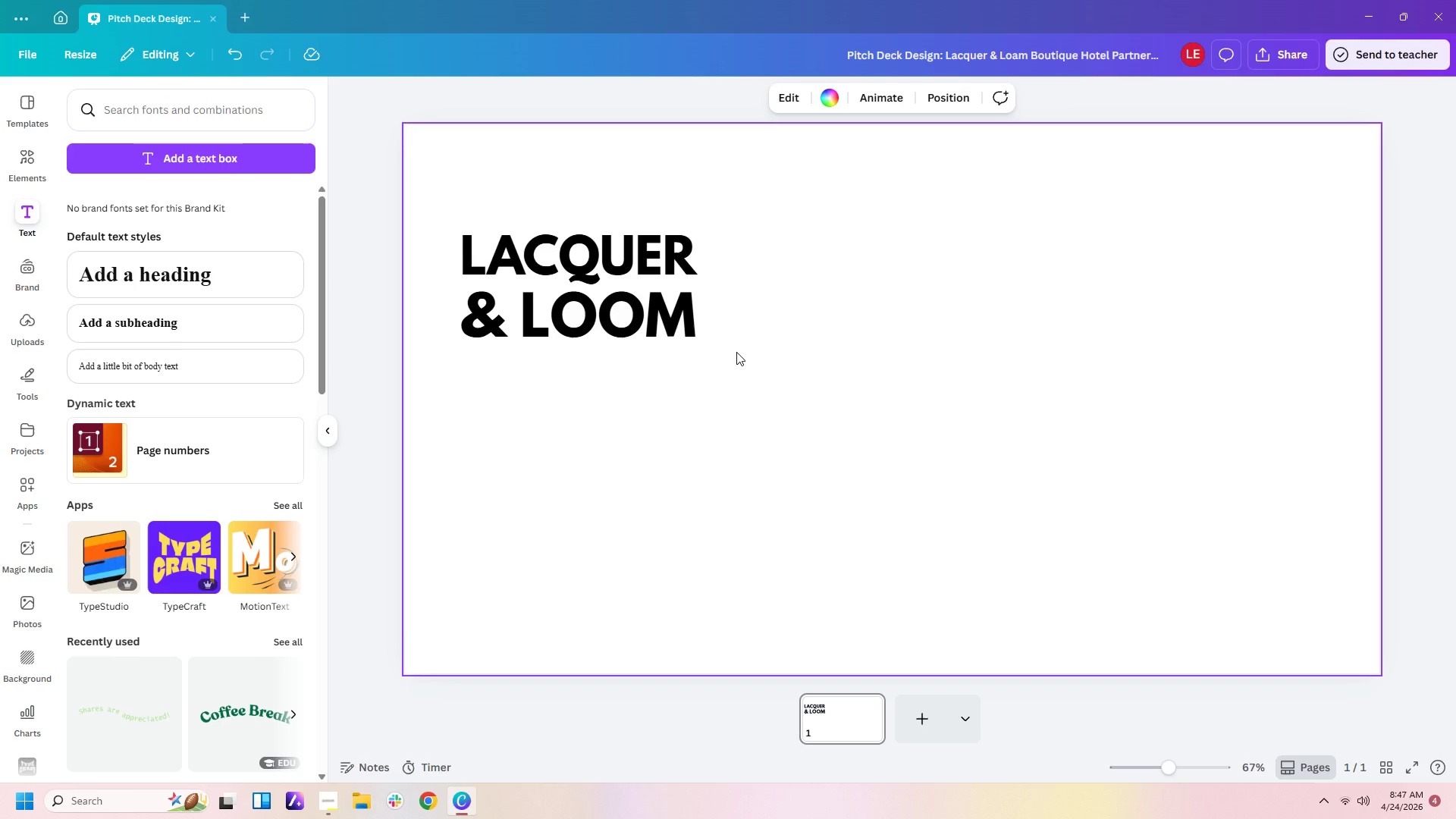 
left_click([661, 327])
 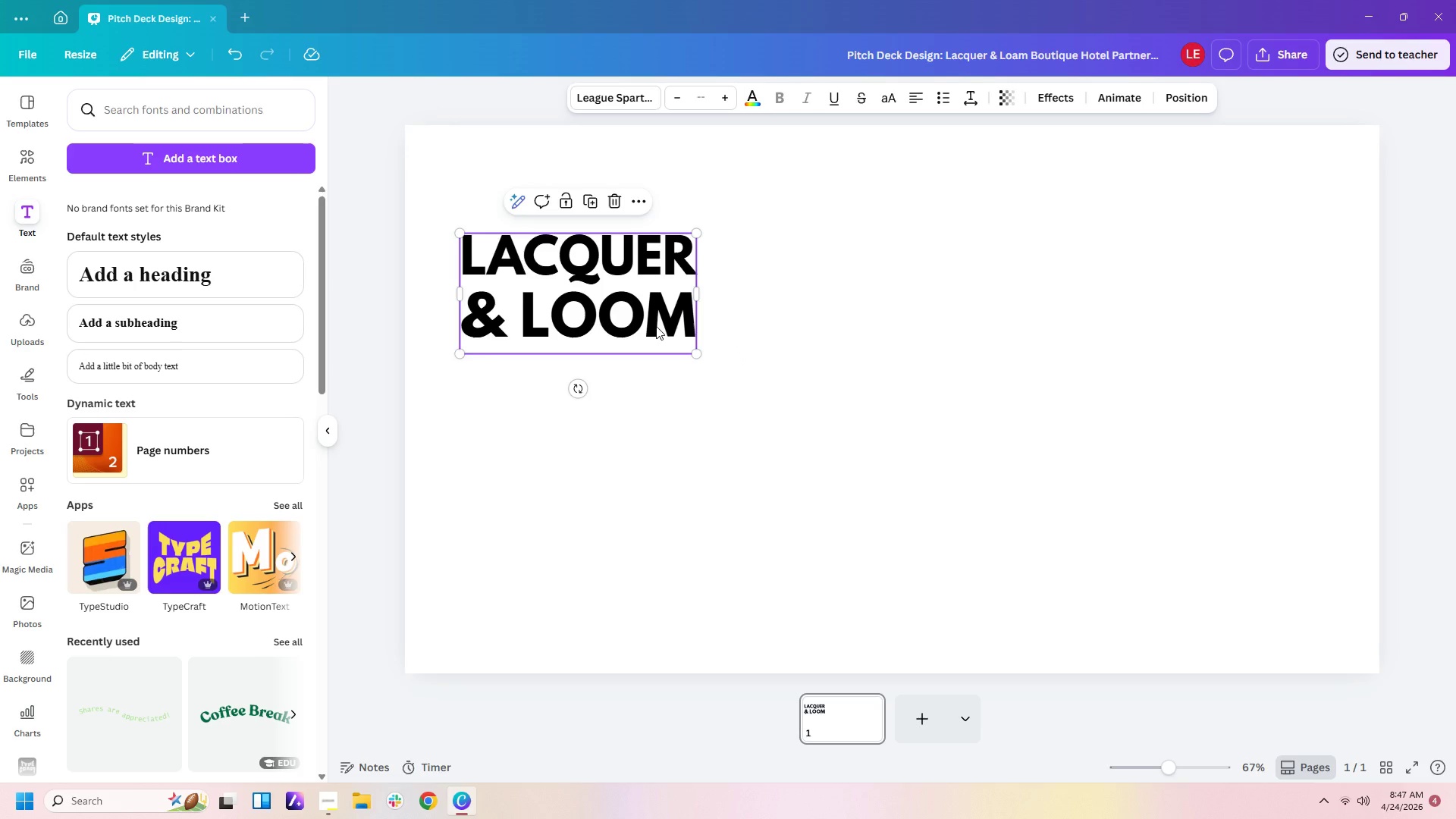 
left_click([656, 326])
 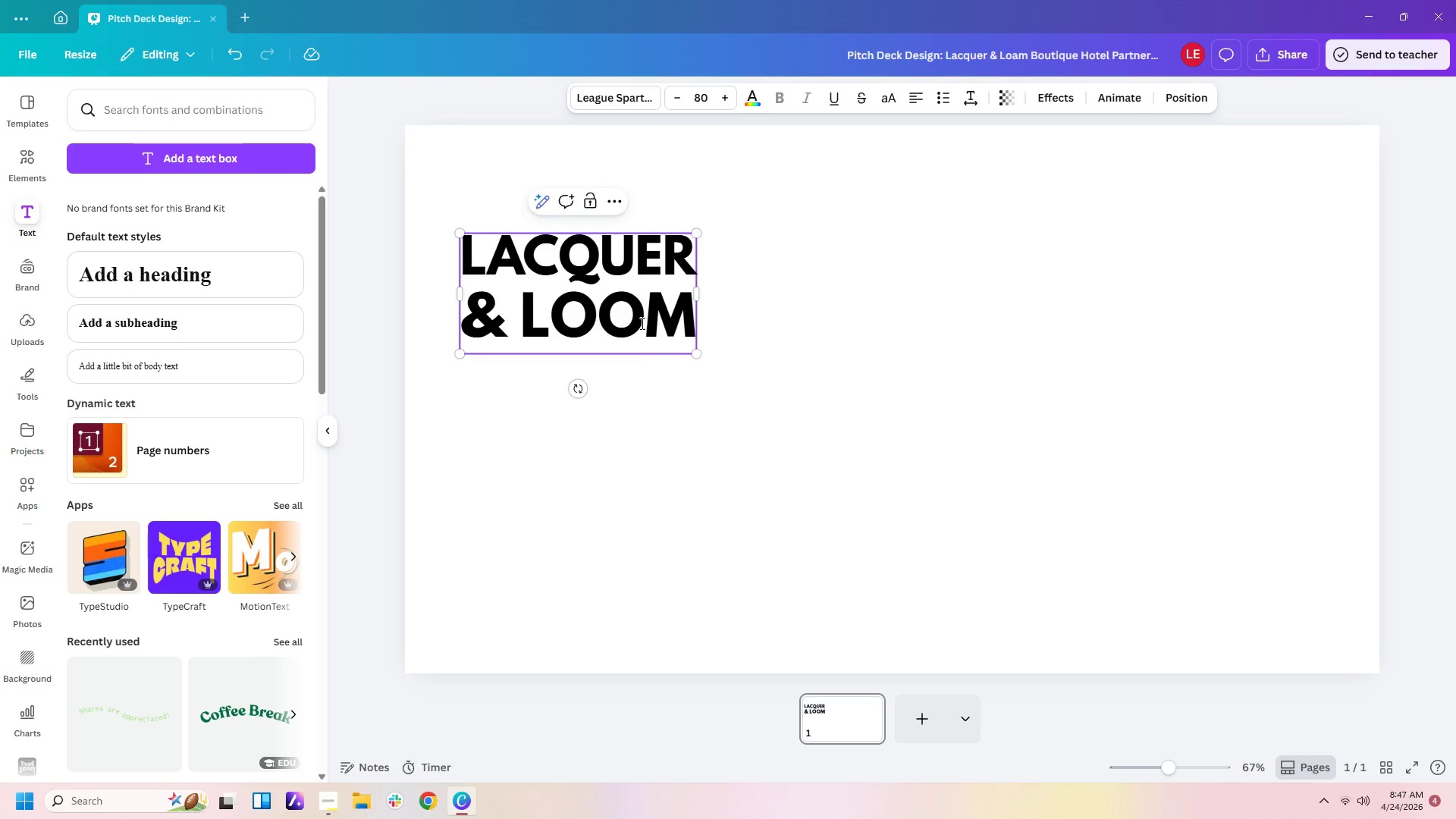 
key(Backspace)
 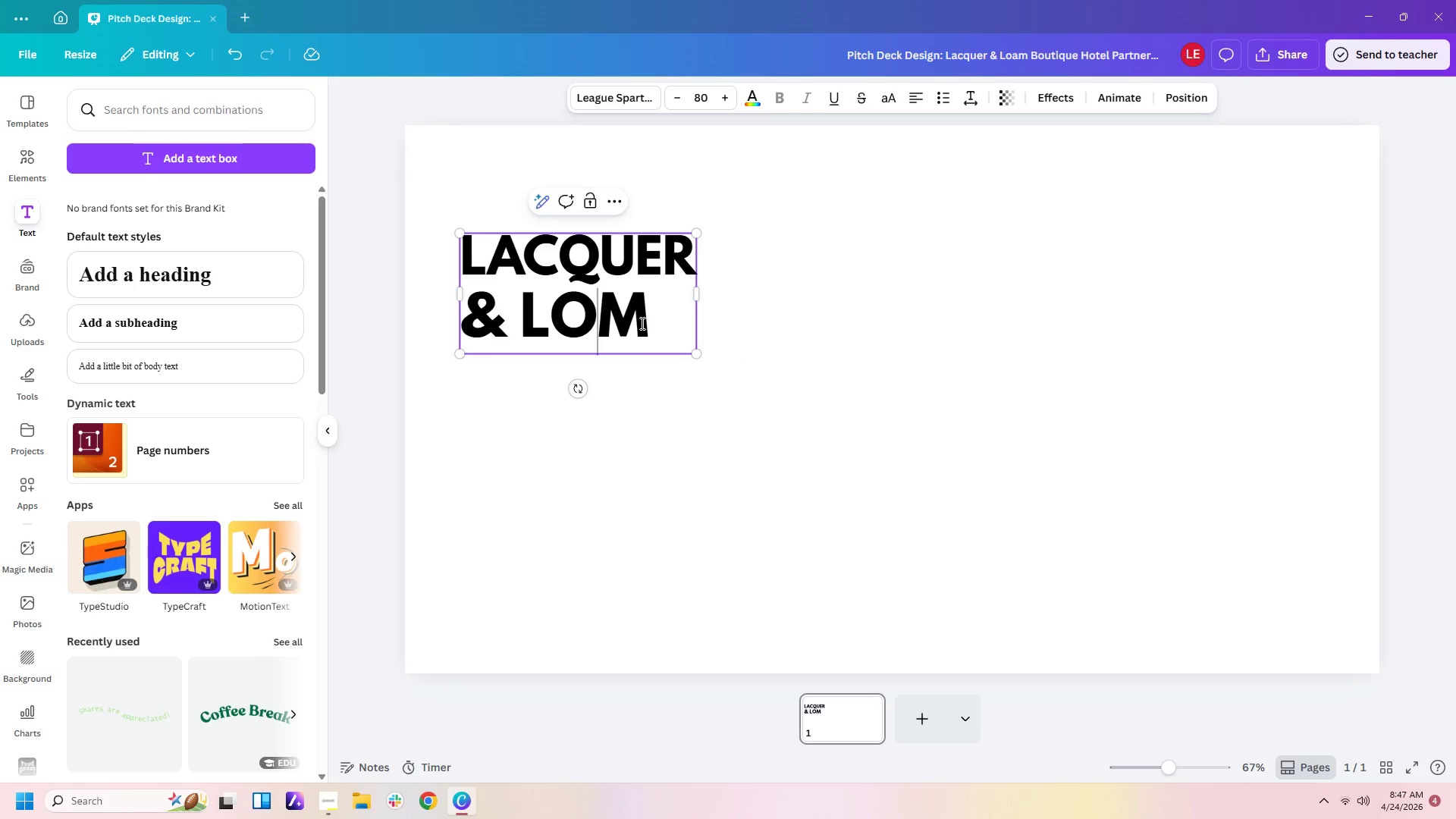 
key(A)
 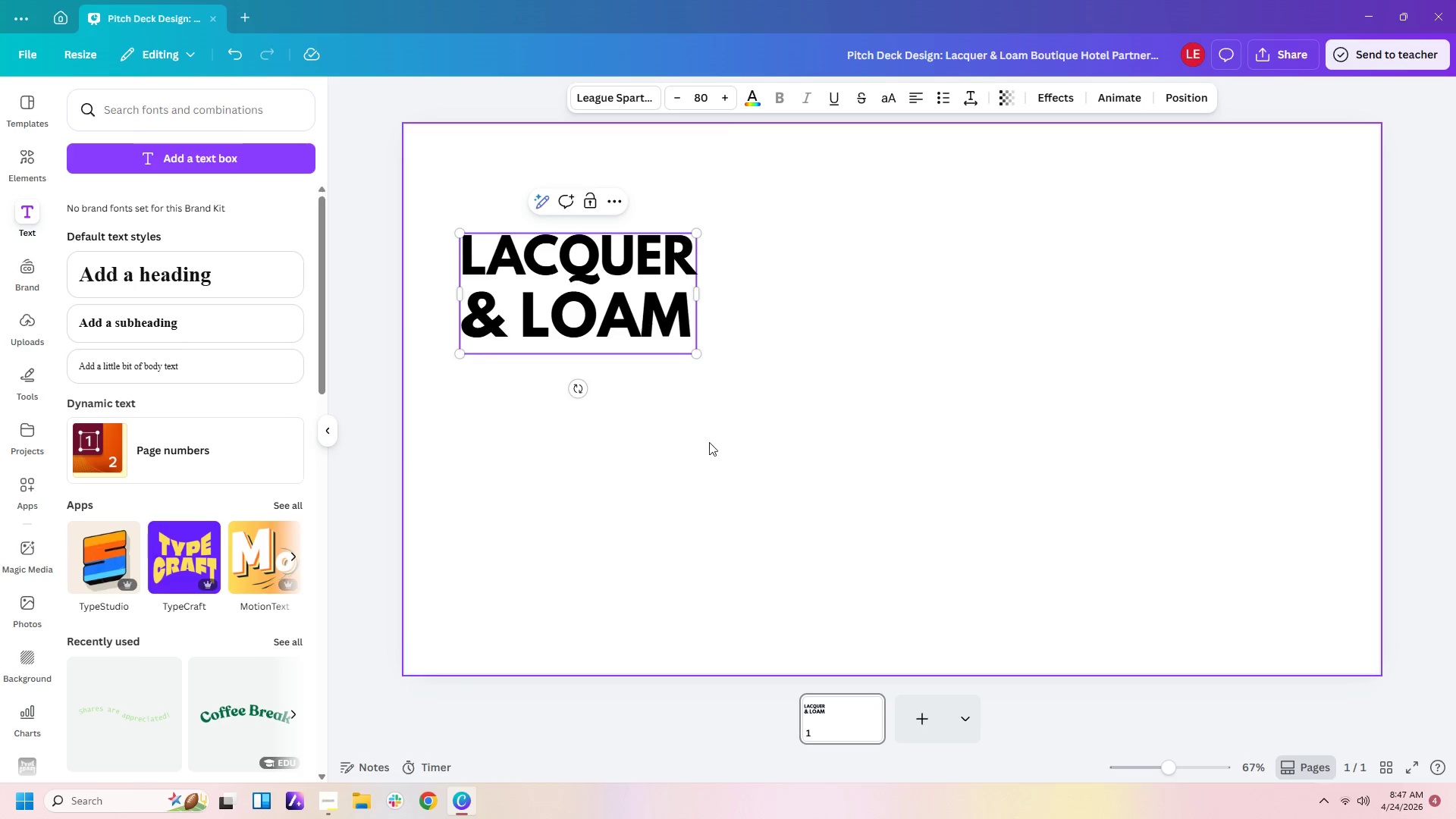 
left_click([711, 448])
 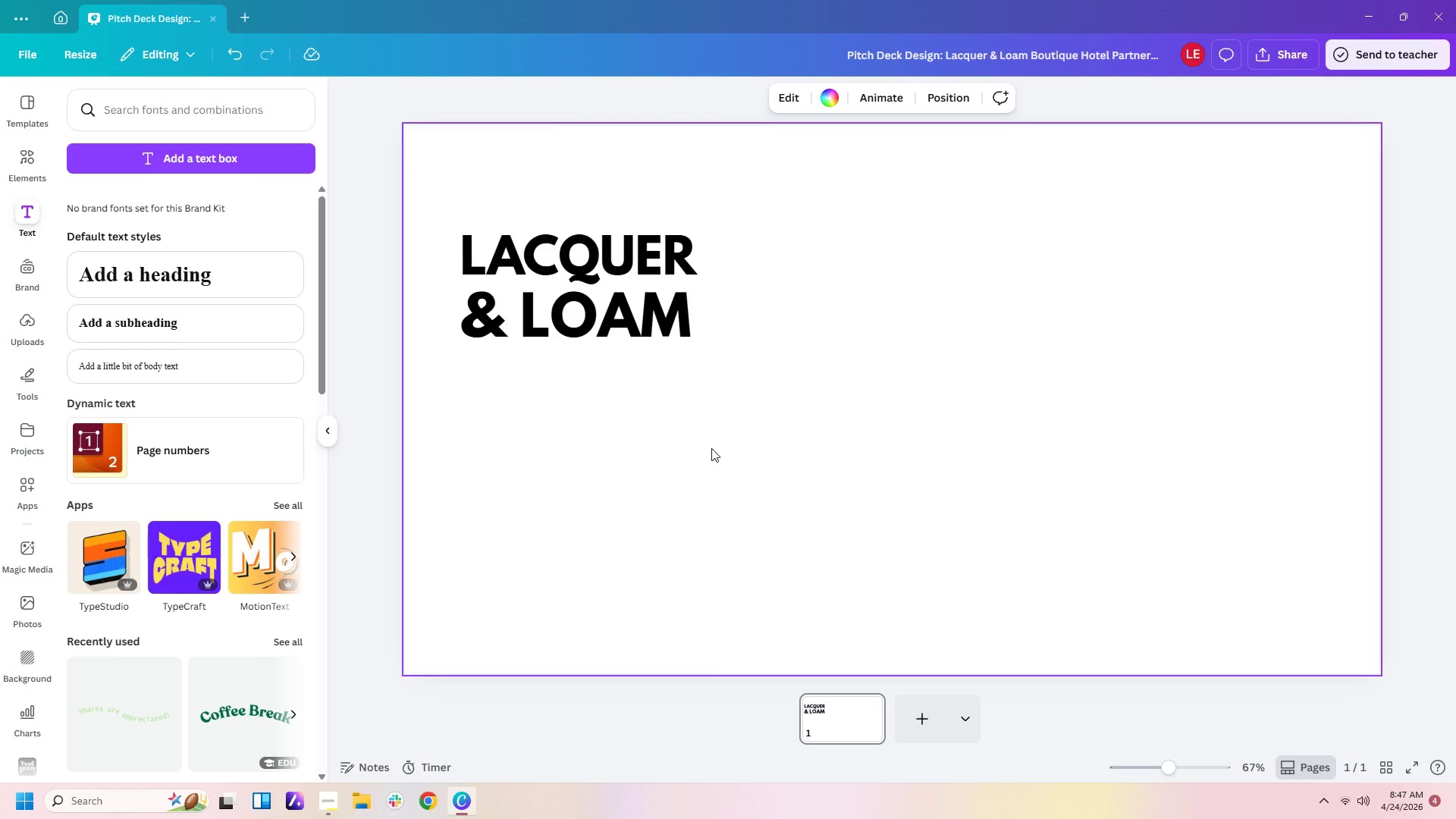 
left_click([704, 403])
 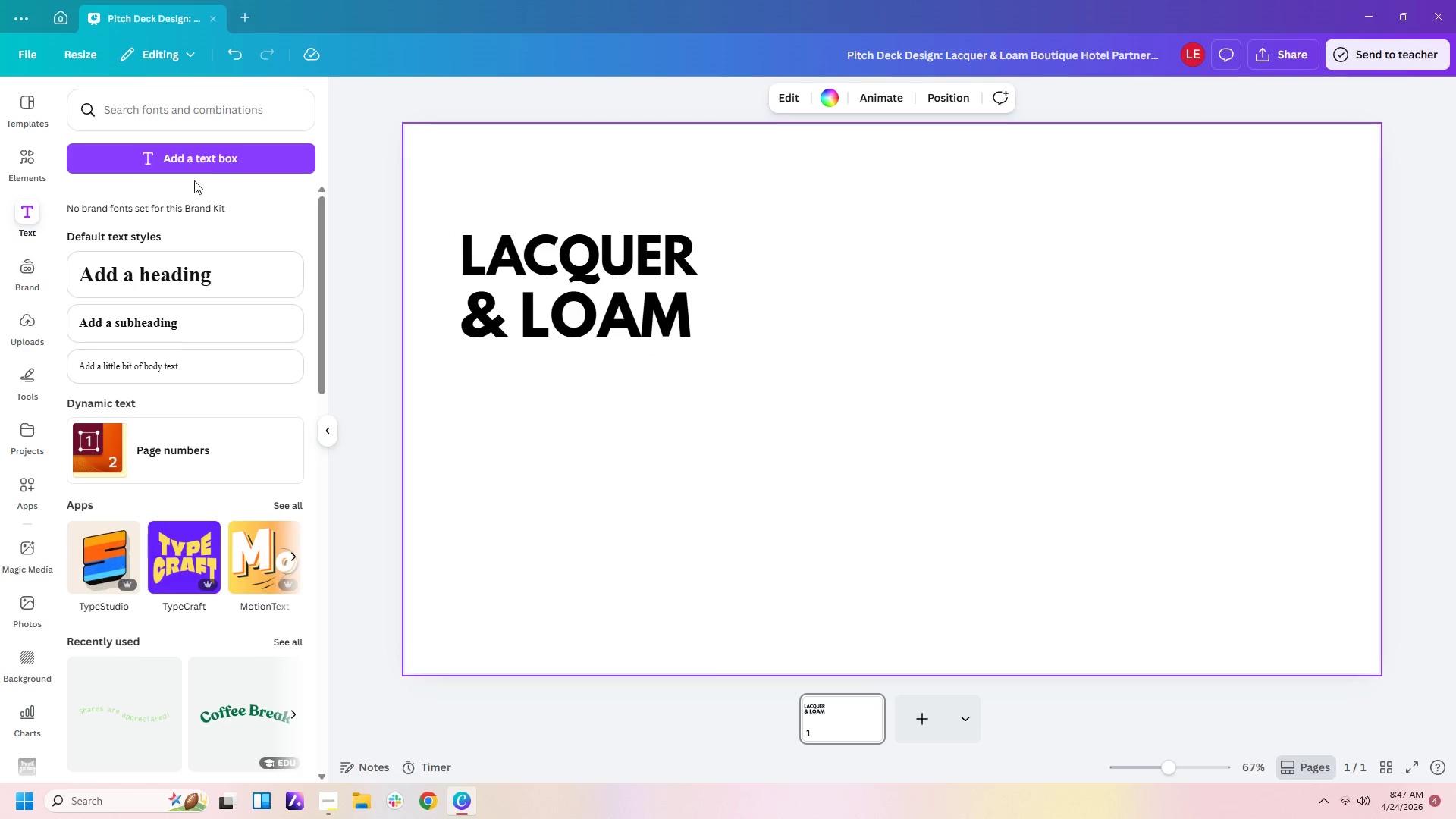 
left_click([206, 162])
 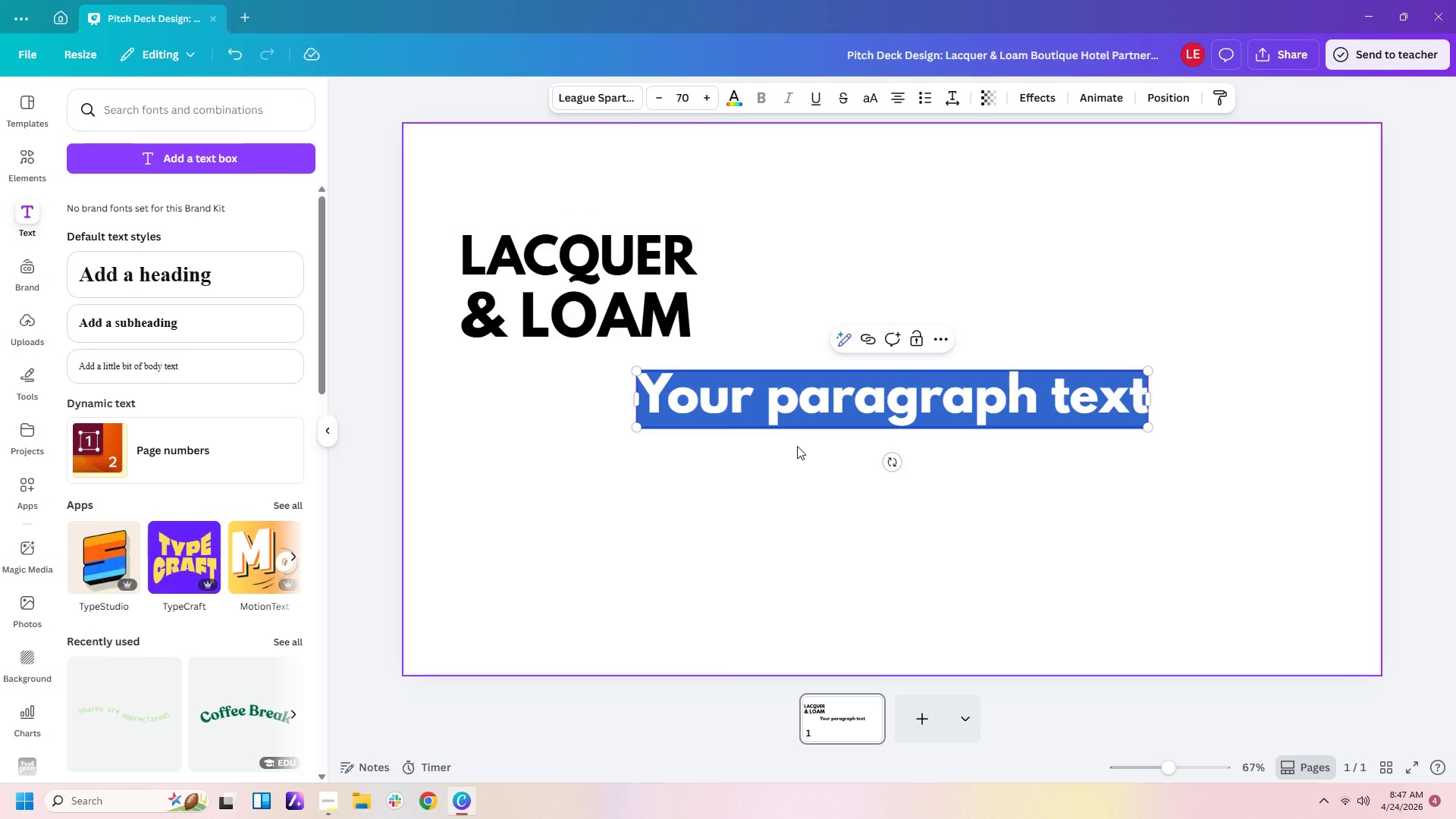 
type(BOTANICAK)
key(Backspace)
type(L NAIL STUSIO)
key(Backspace)
key(Backspace)
key(Backspace)
type(DIO)
 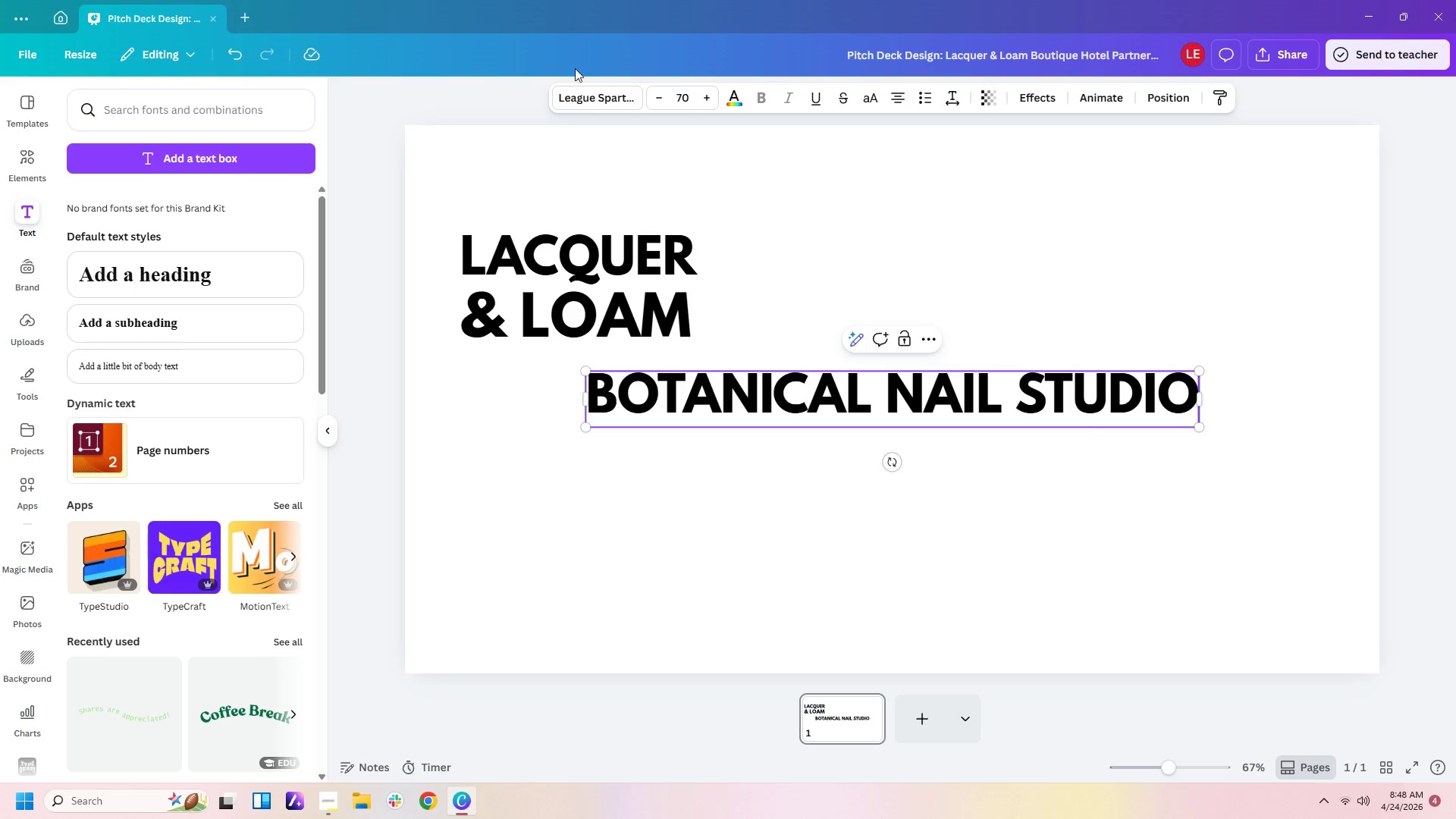 
left_click([588, 99])
 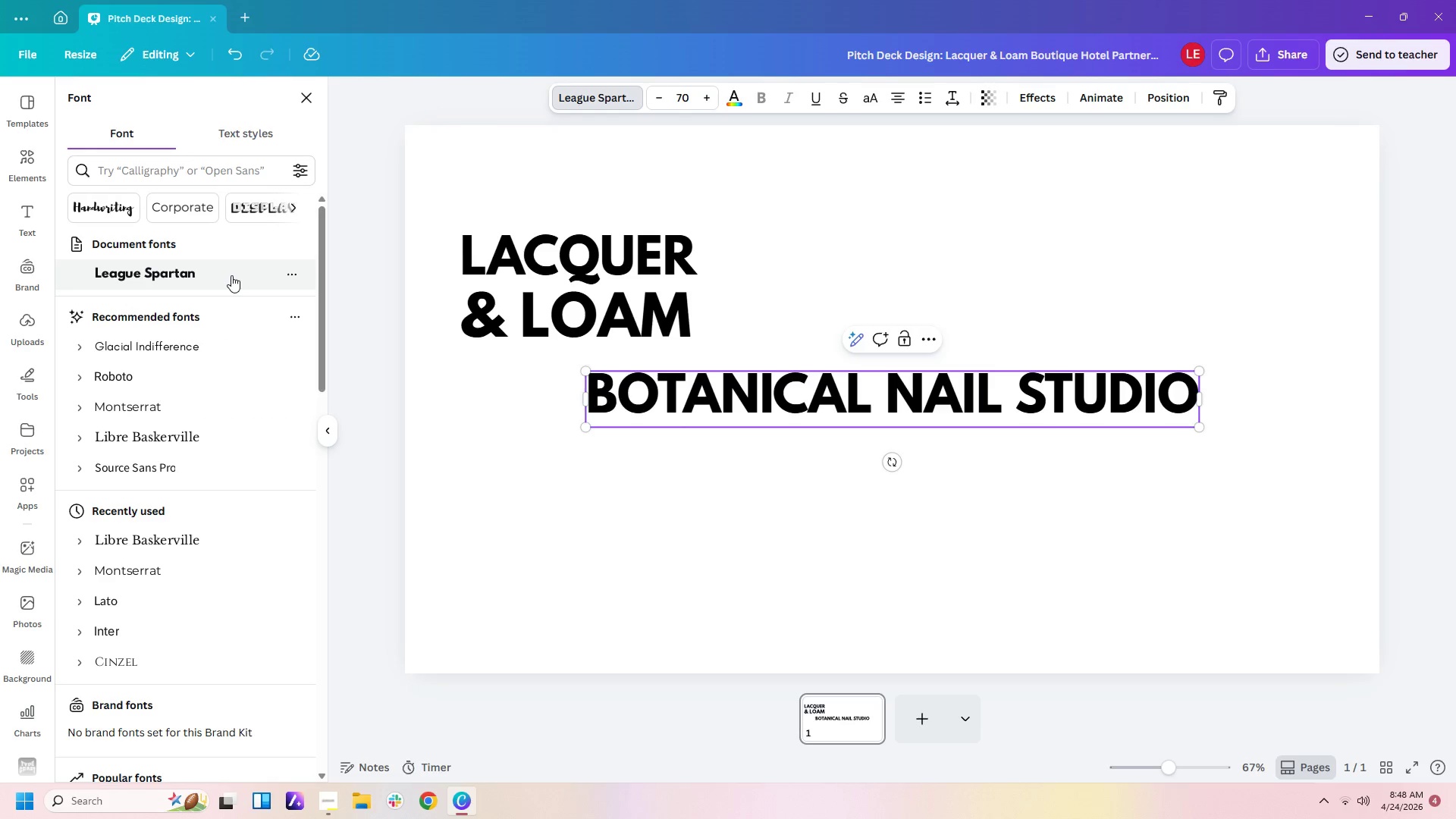 
left_click([186, 413])
 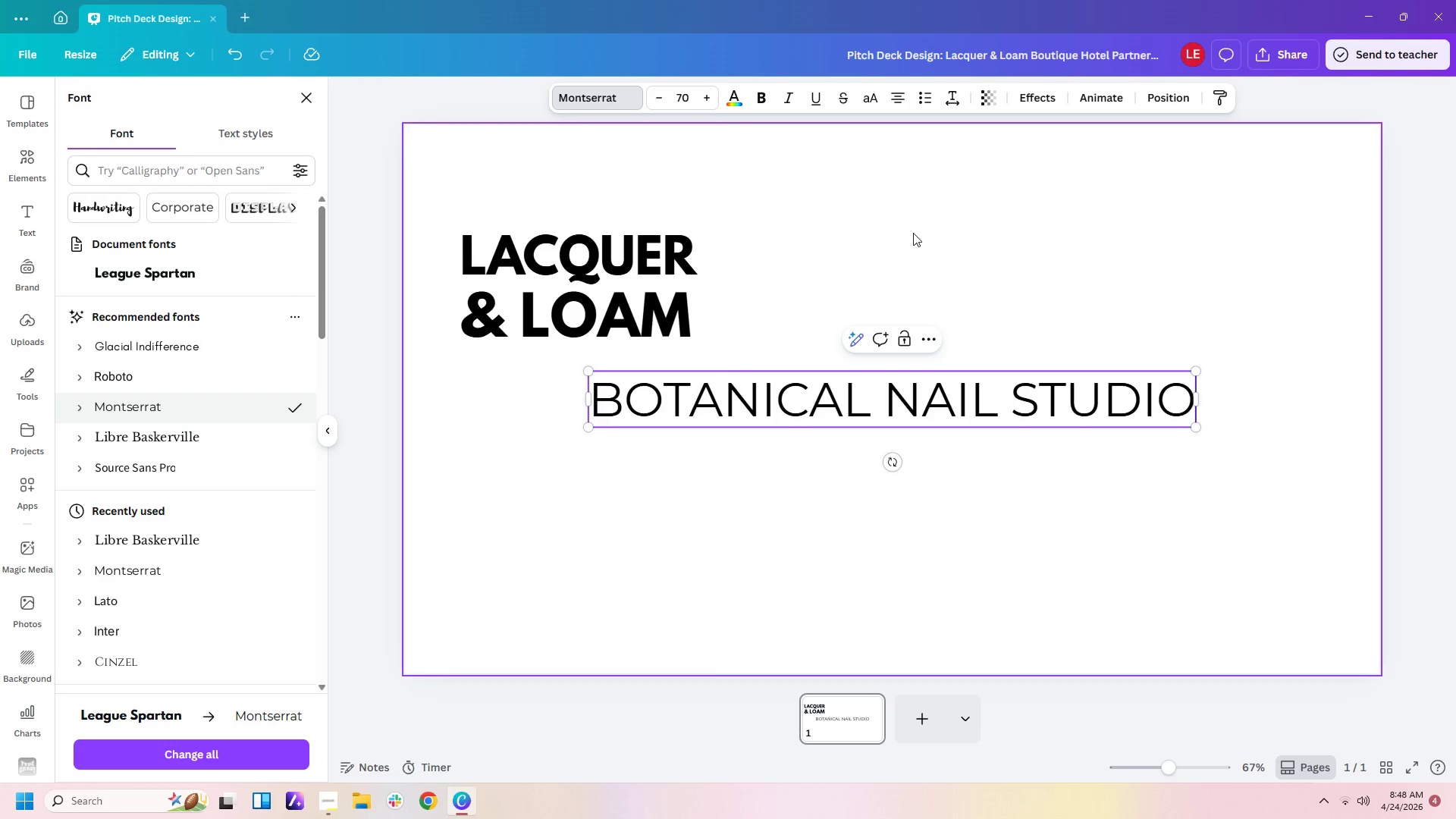 
left_click([695, 102])
 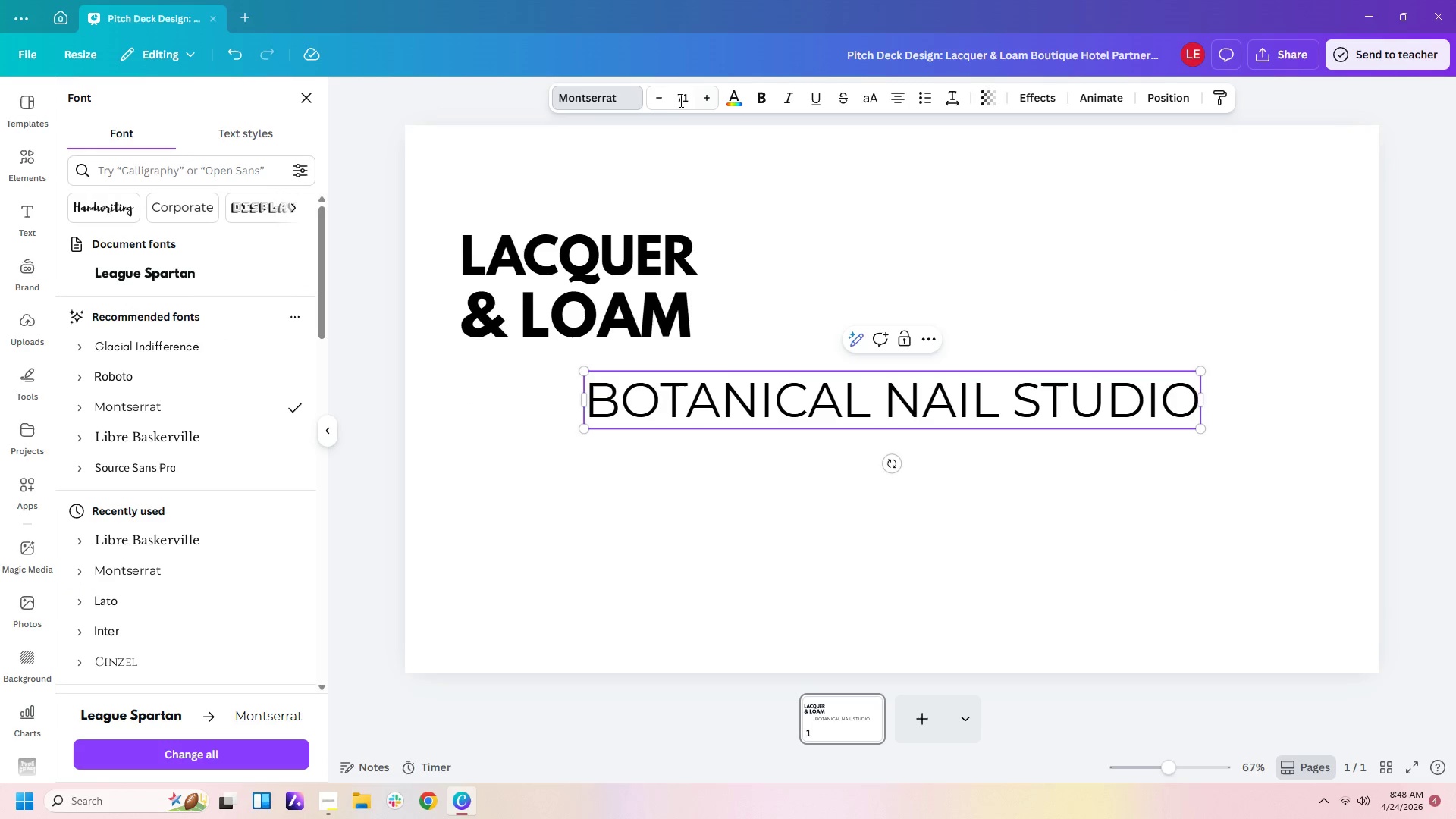 
left_click([660, 100])
 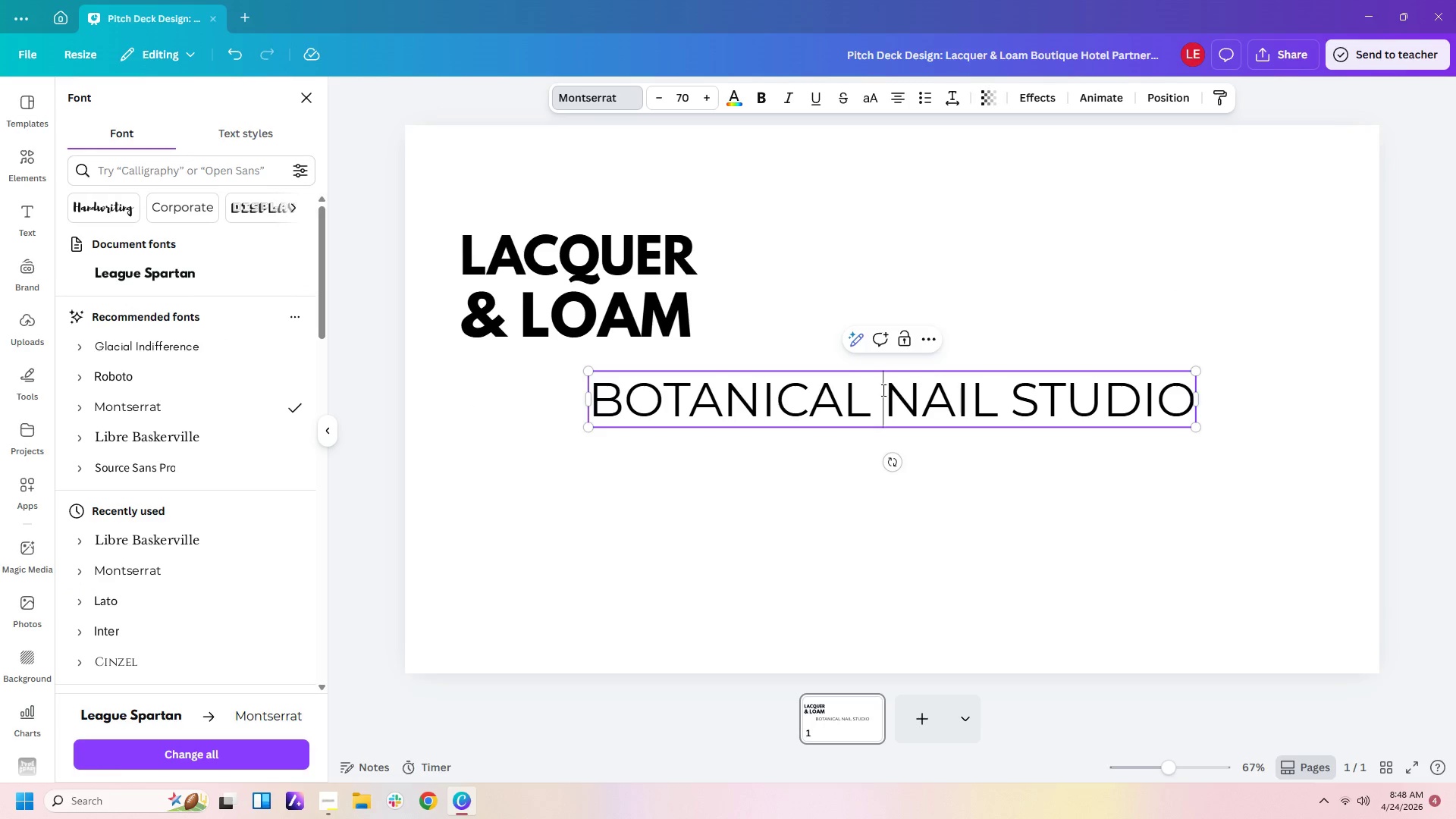 
double_click([1035, 328])
 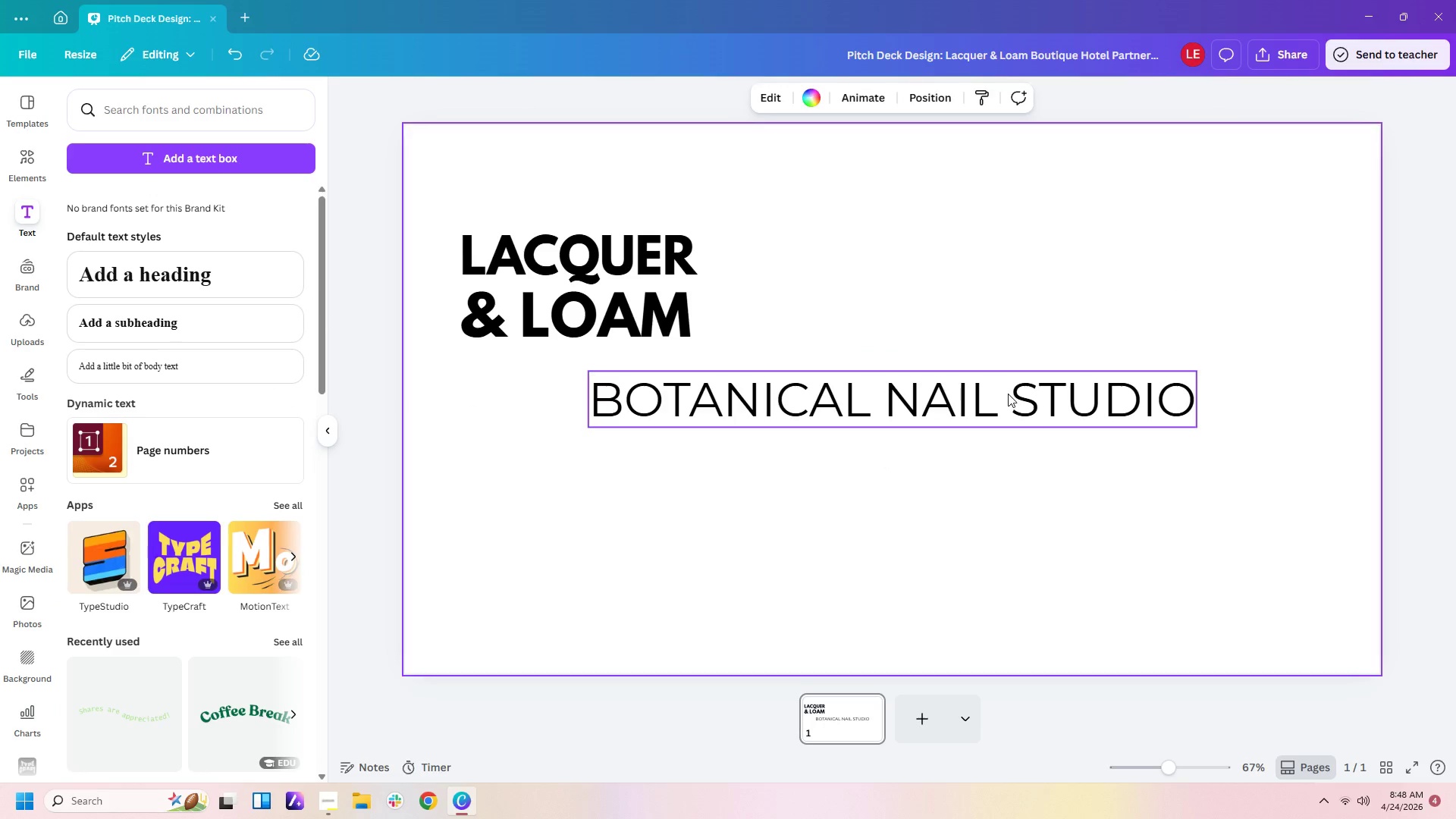 
left_click_drag(start_coordinate=[1008, 394], to_coordinate=[877, 394])
 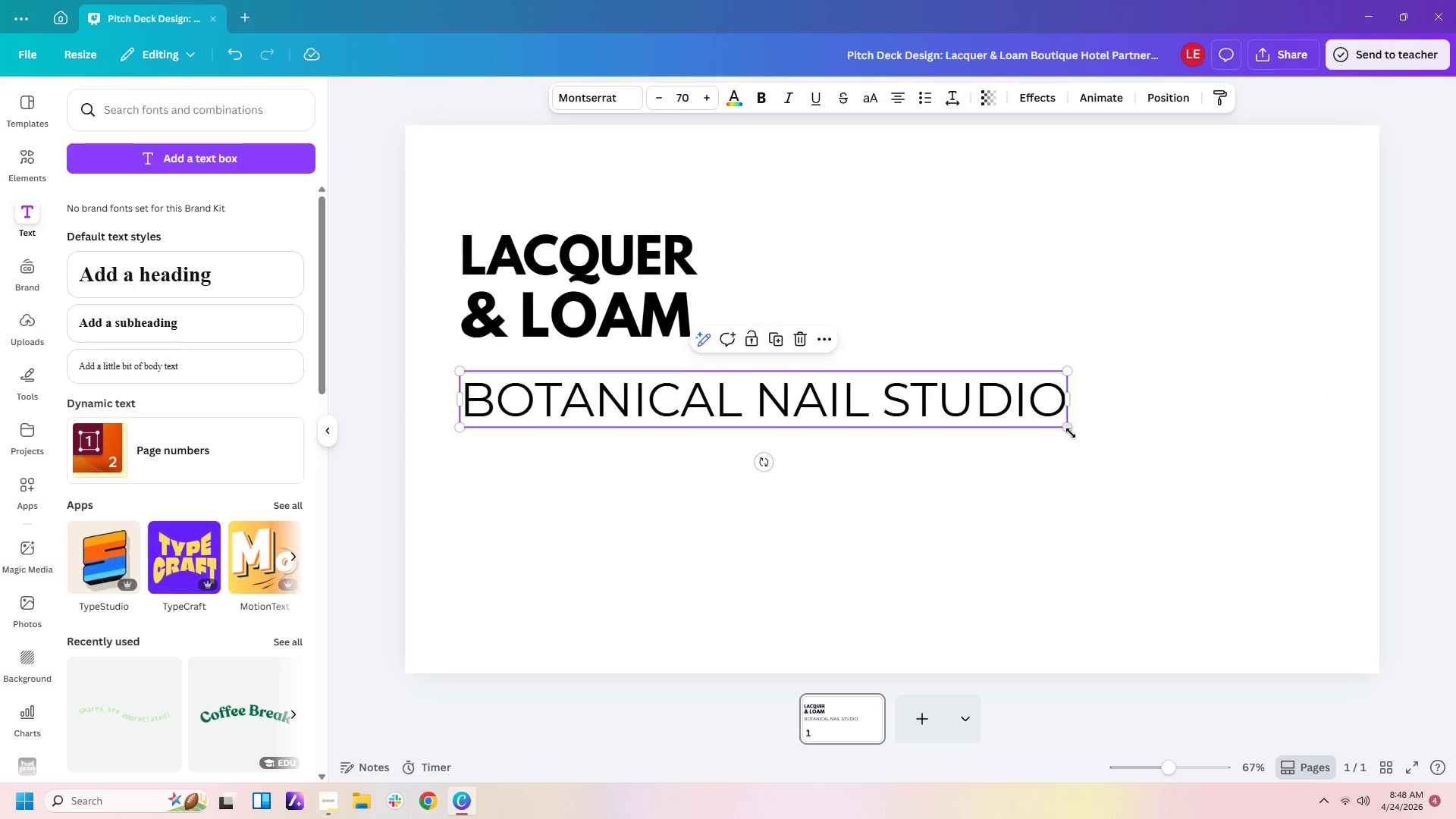 
left_click_drag(start_coordinate=[1070, 426], to_coordinate=[693, 383])
 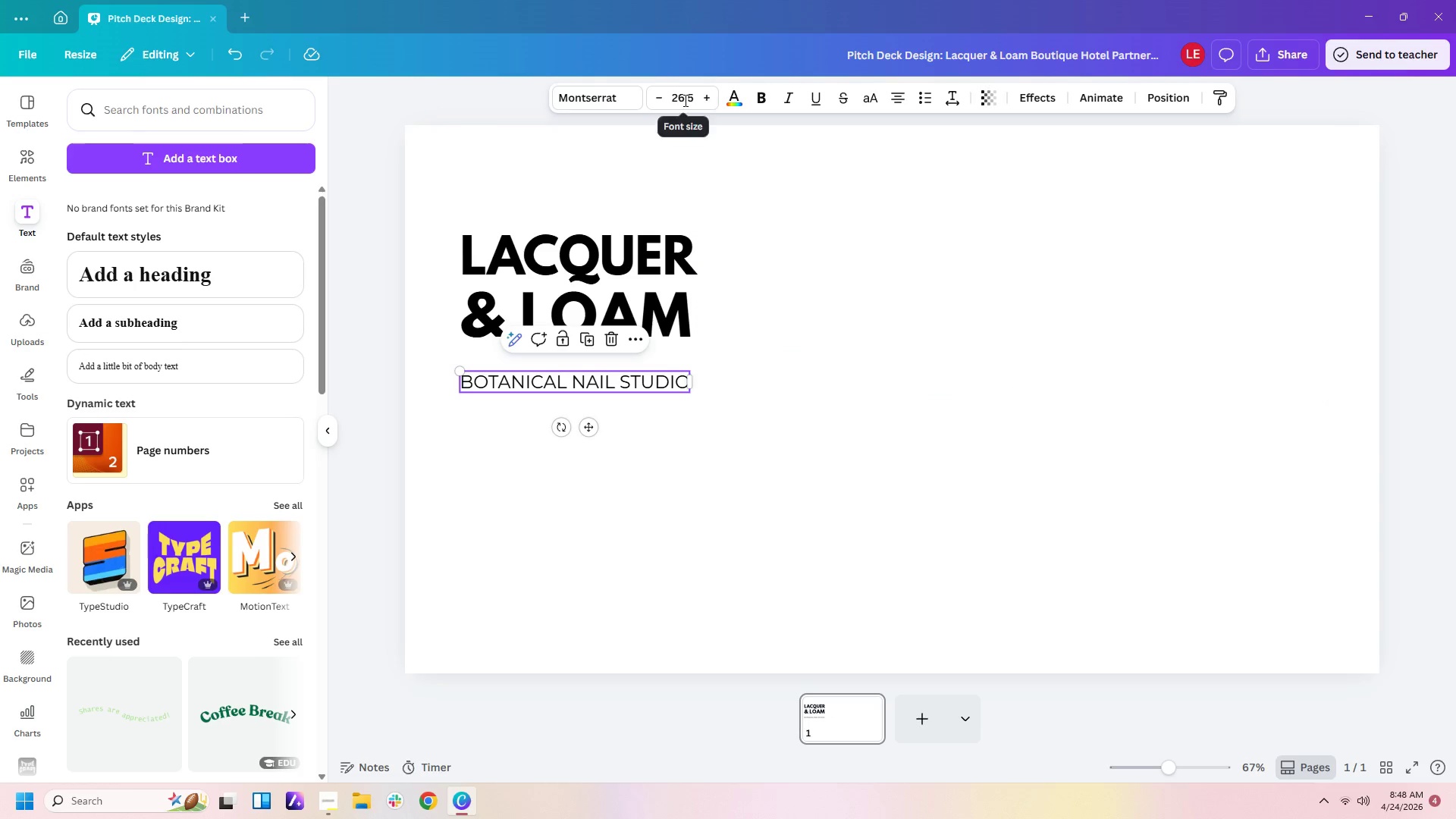 
left_click([684, 100])
 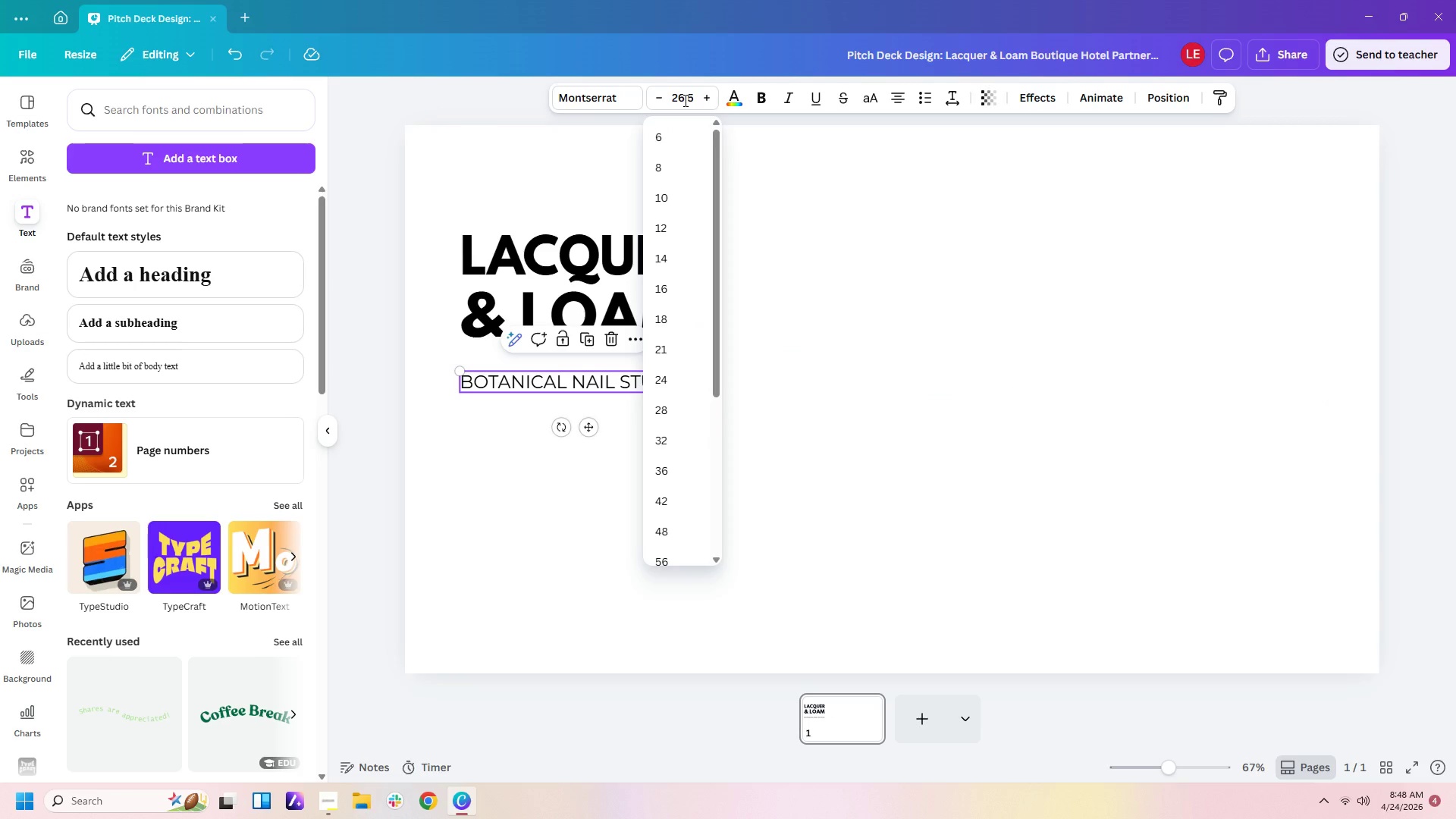 
key(Numpad2)
 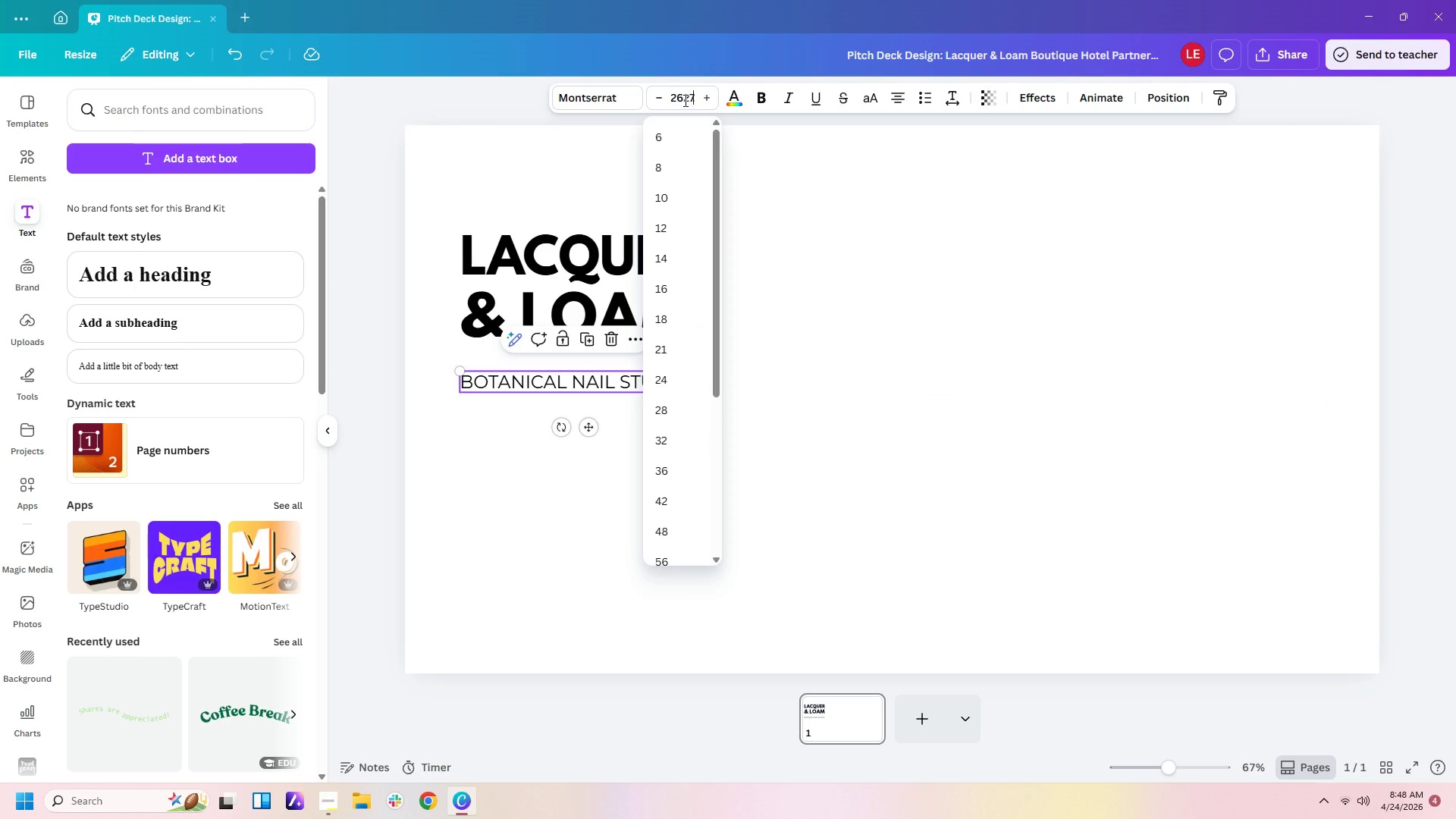 
key(Numpad7)
 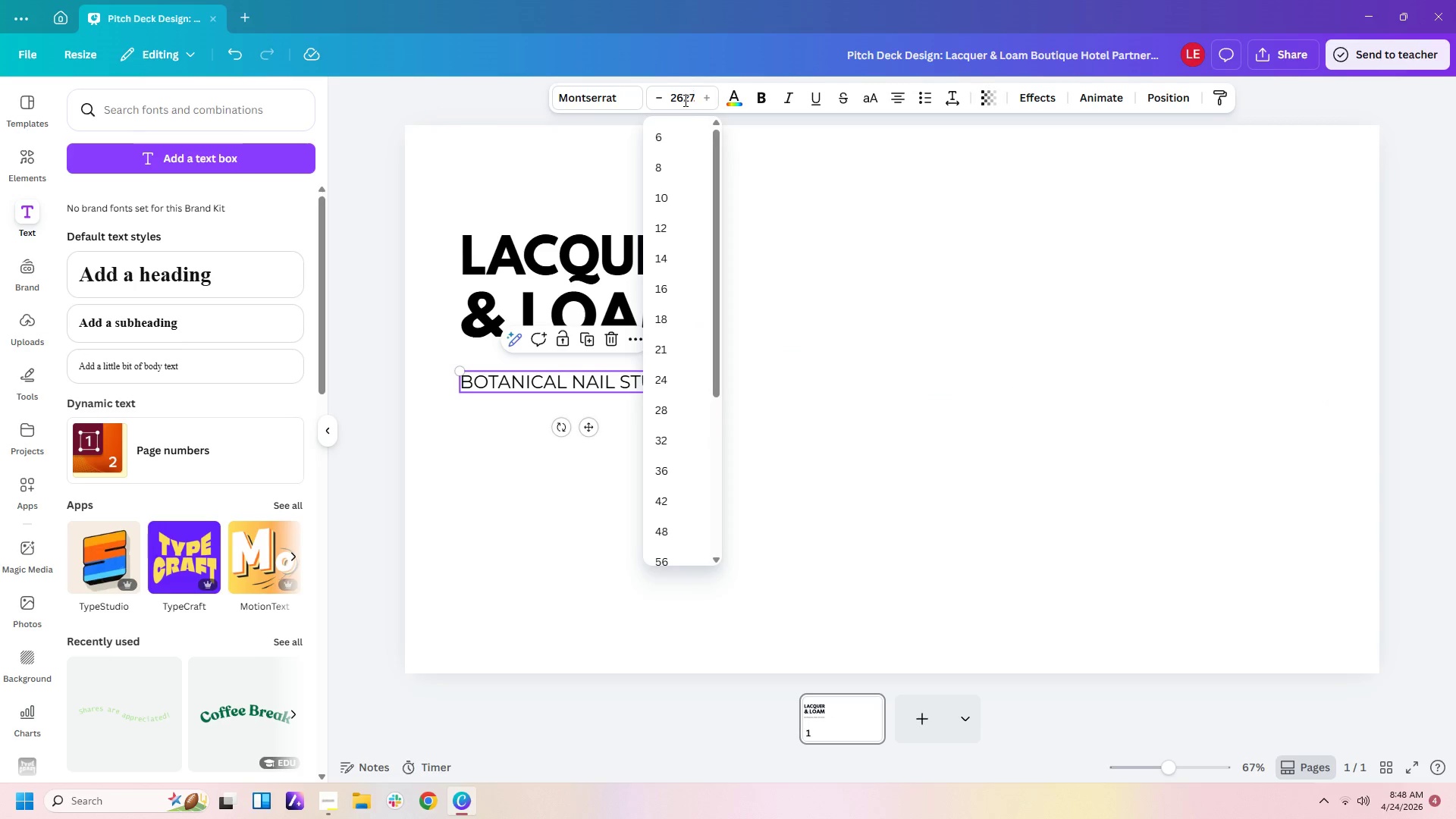 
key(Backspace)
 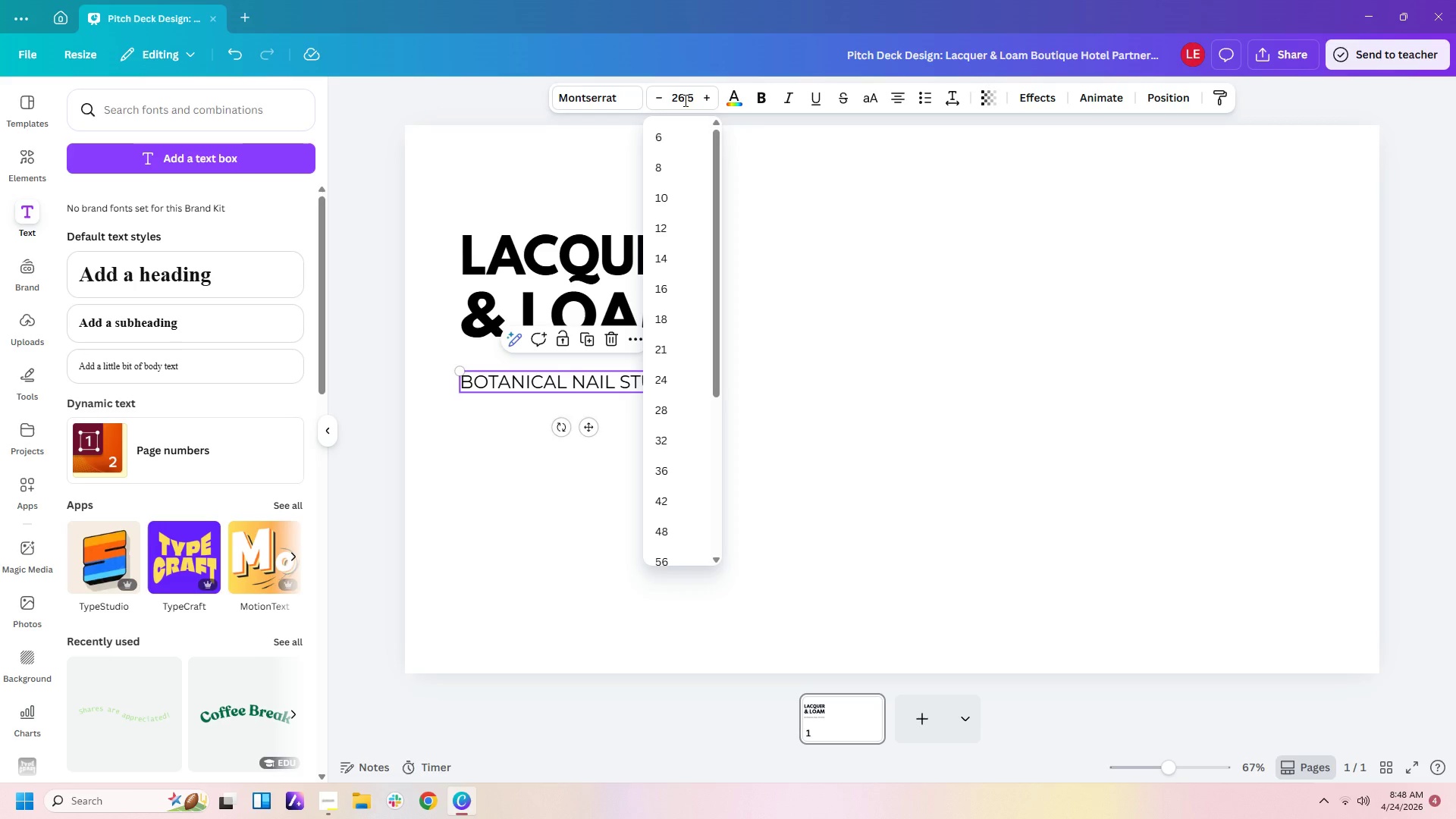 
key(Backspace)
 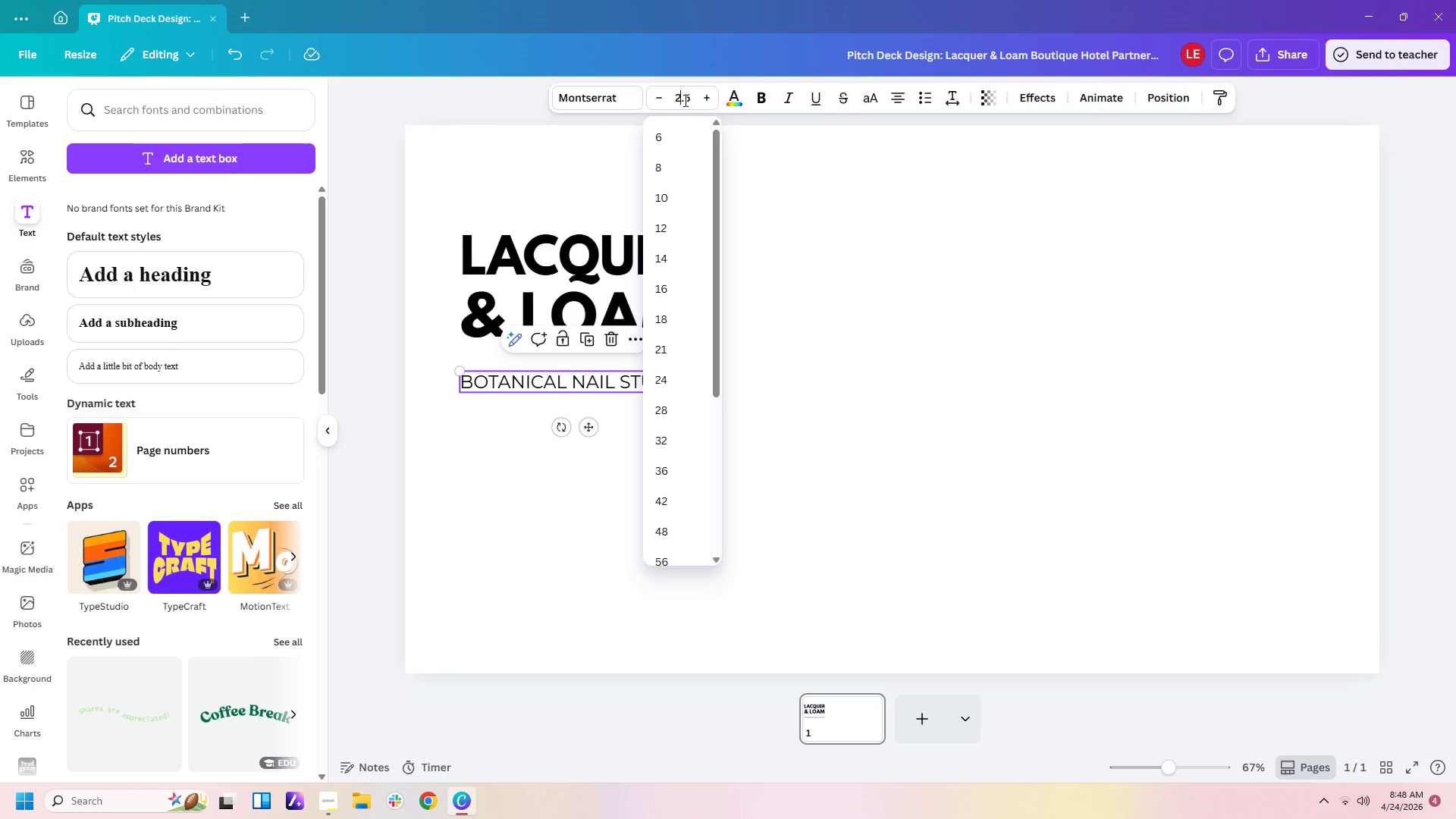 
key(Backspace)
 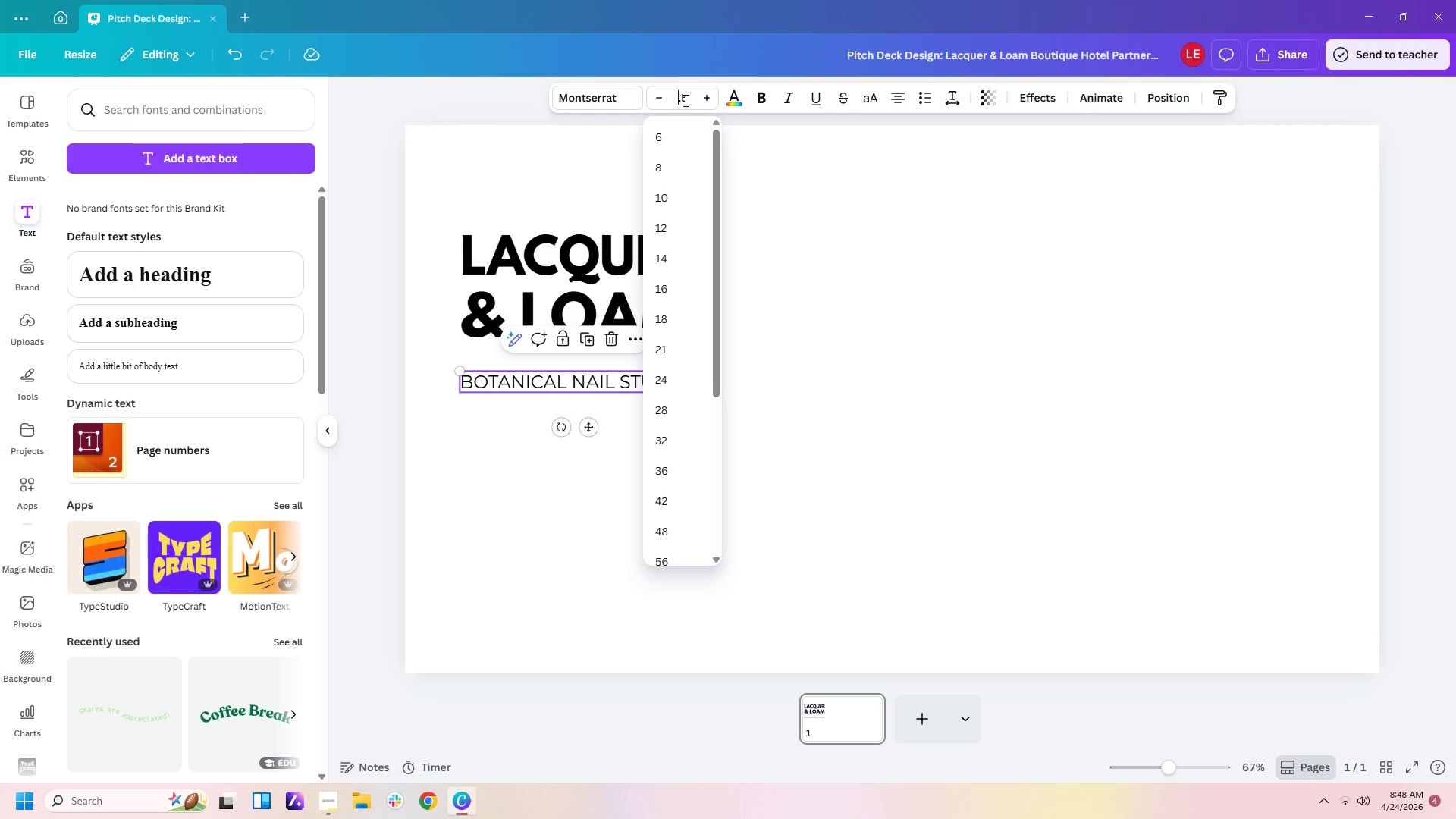 
key(Backspace)
 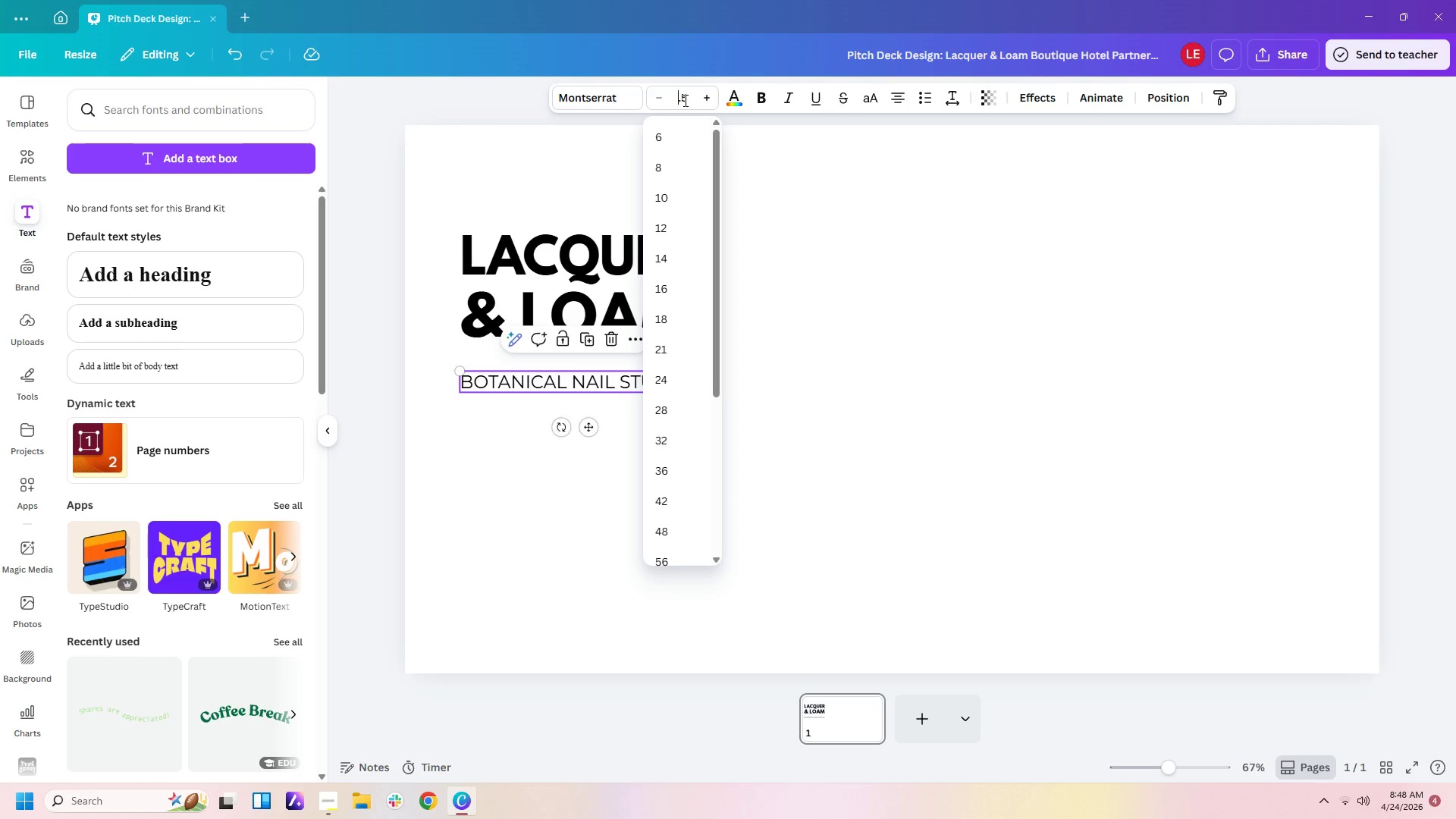 
key(Backspace)
 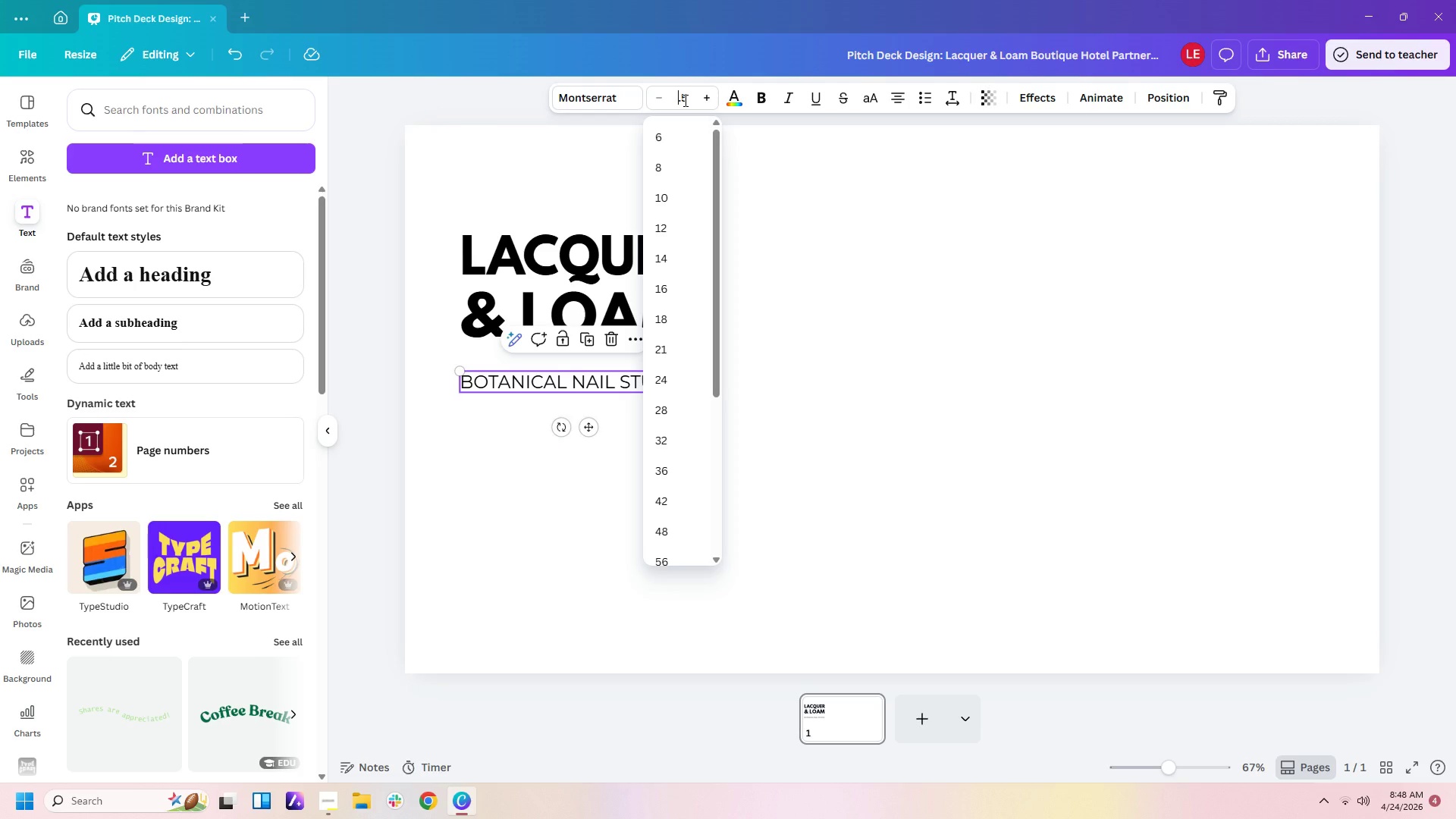 
key(Delete)
 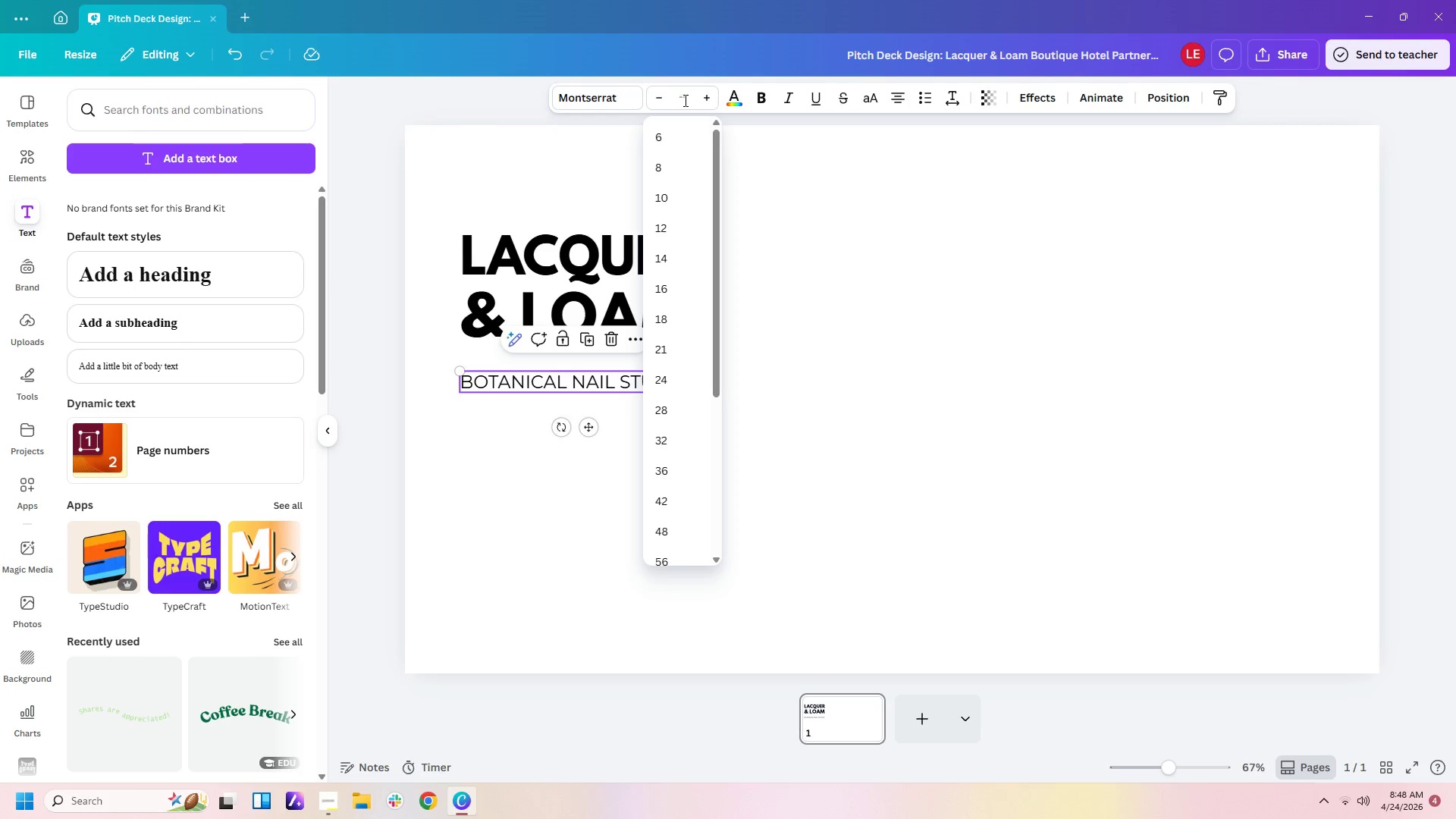 
key(Delete)
 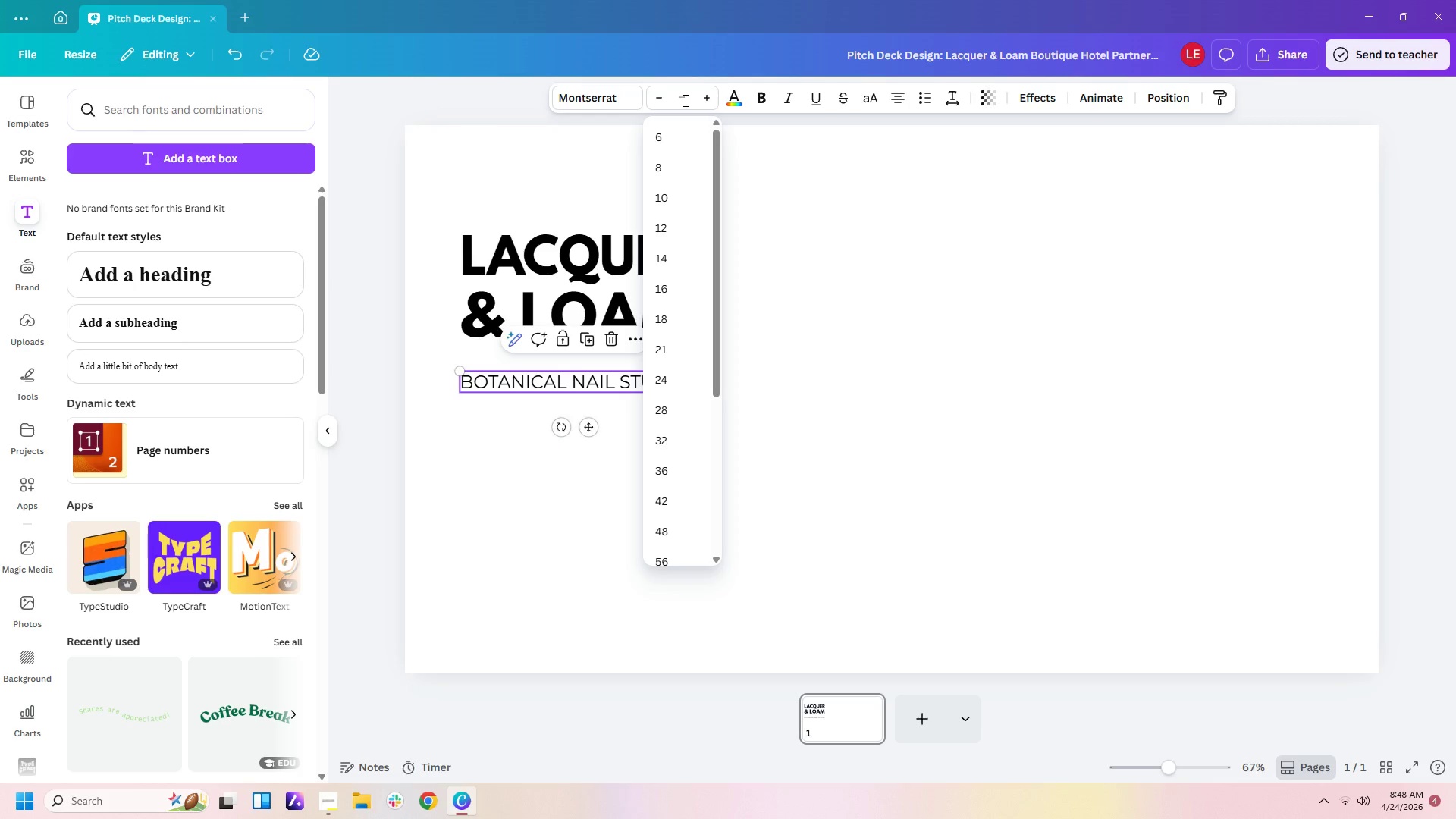 
key(Delete)
 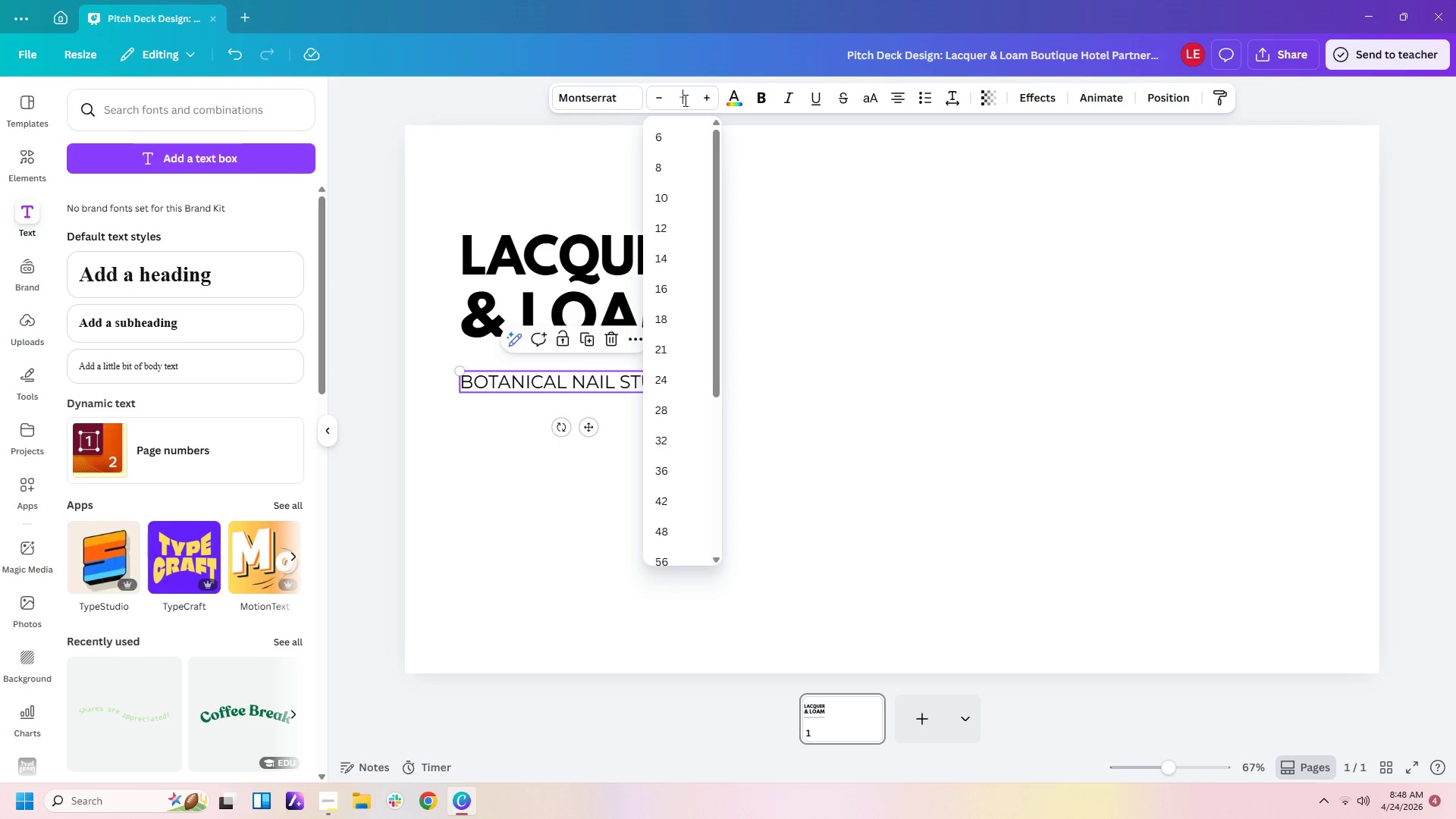 
key(Delete)
 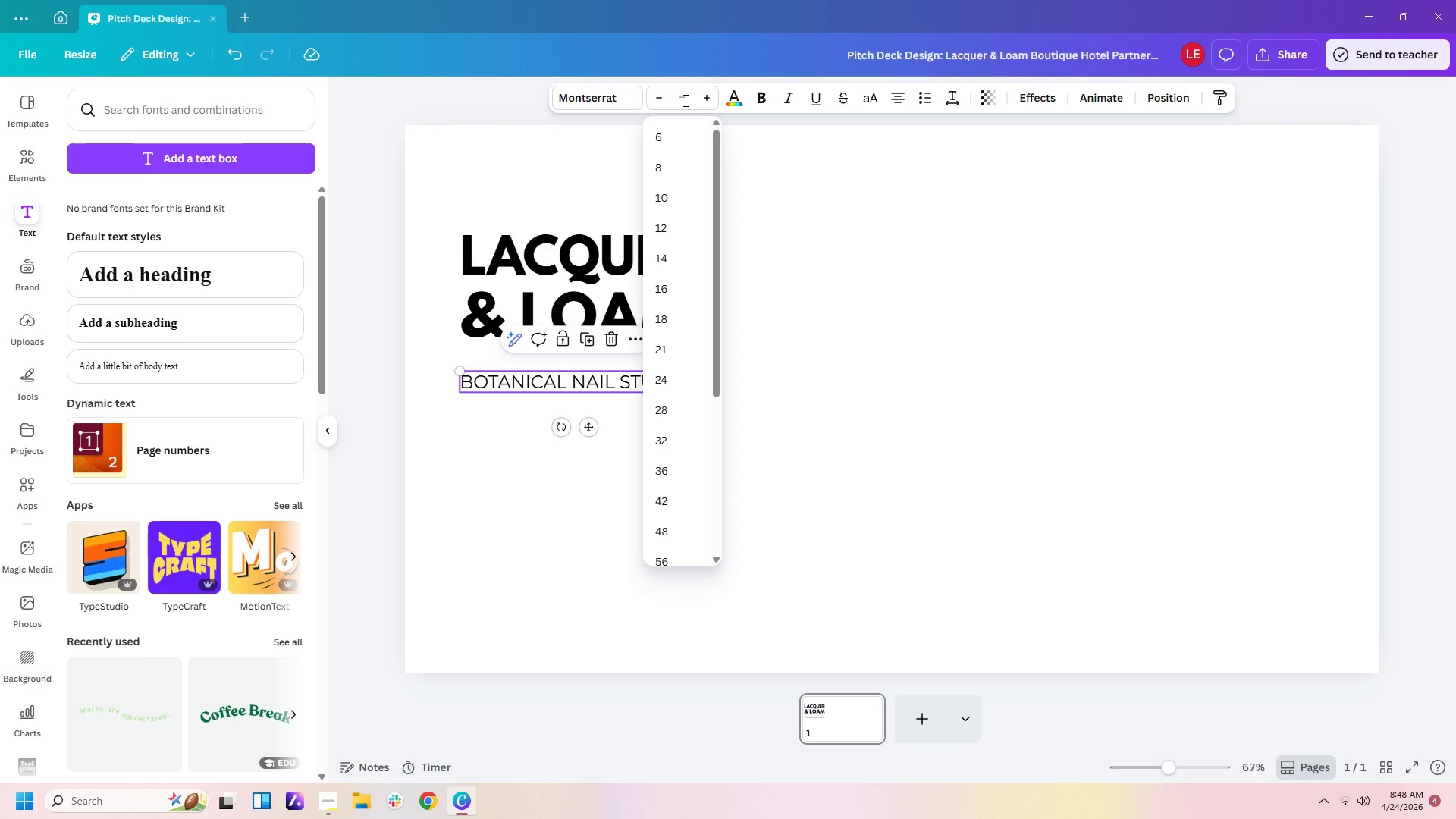 
key(Numpad3)
 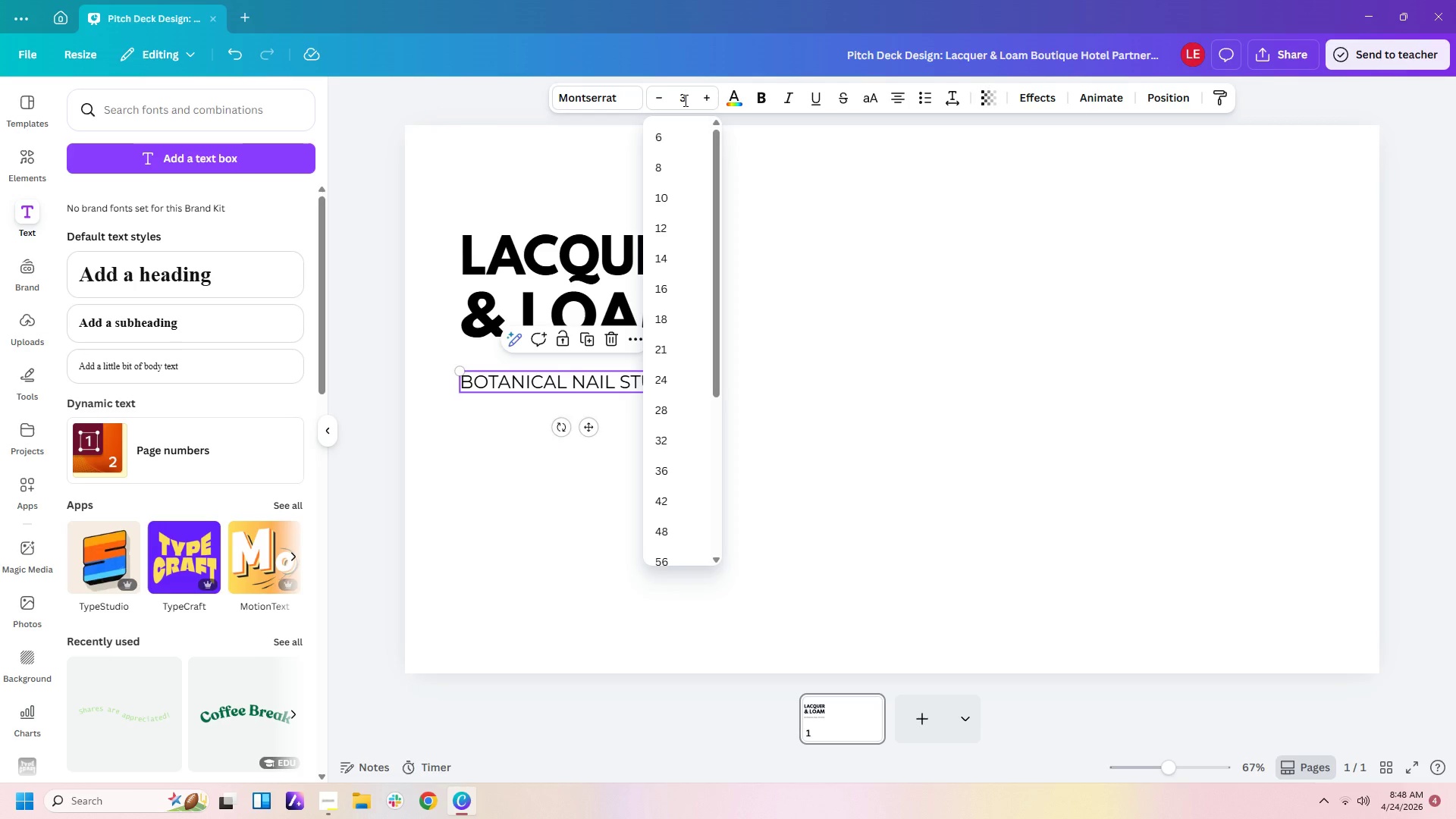 
key(Backspace)
 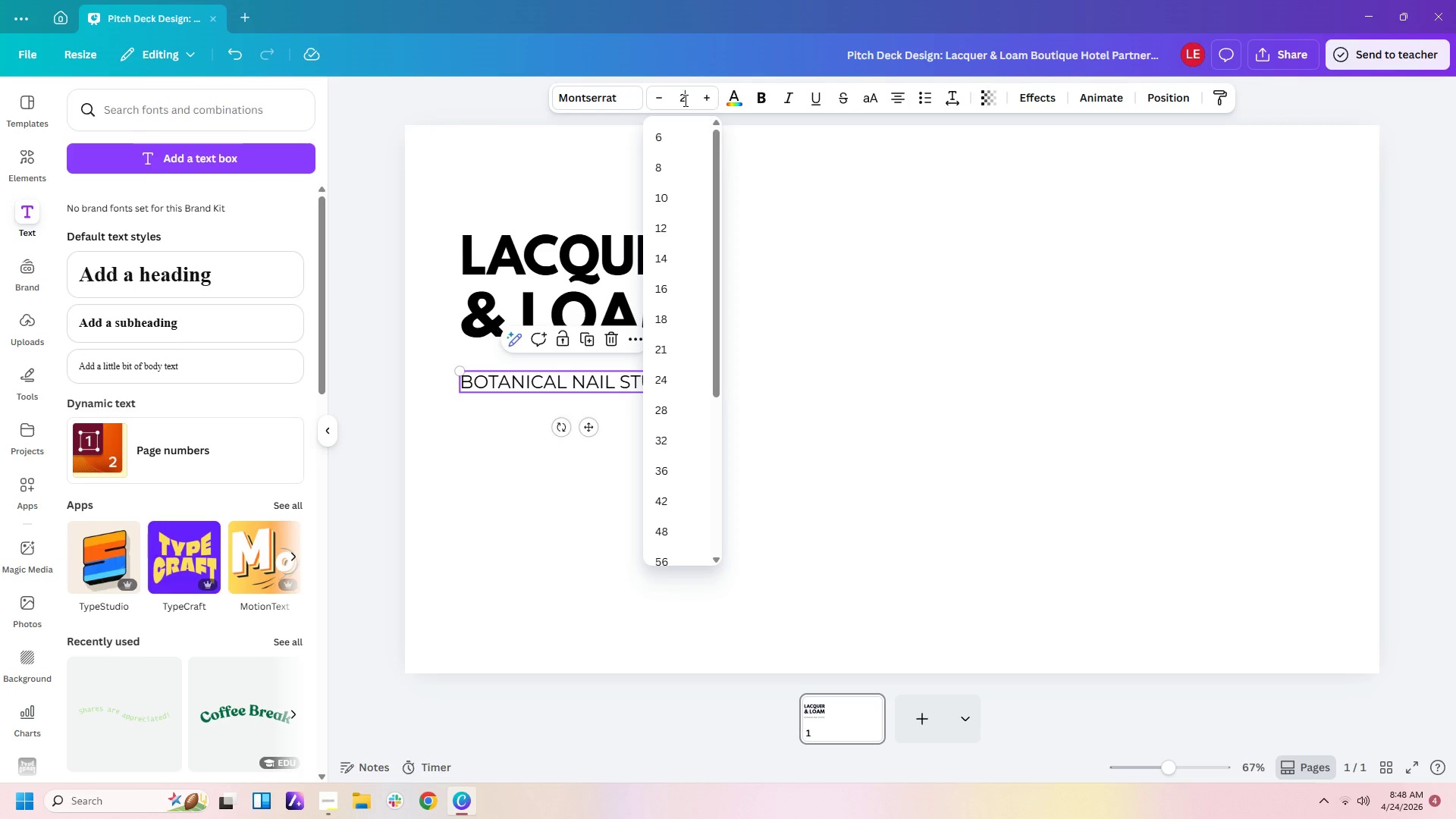 
key(Numpad2)
 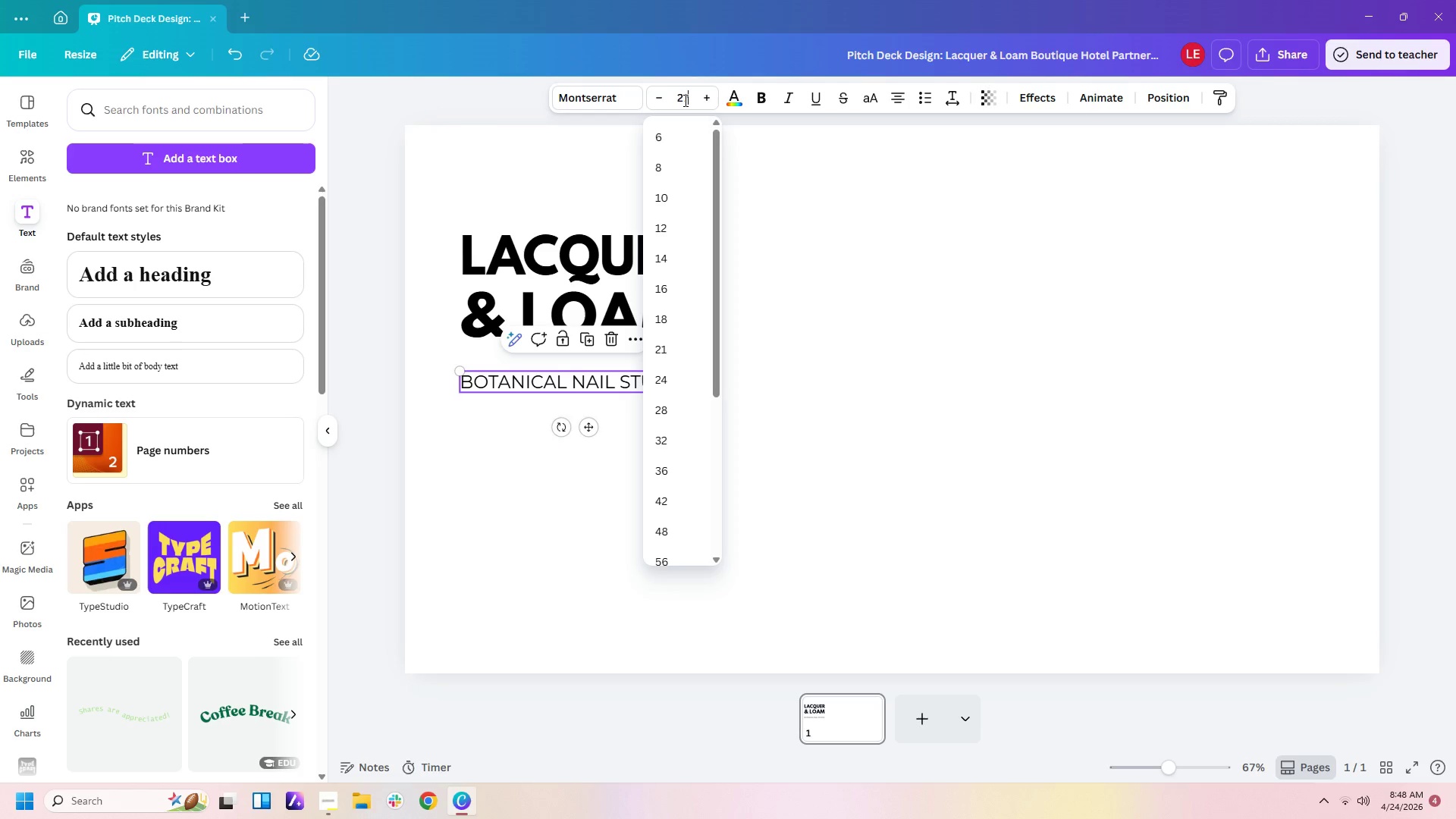 
key(Numpad7)
 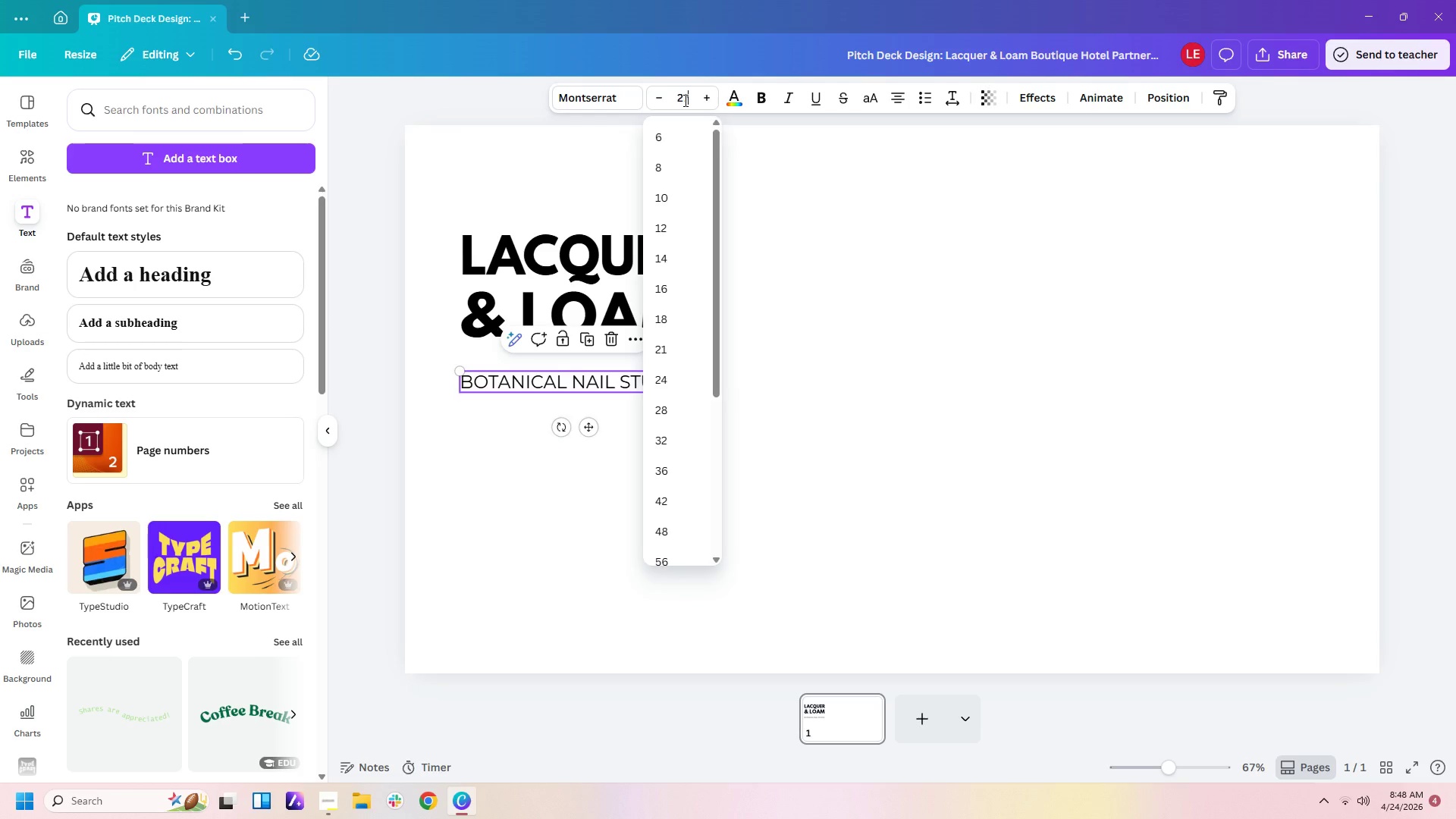 
key(Enter)
 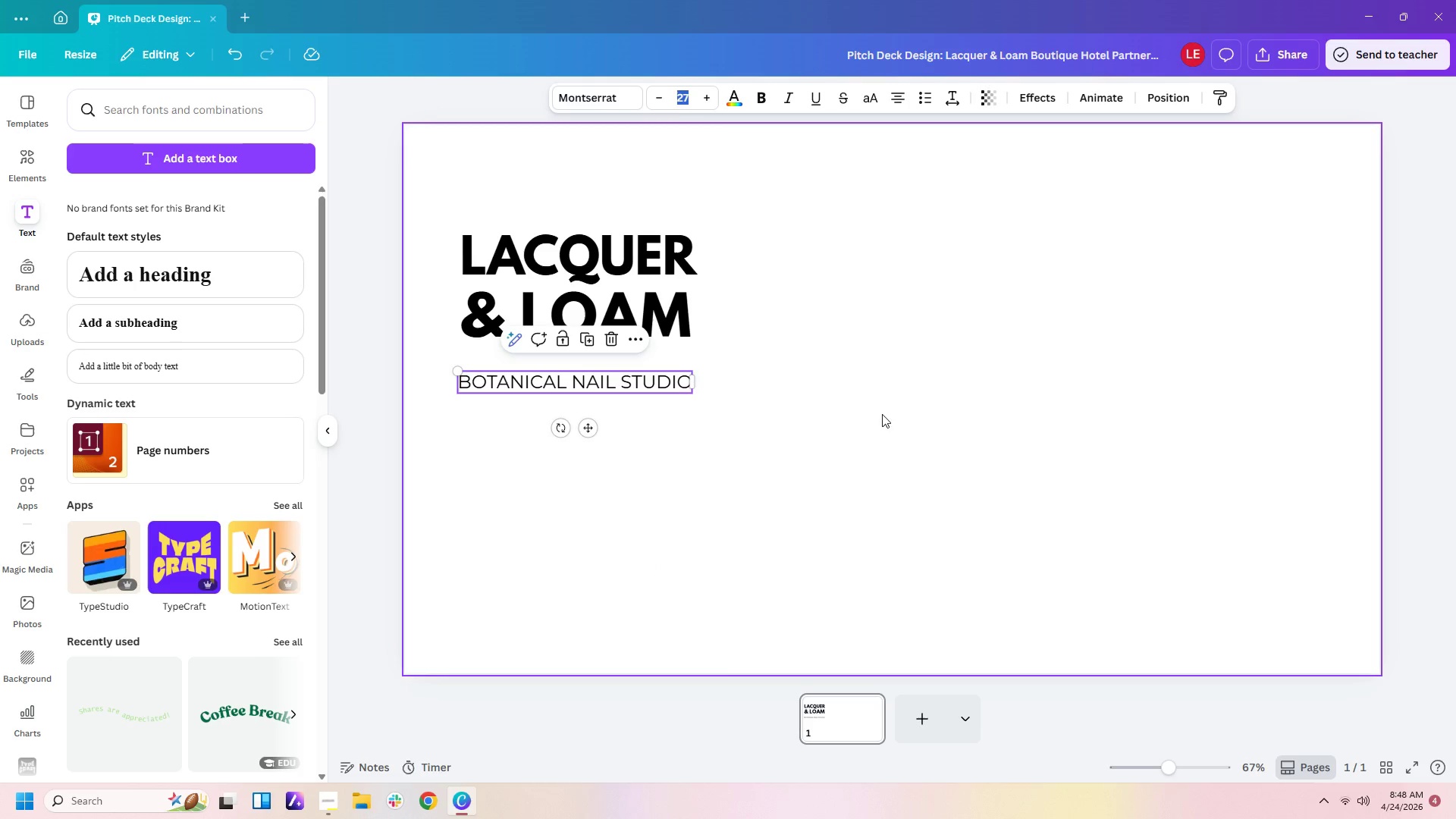 
left_click([860, 443])
 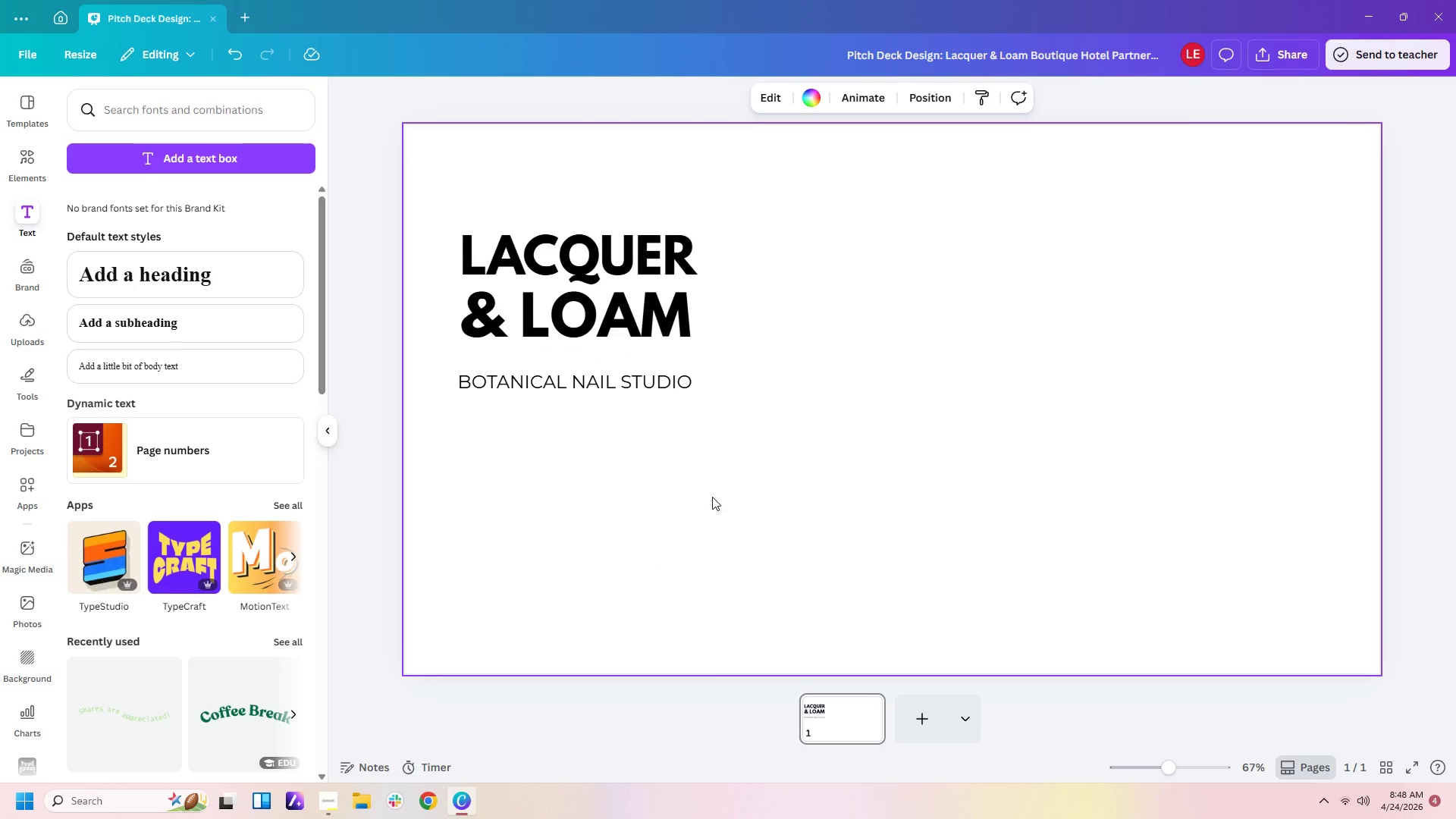 
left_click([601, 381])
 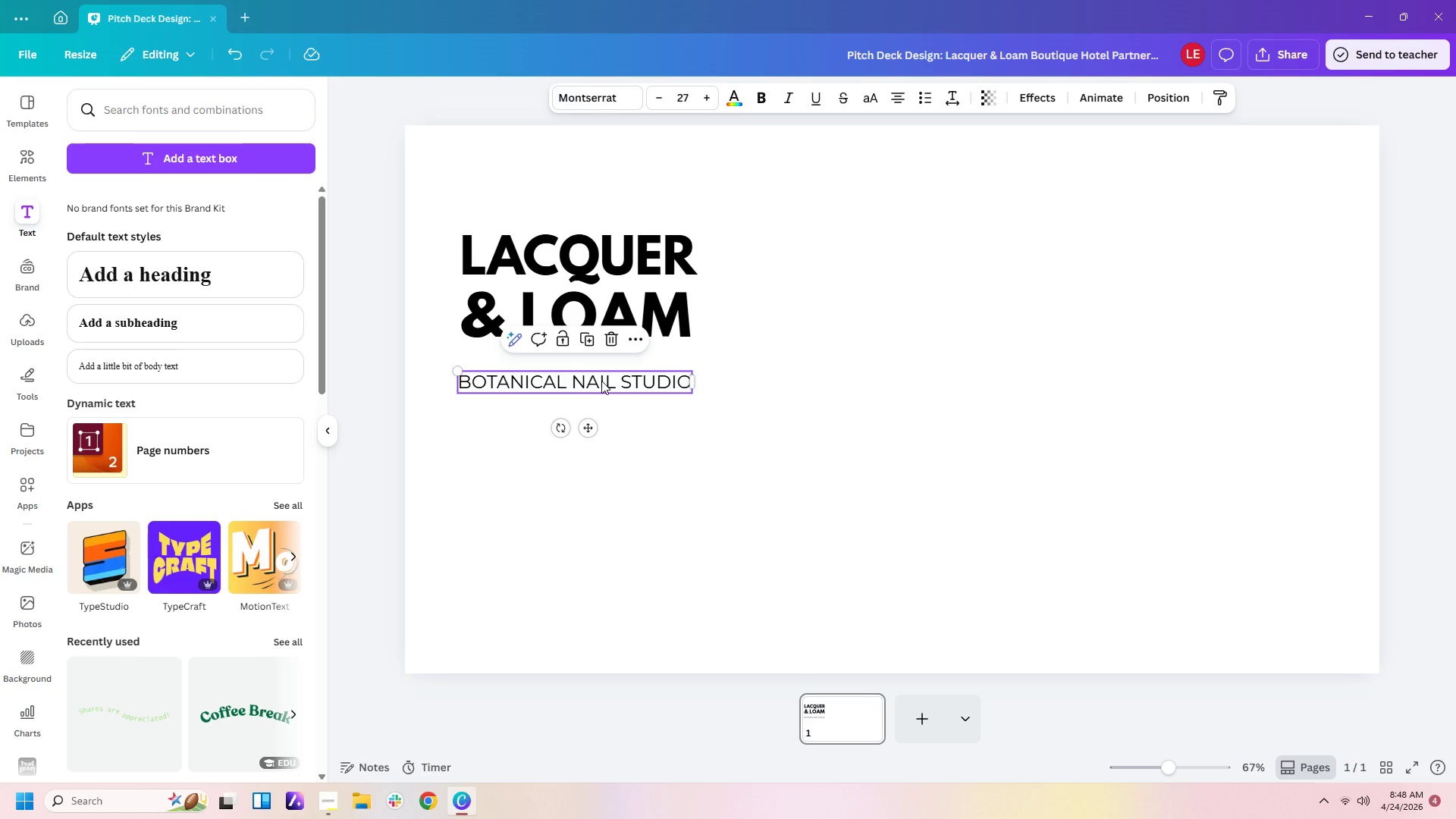 
key(Control+C)
 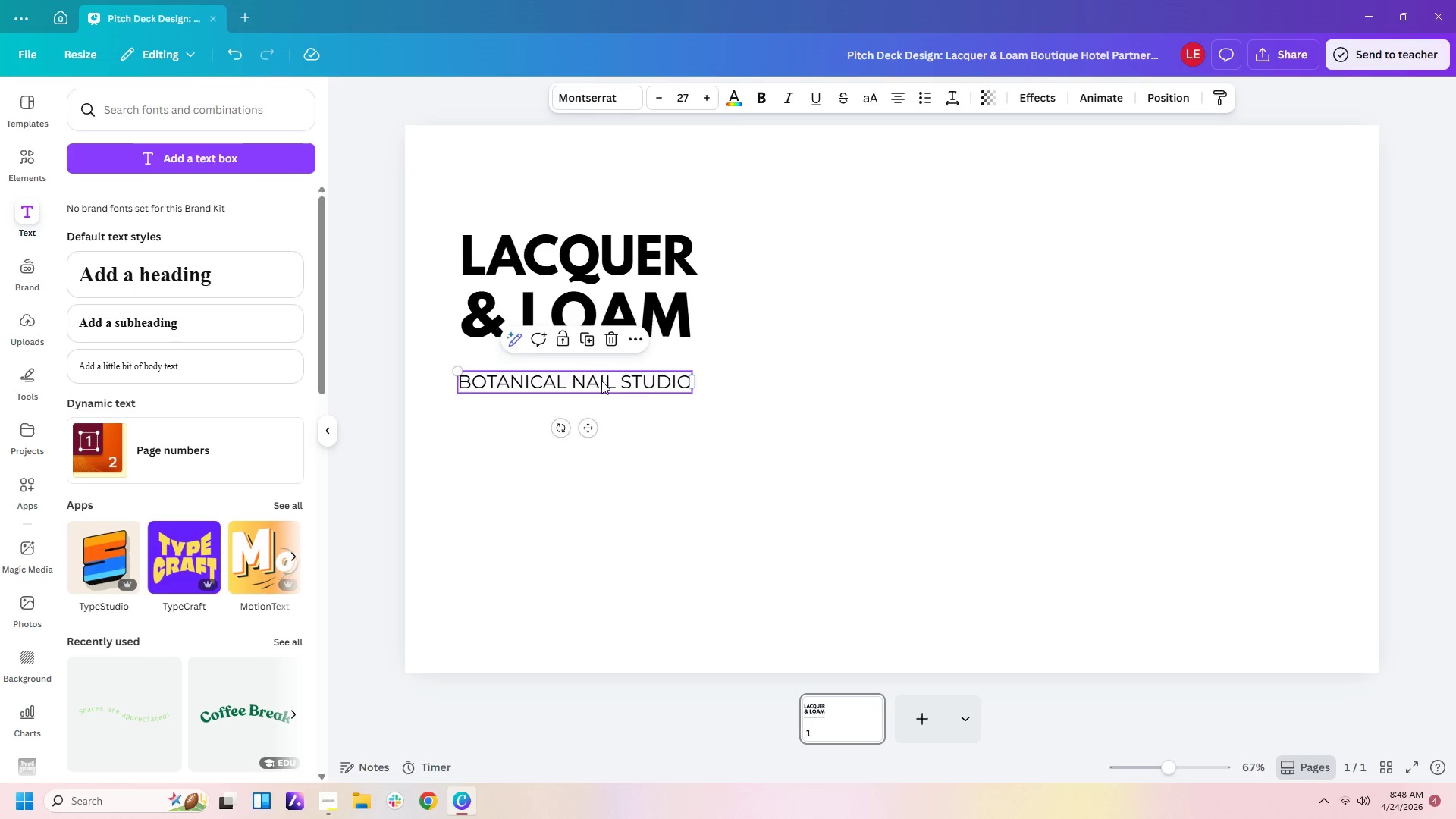 
key(Control+V)
 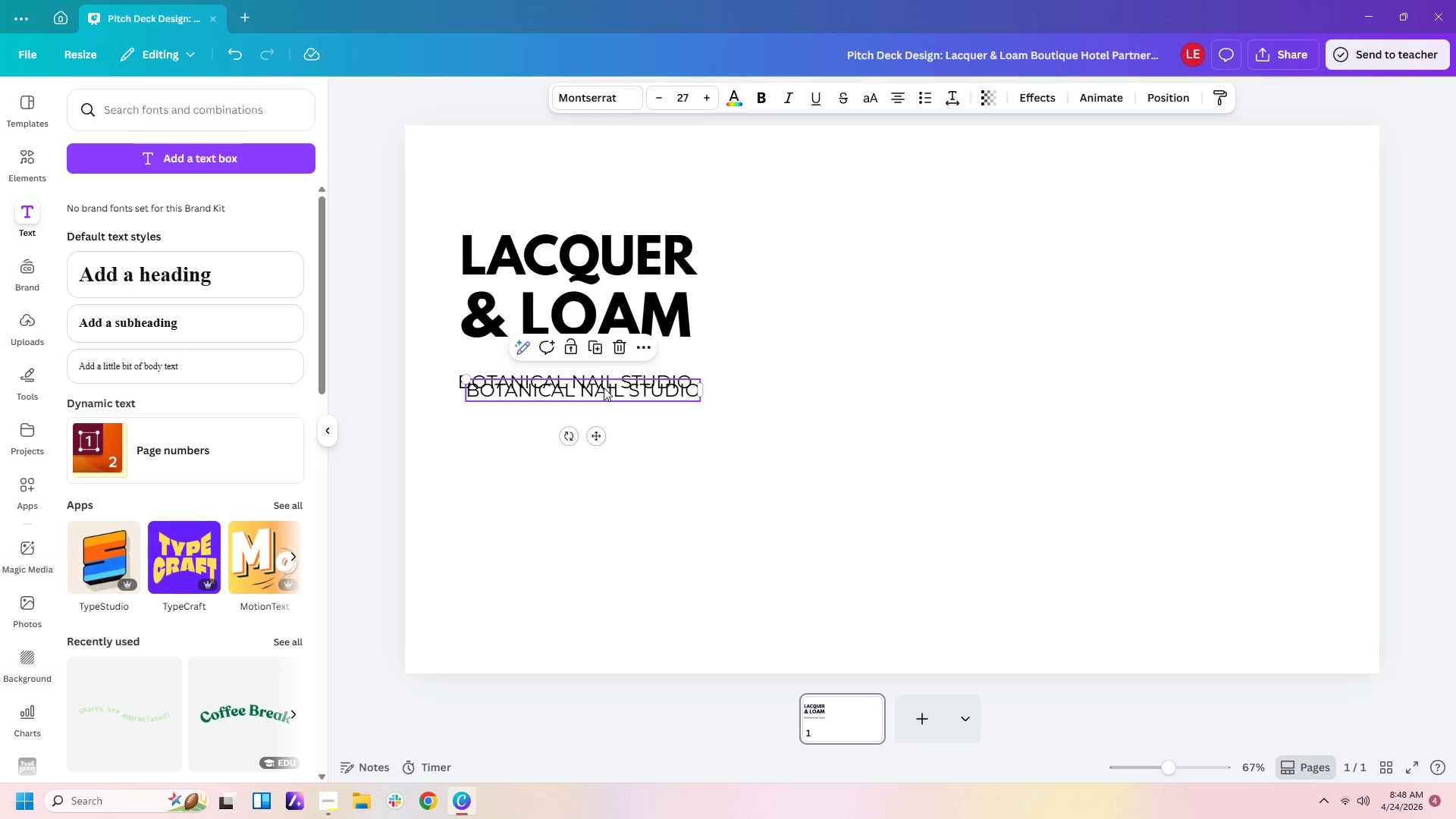 
left_click_drag(start_coordinate=[604, 388], to_coordinate=[597, 495])
 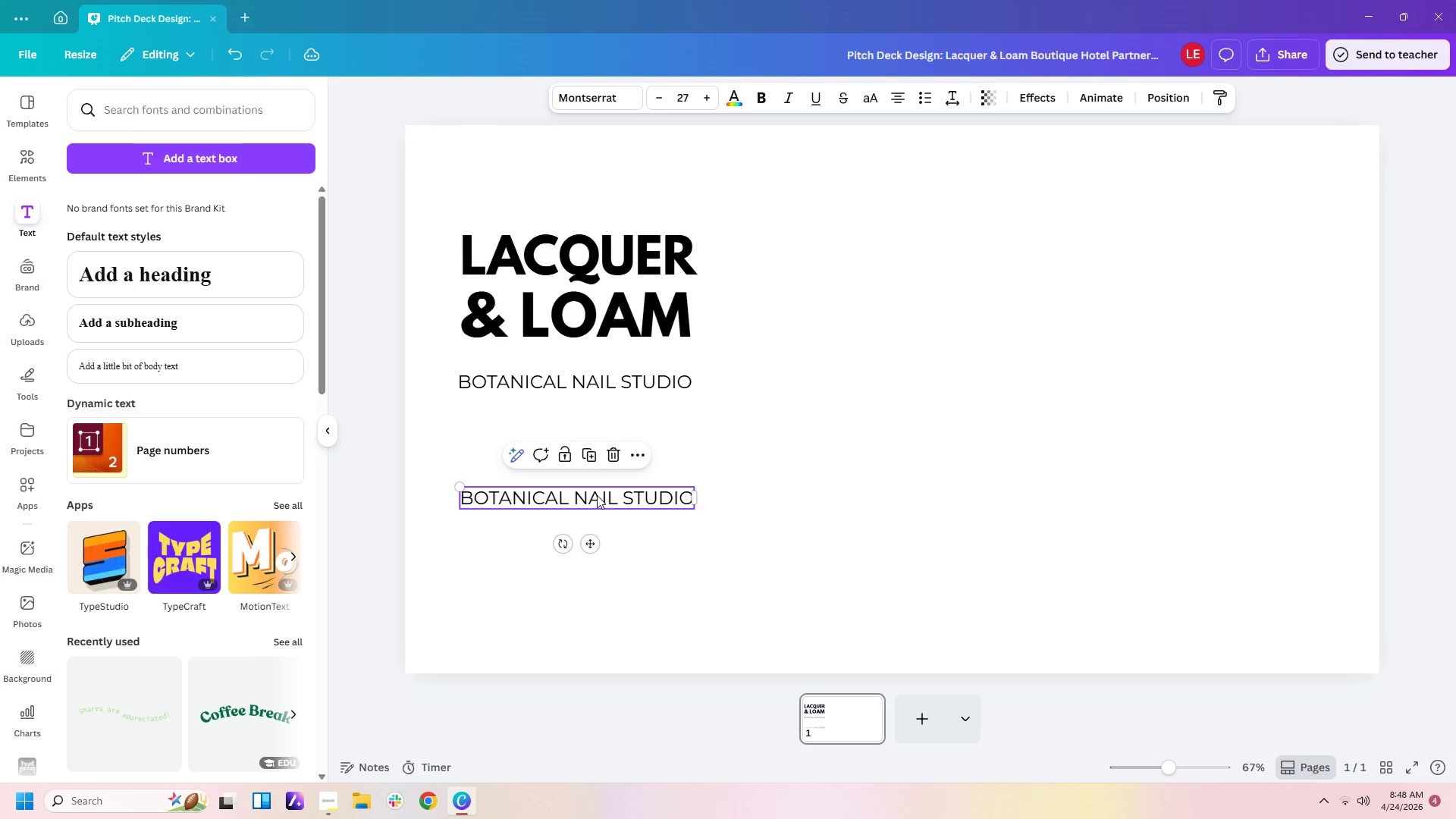 
double_click([597, 495])
 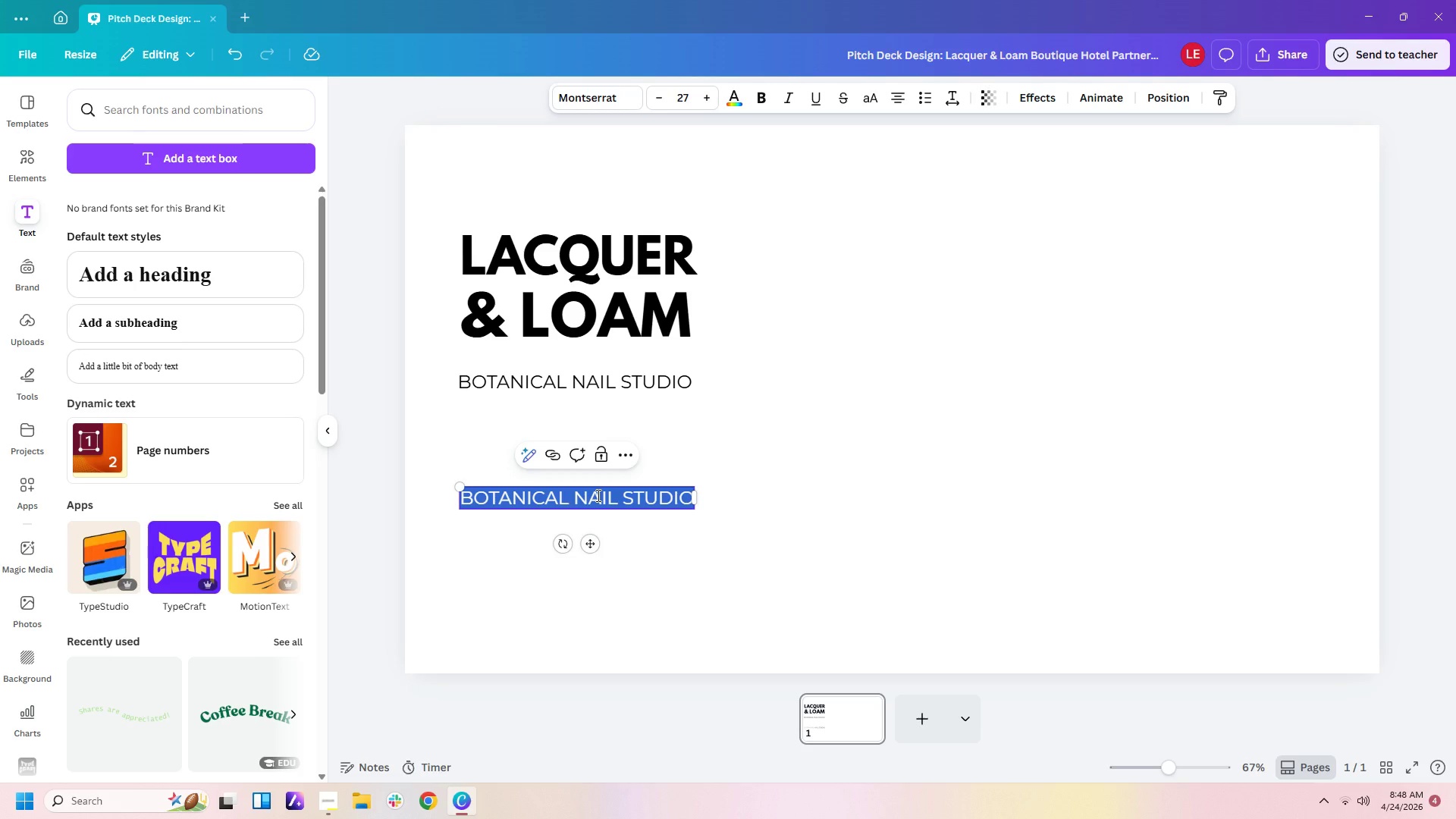 
type(Partnership Proposal:)
 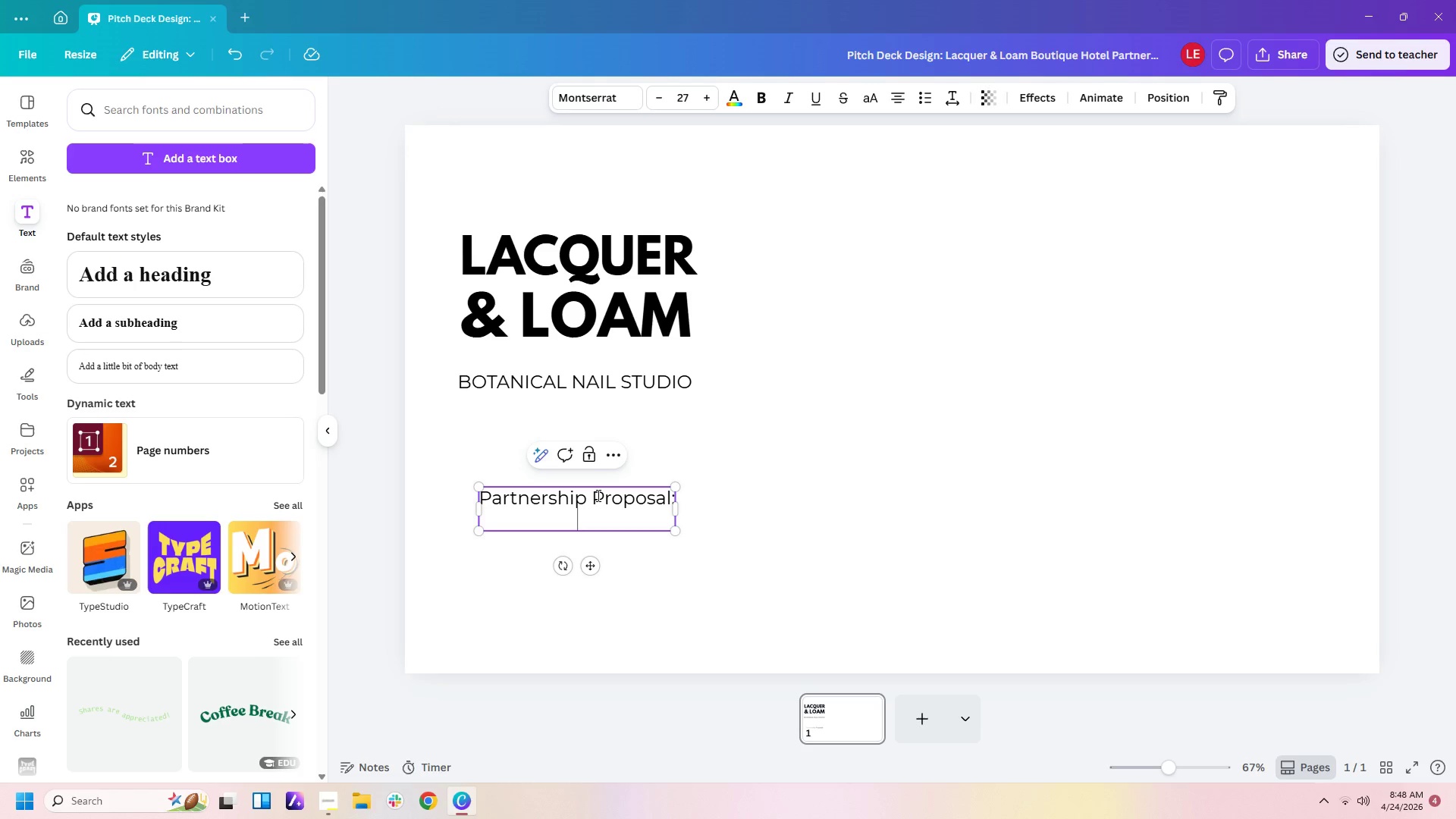 
 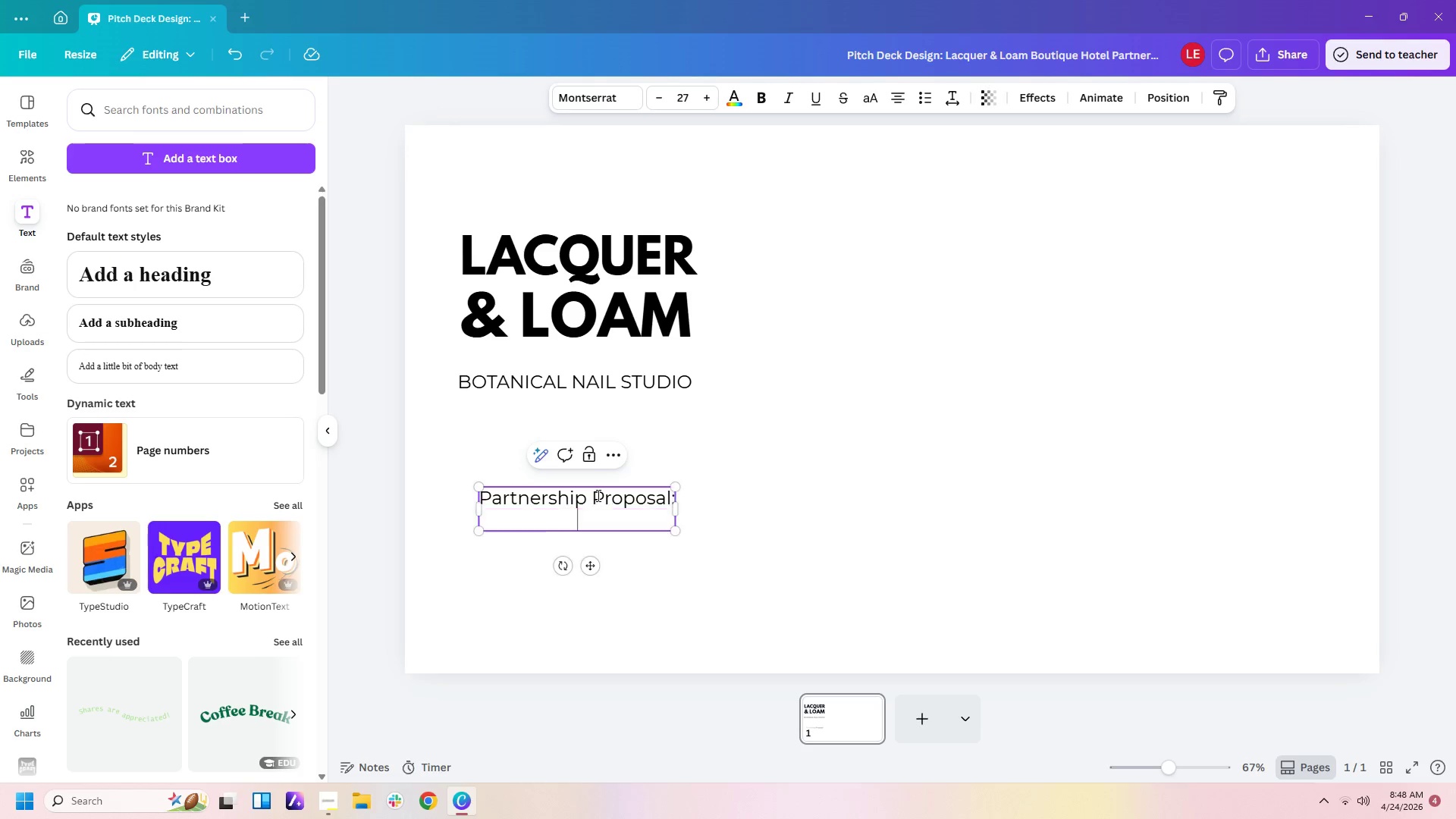 
key(Enter)
 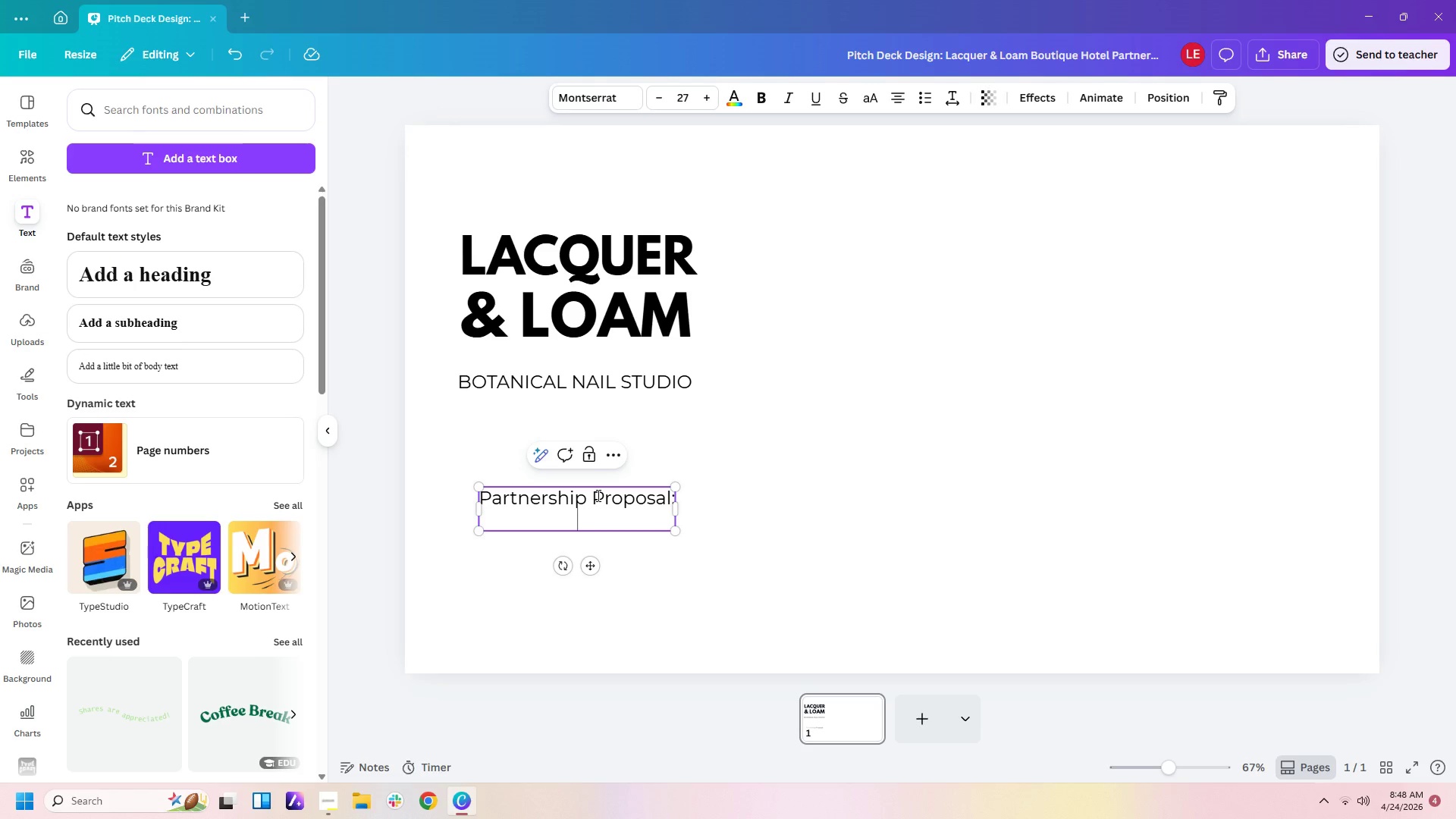 
type(Avenue Hotel Group)
 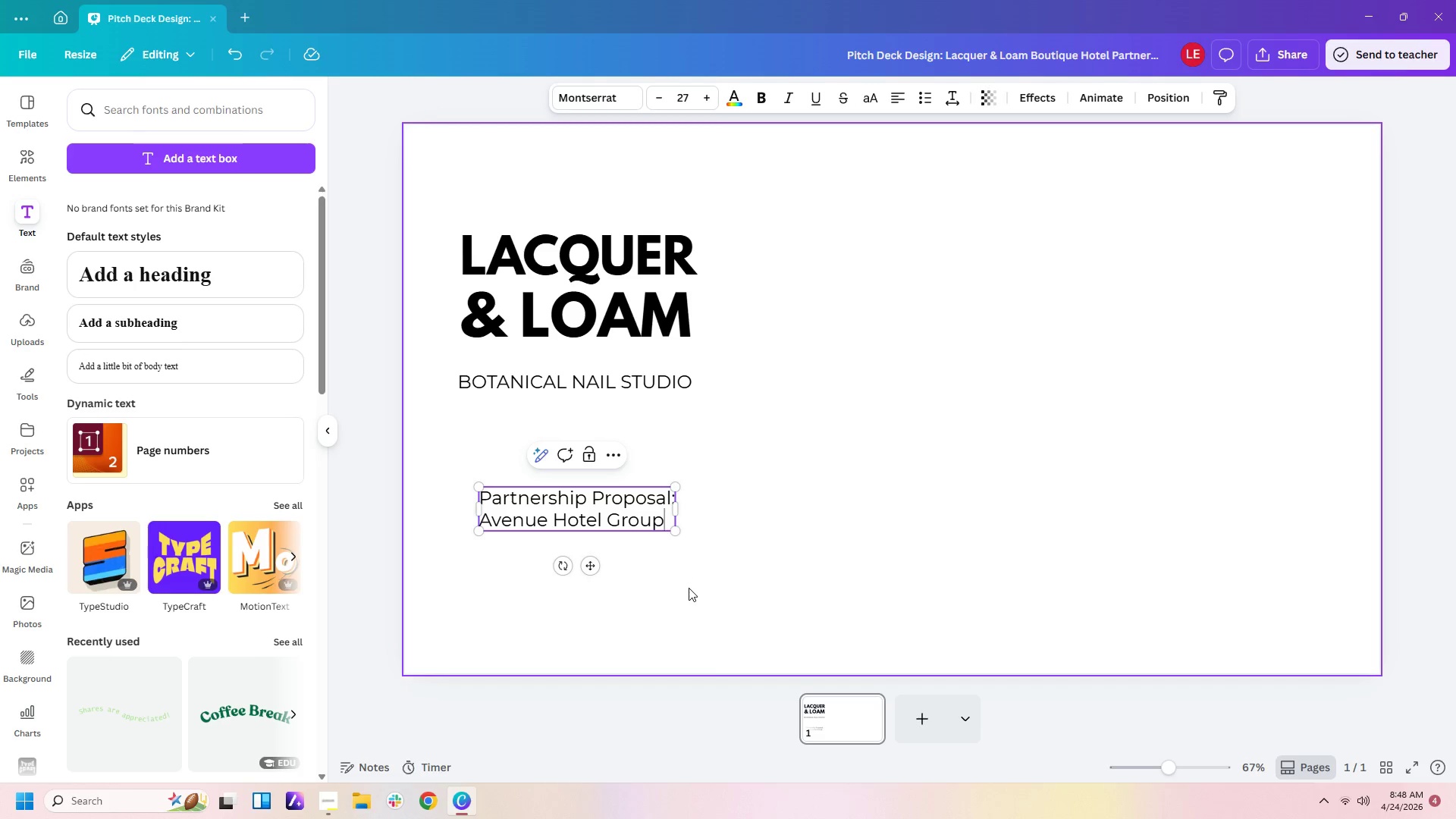 
wait(5.53)
 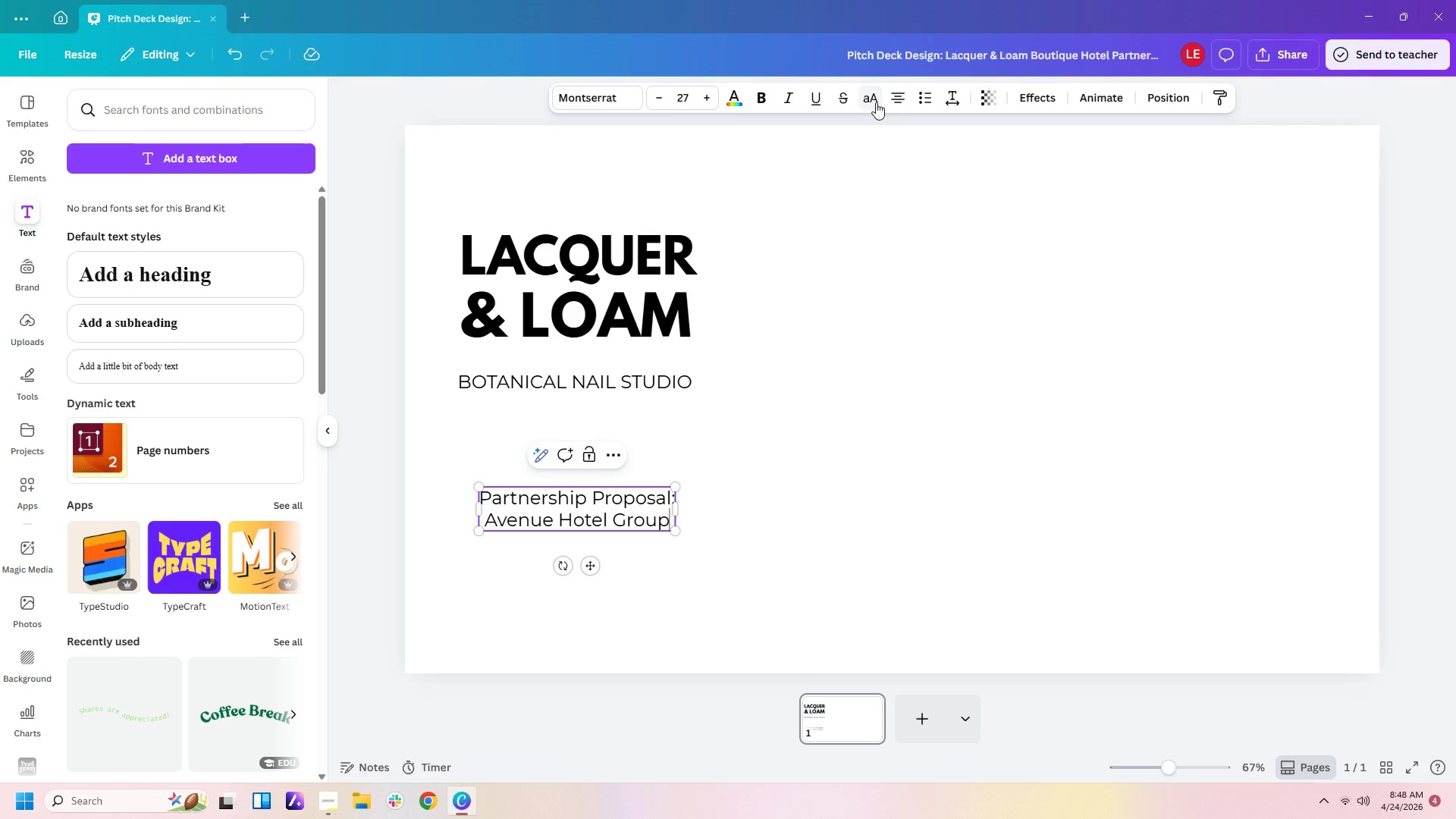 
left_click([659, 535])
 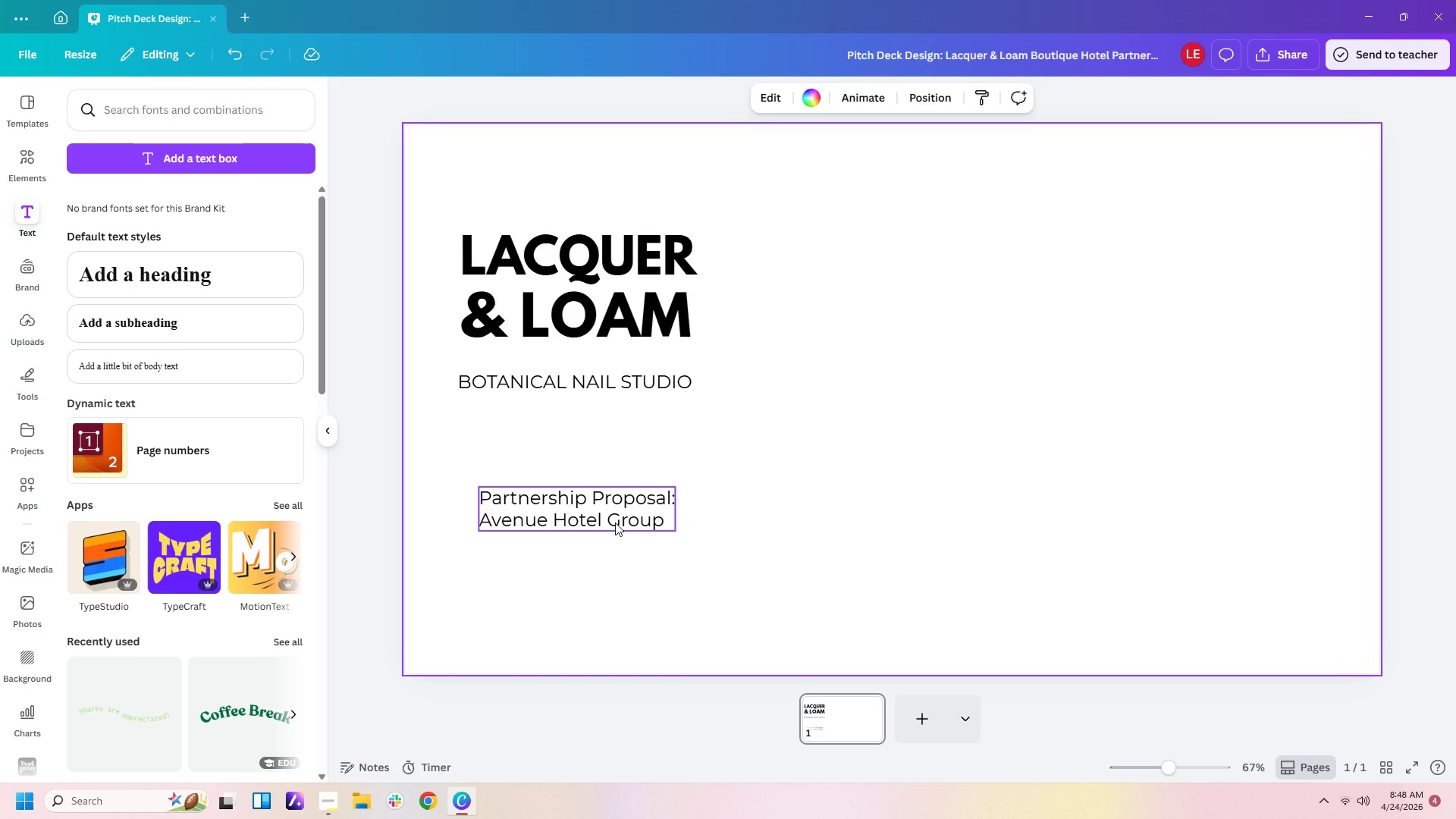 
left_click_drag(start_coordinate=[615, 522], to_coordinate=[594, 593])
 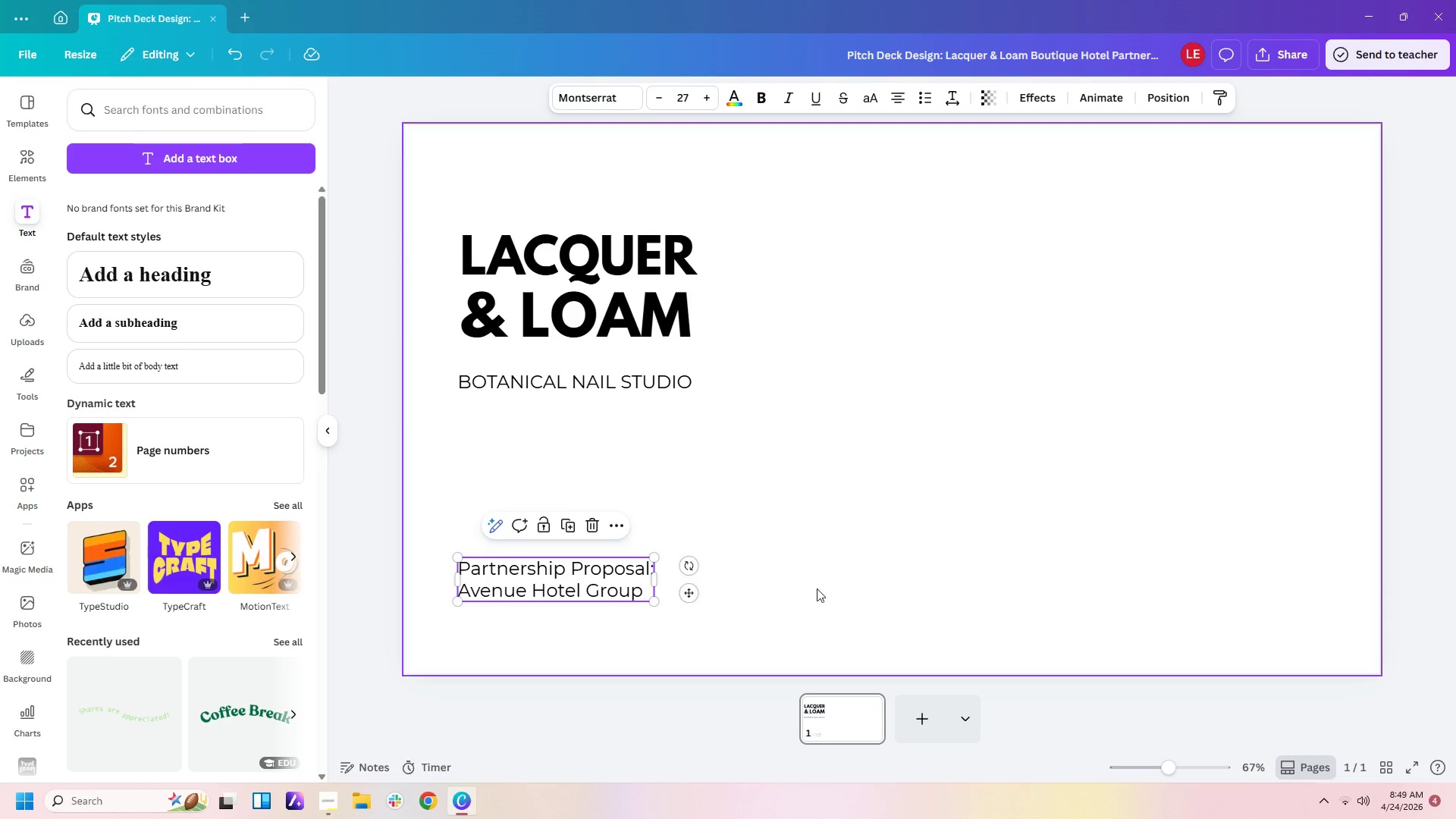 
left_click([817, 588])
 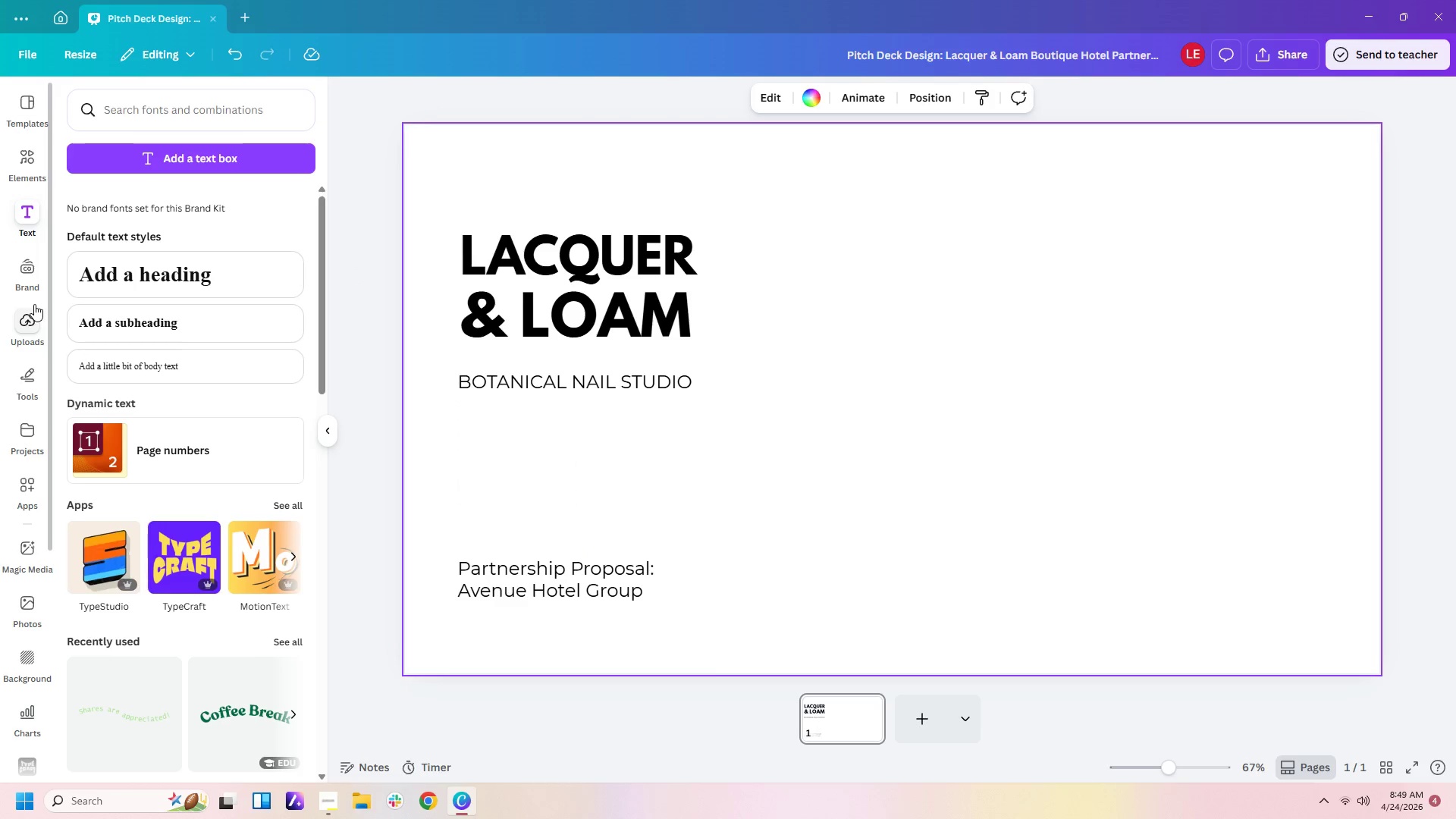 
wait(5.7)
 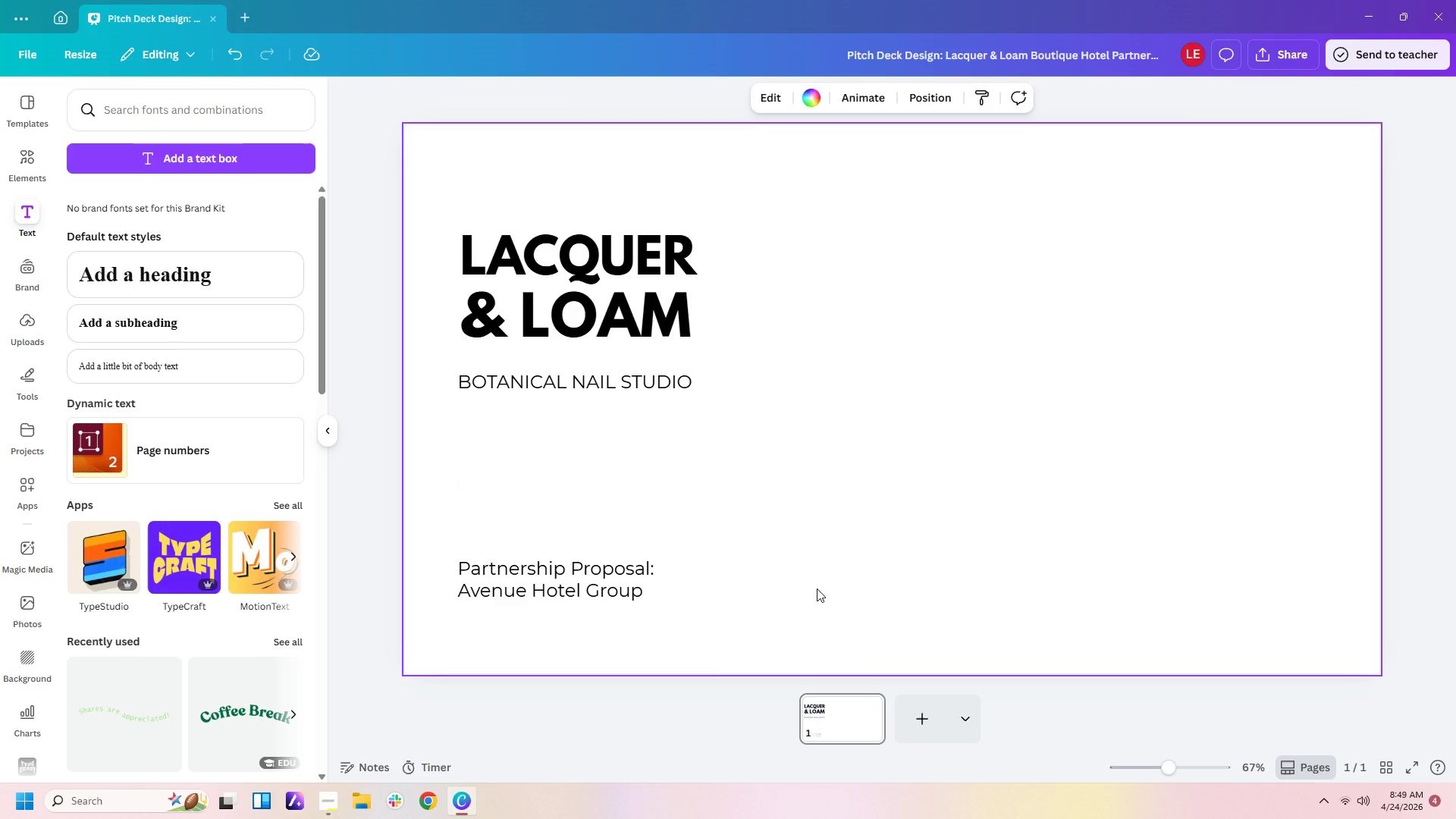 
left_click([27, 385])
 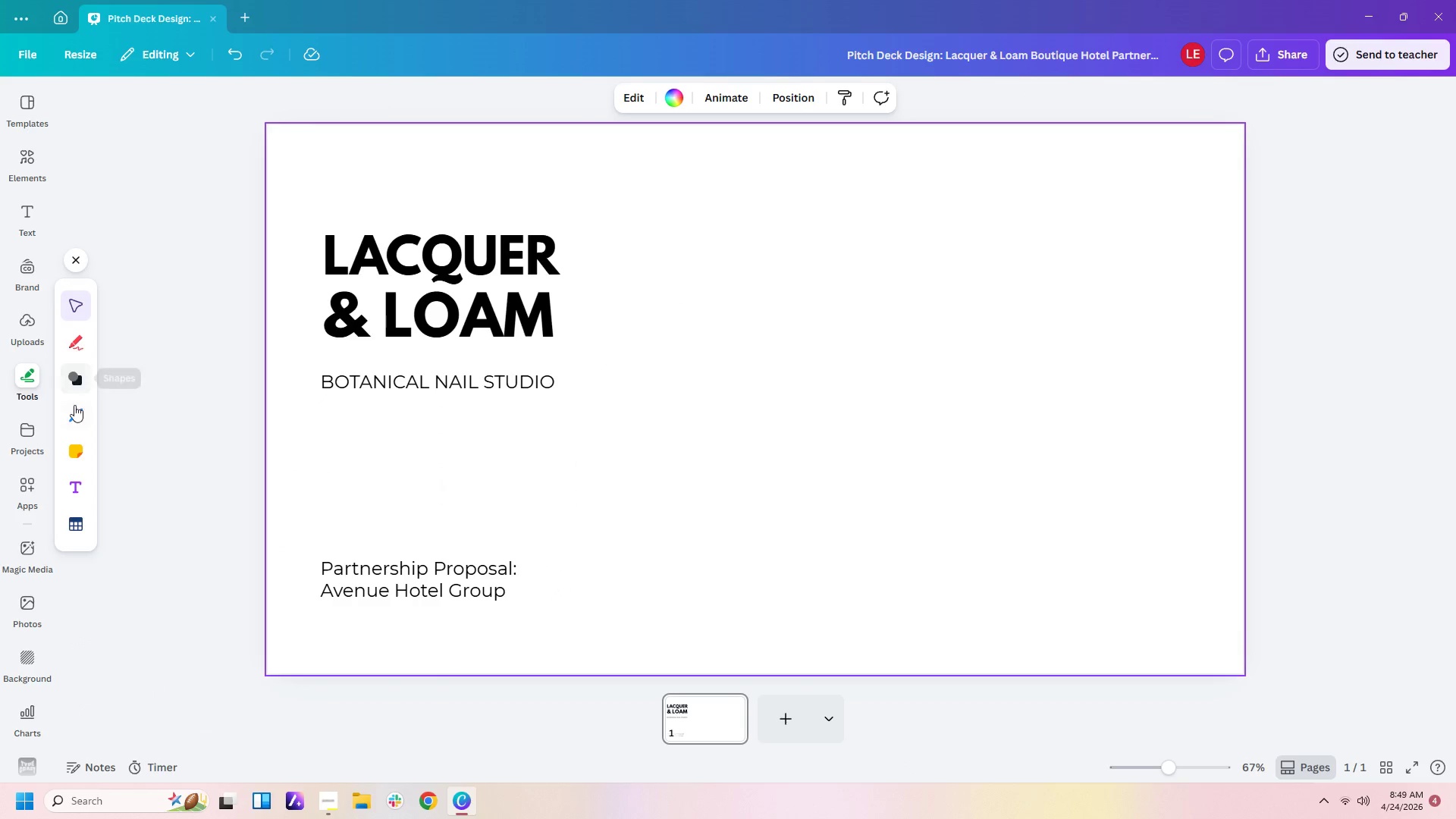 
left_click([75, 413])
 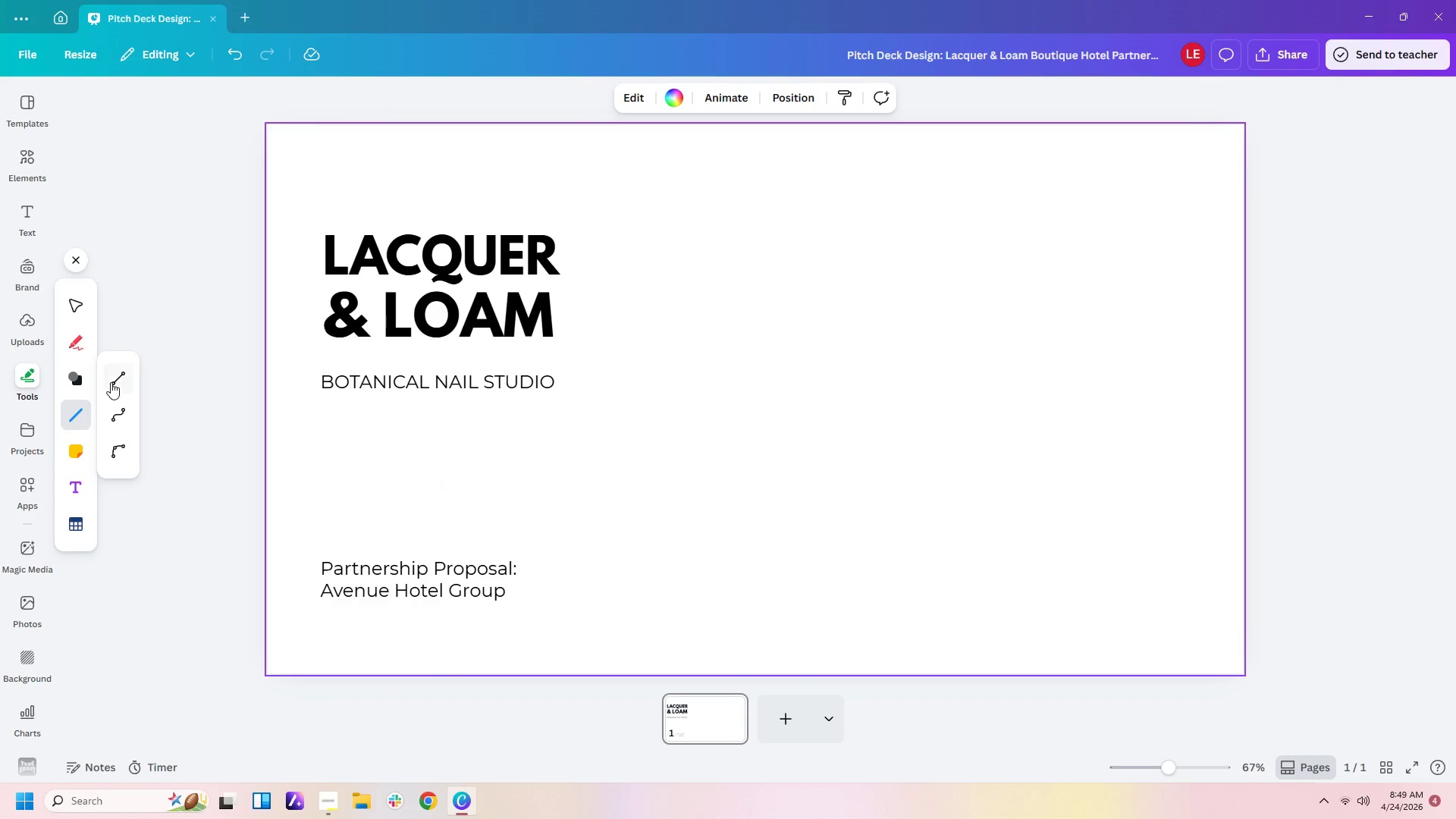 
left_click([113, 379])
 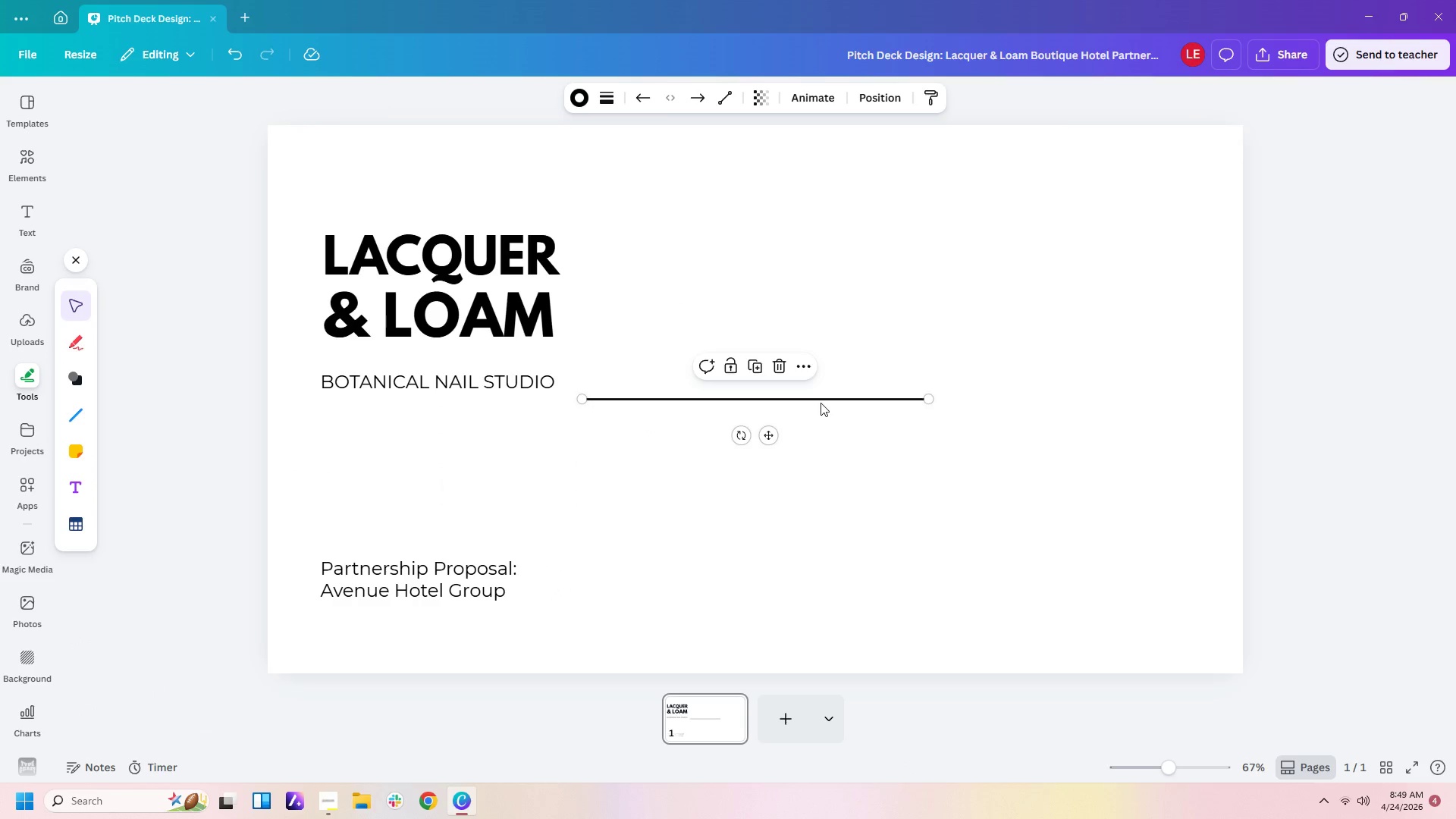 
left_click_drag(start_coordinate=[821, 401], to_coordinate=[559, 419])
 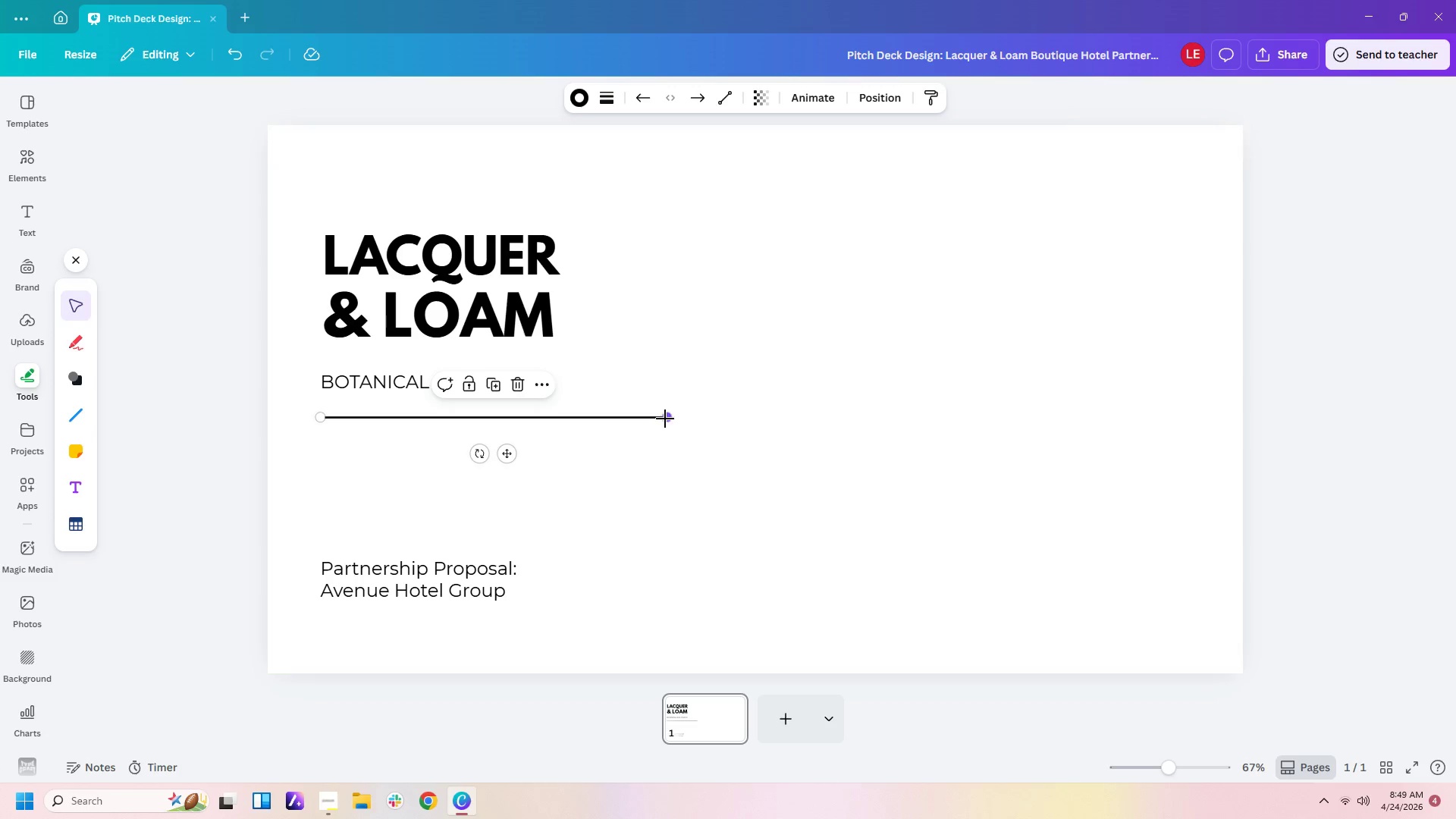 
left_click_drag(start_coordinate=[665, 419], to_coordinate=[566, 416])
 